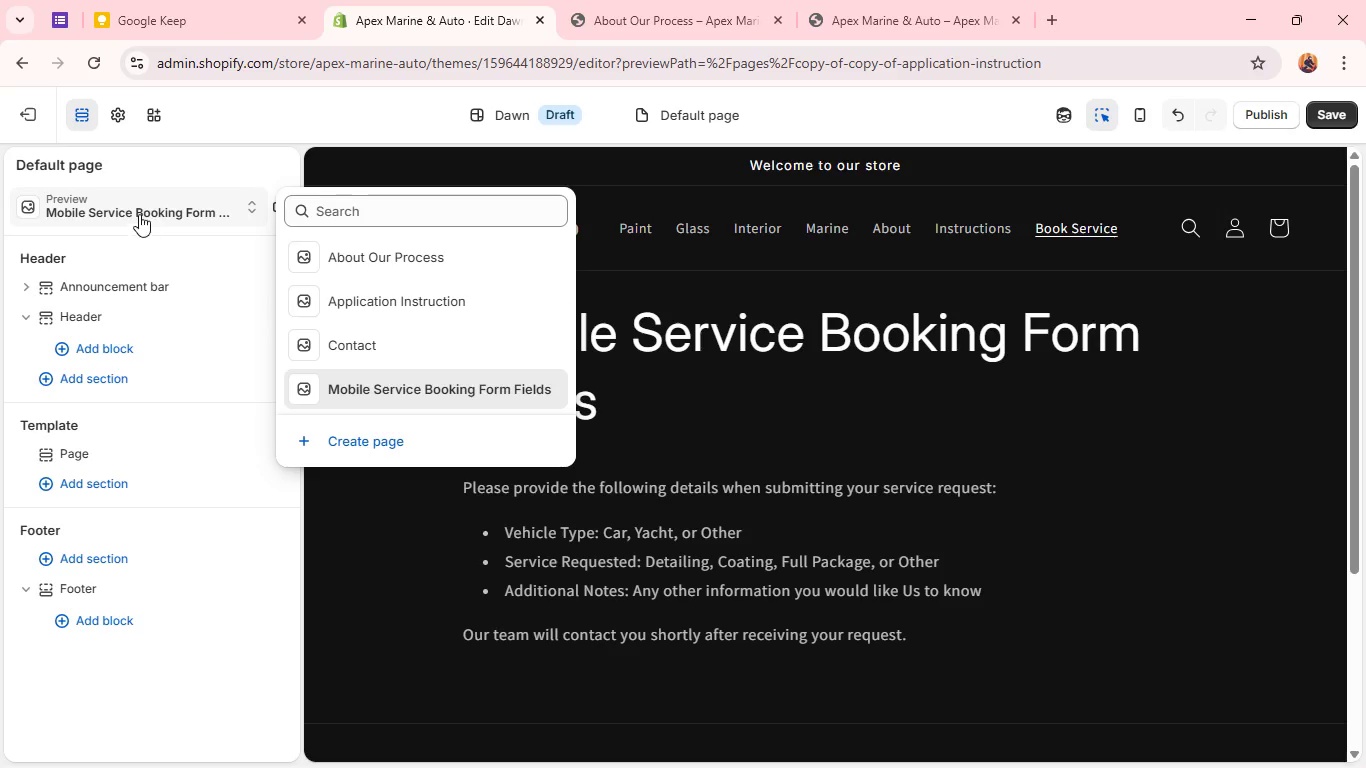 
left_click([247, 212])
 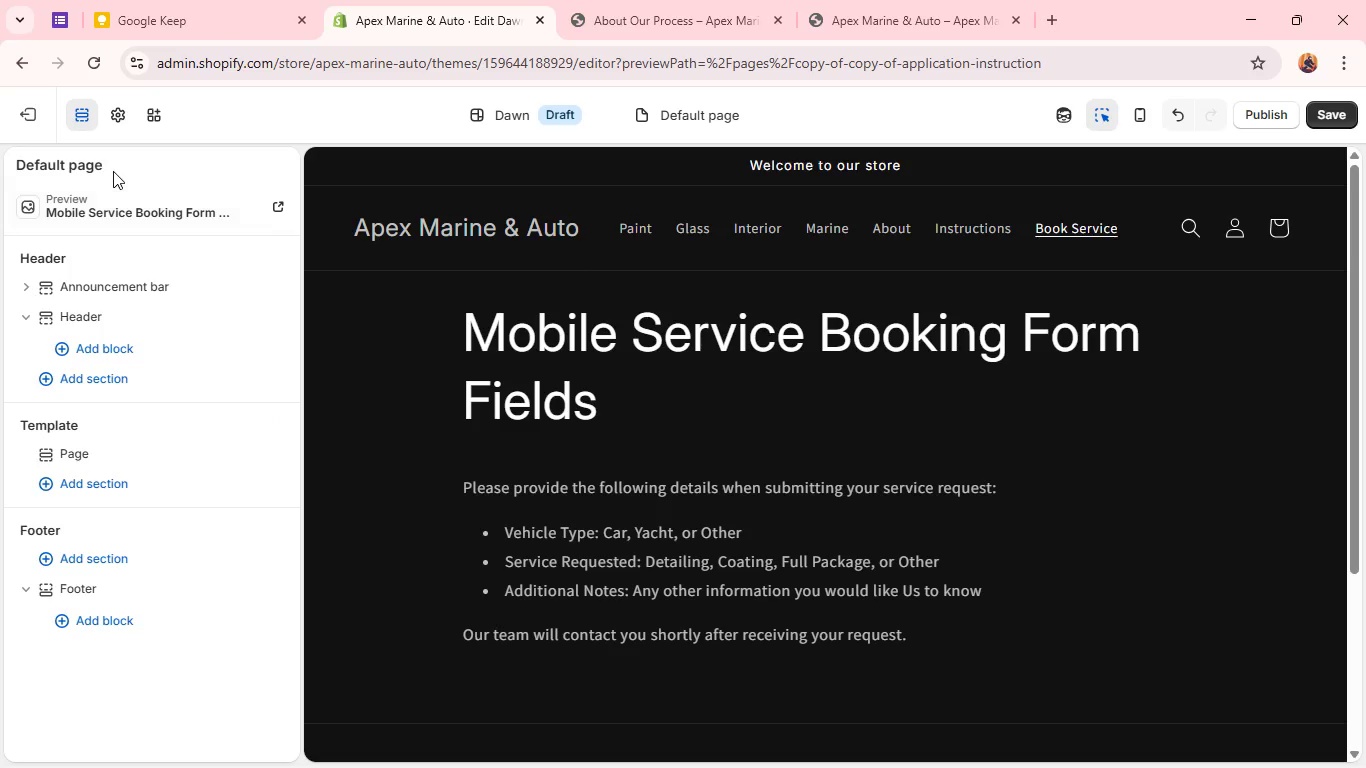 
left_click([37, 202])
 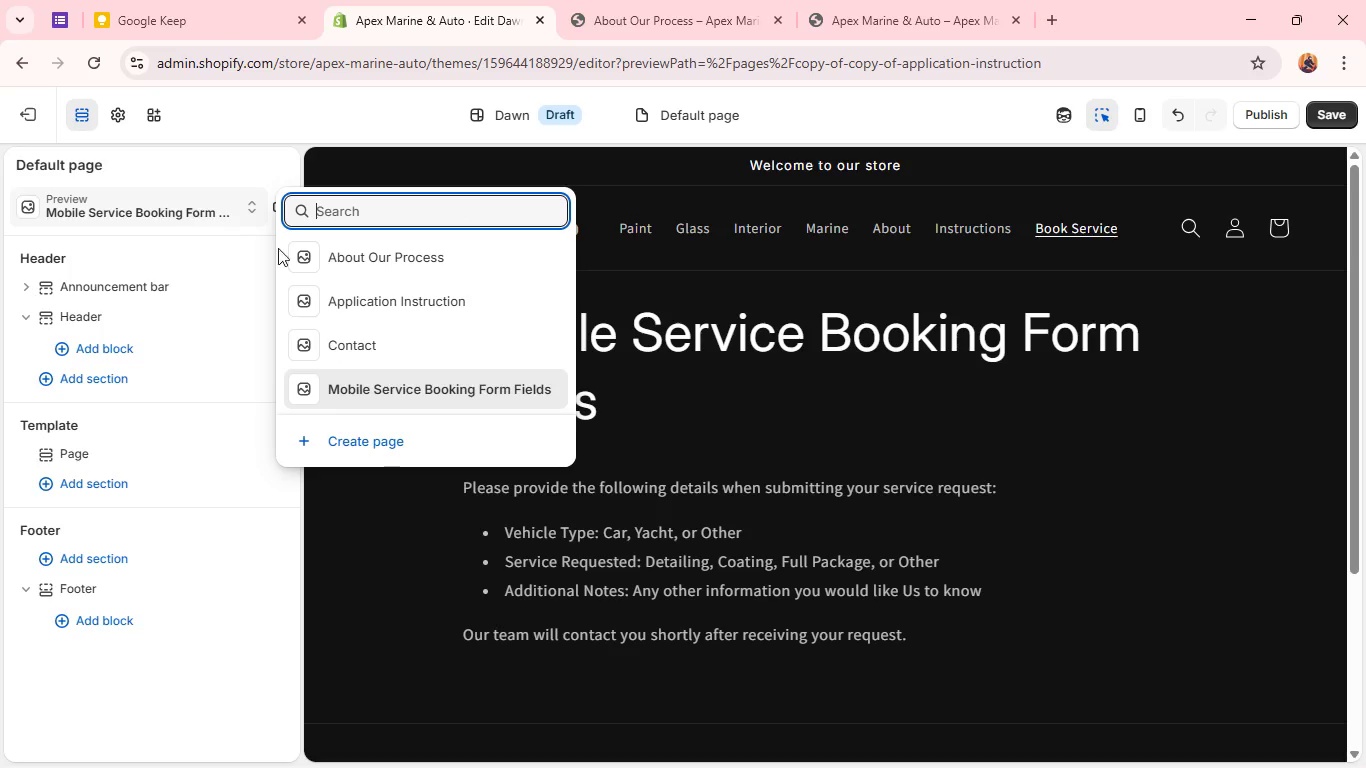 
left_click([832, 378])
 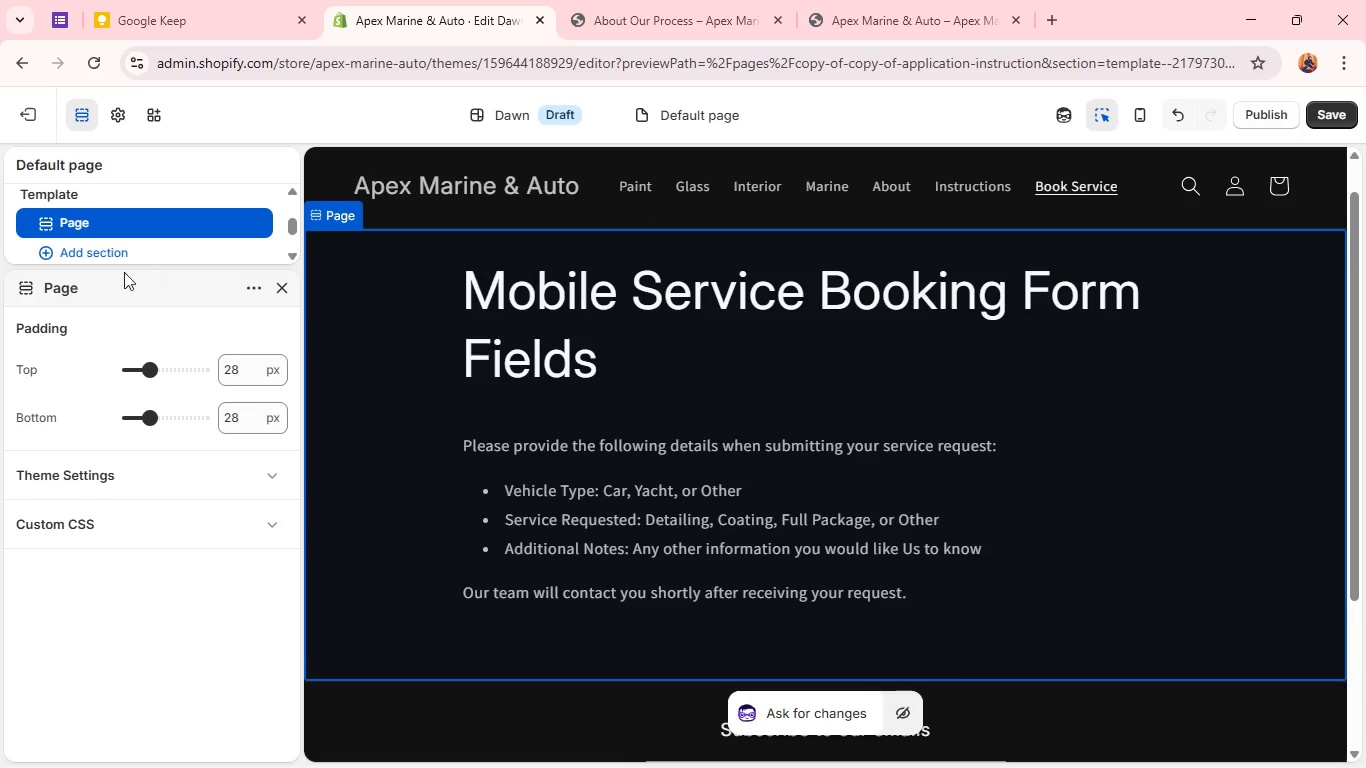 
left_click([91, 254])
 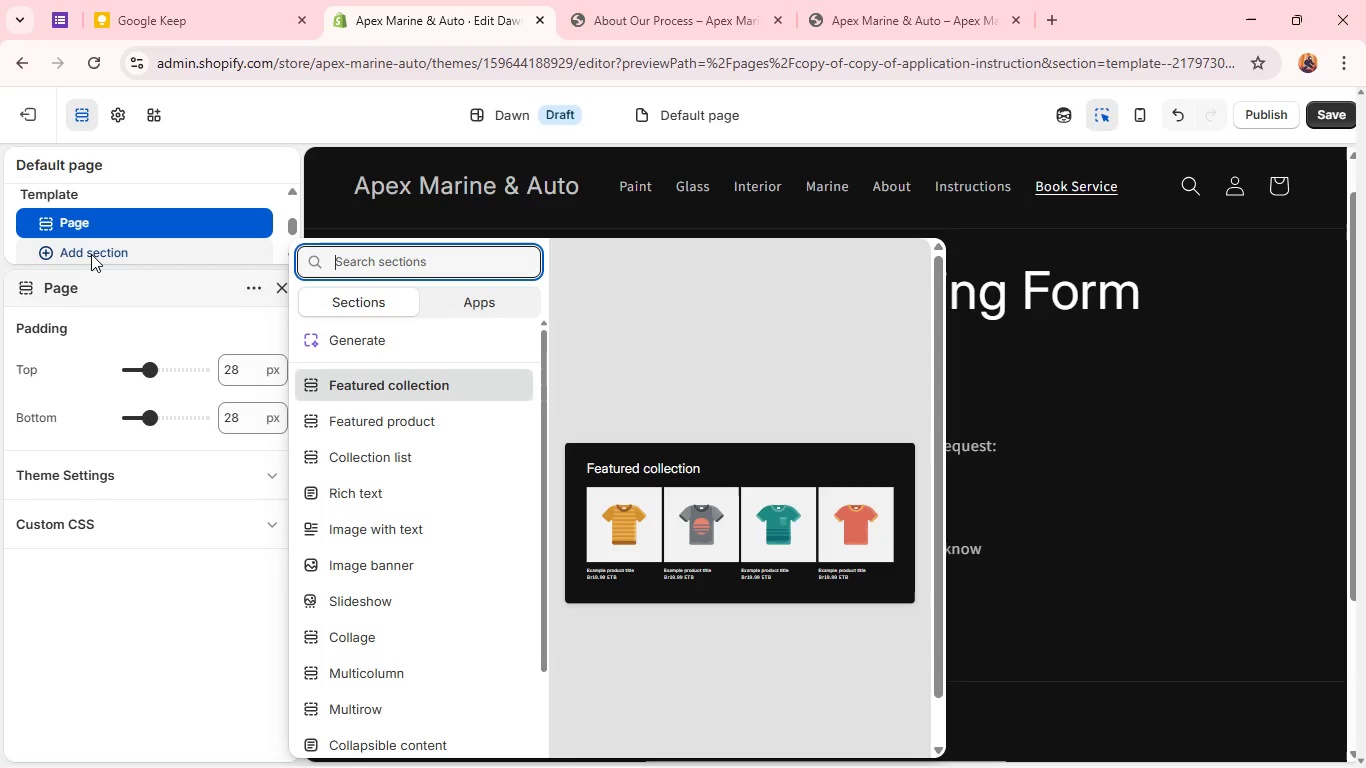 
wait(9.41)
 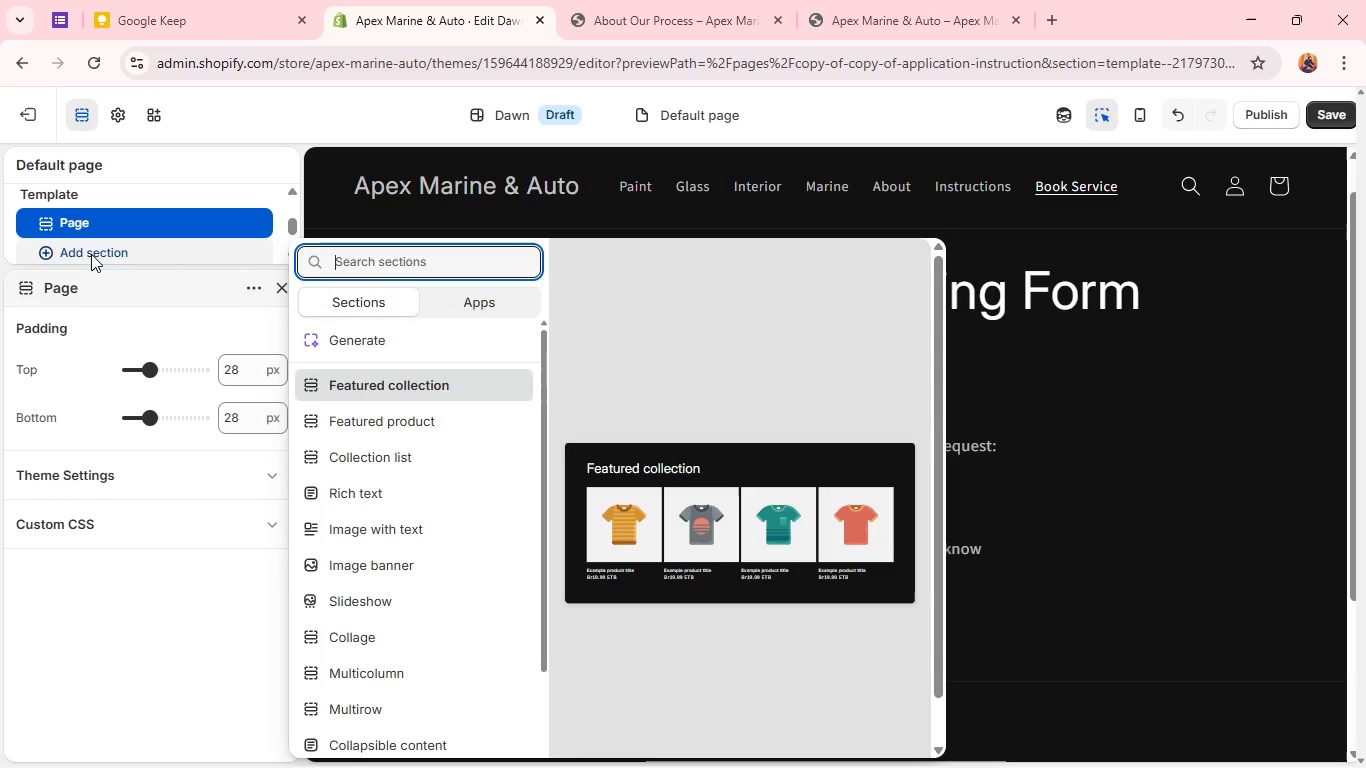 
key(C)
 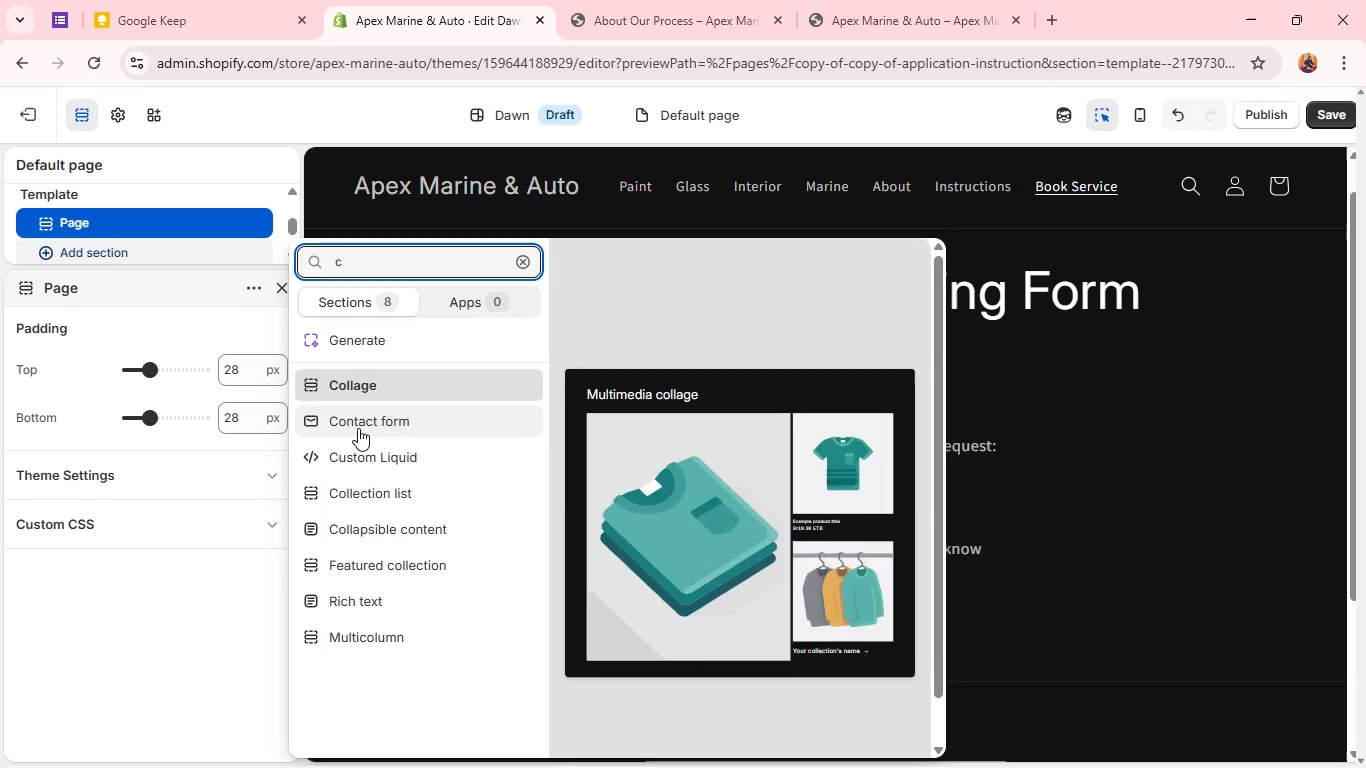 
left_click([365, 421])
 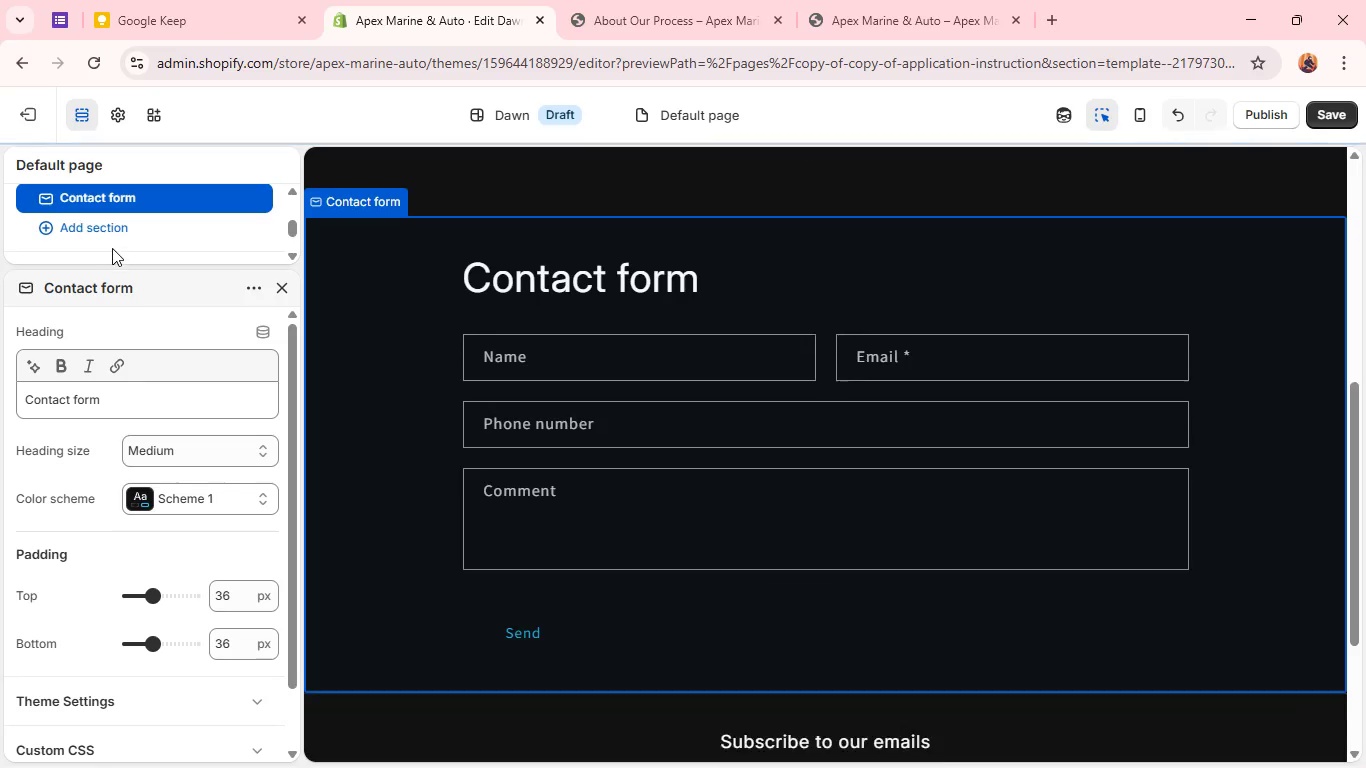 
left_click([111, 236])
 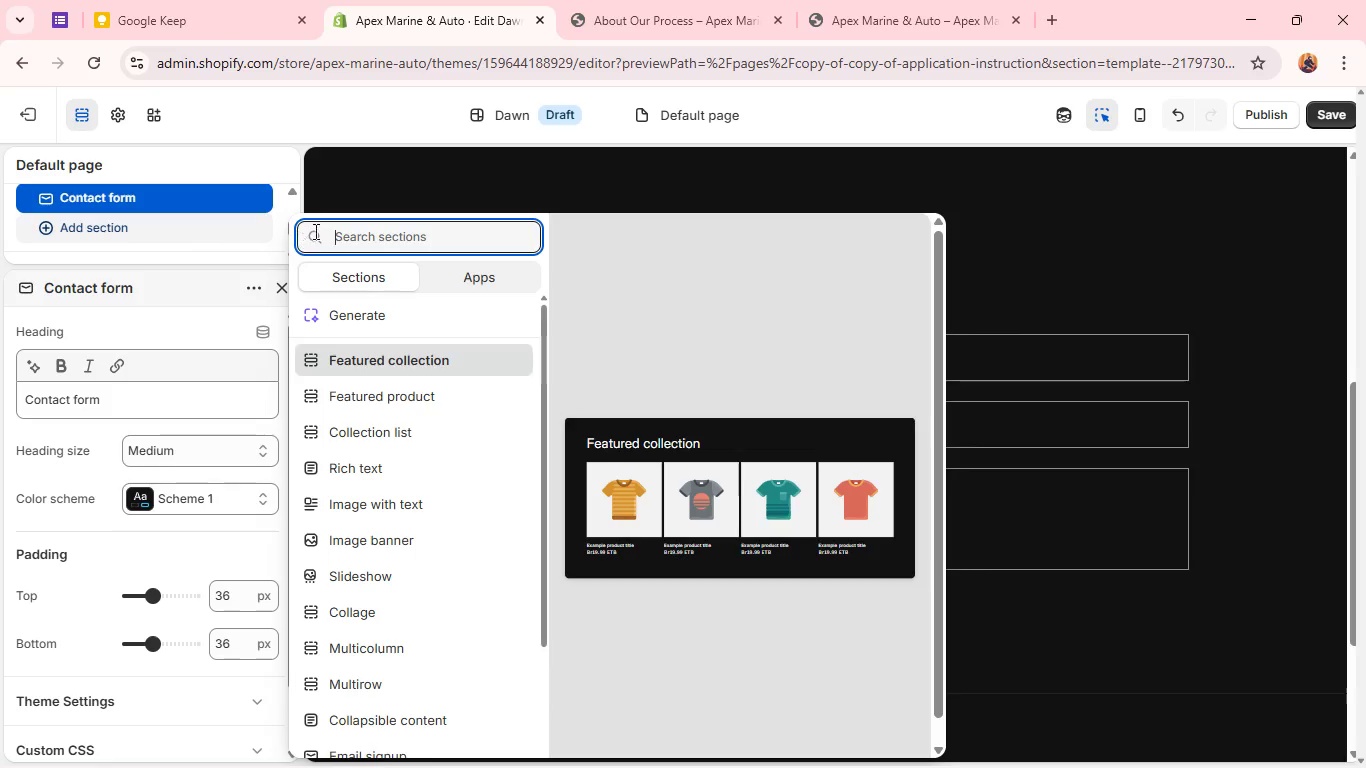 
left_click([345, 241])
 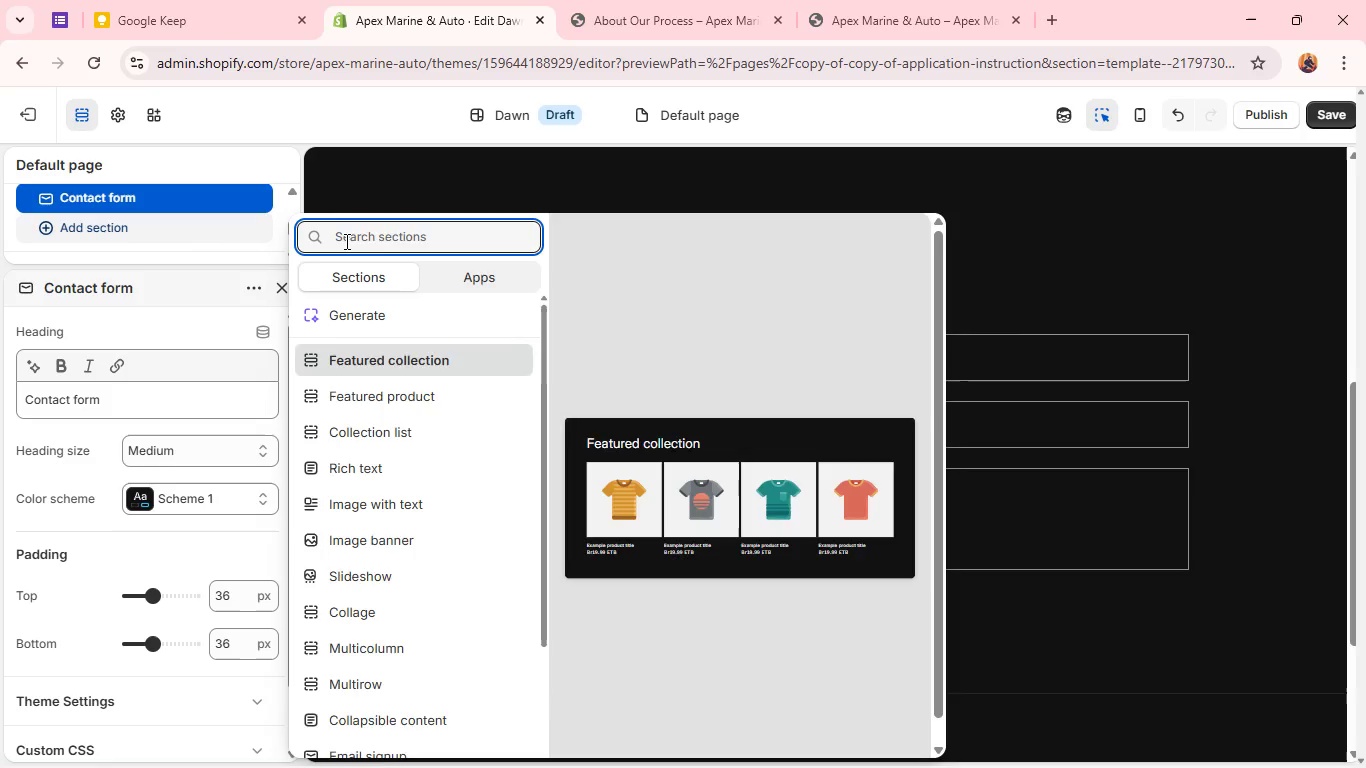 
key(M)
 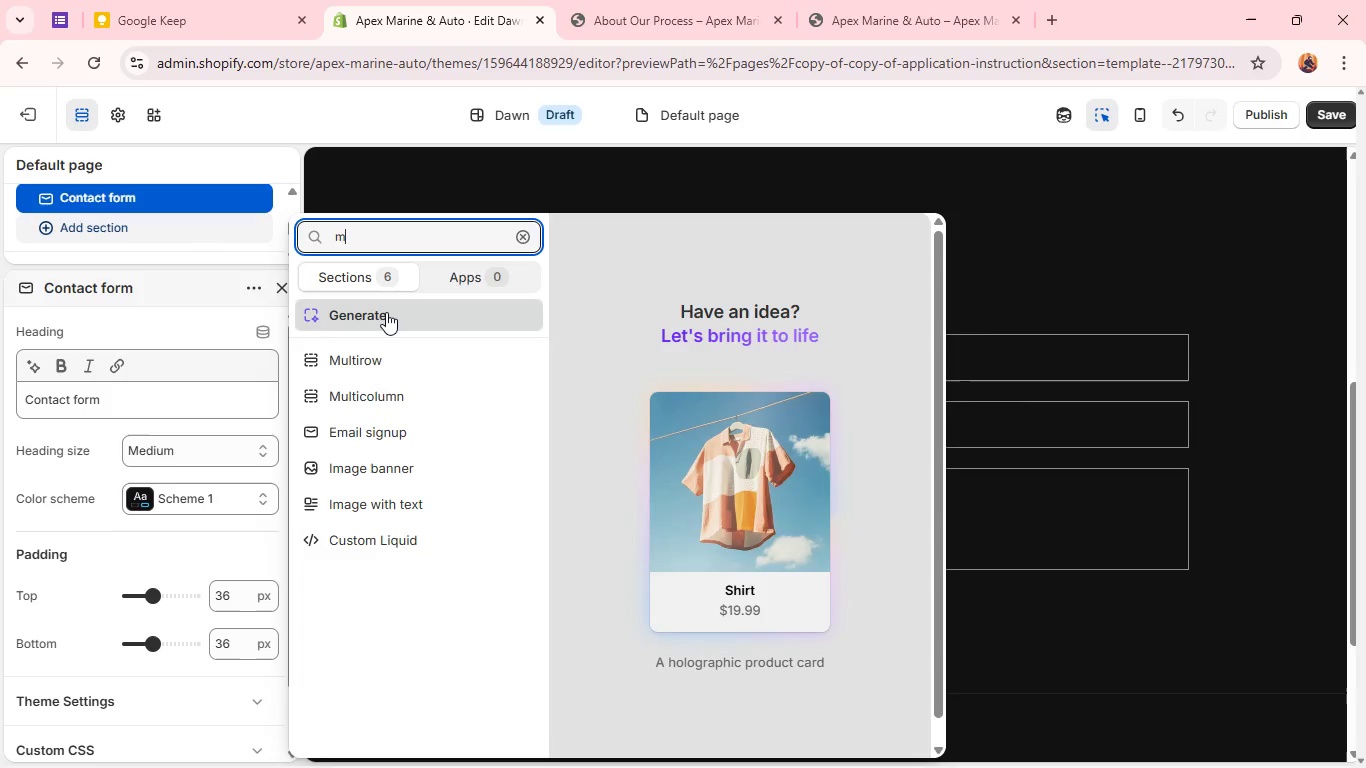 
key(O)
 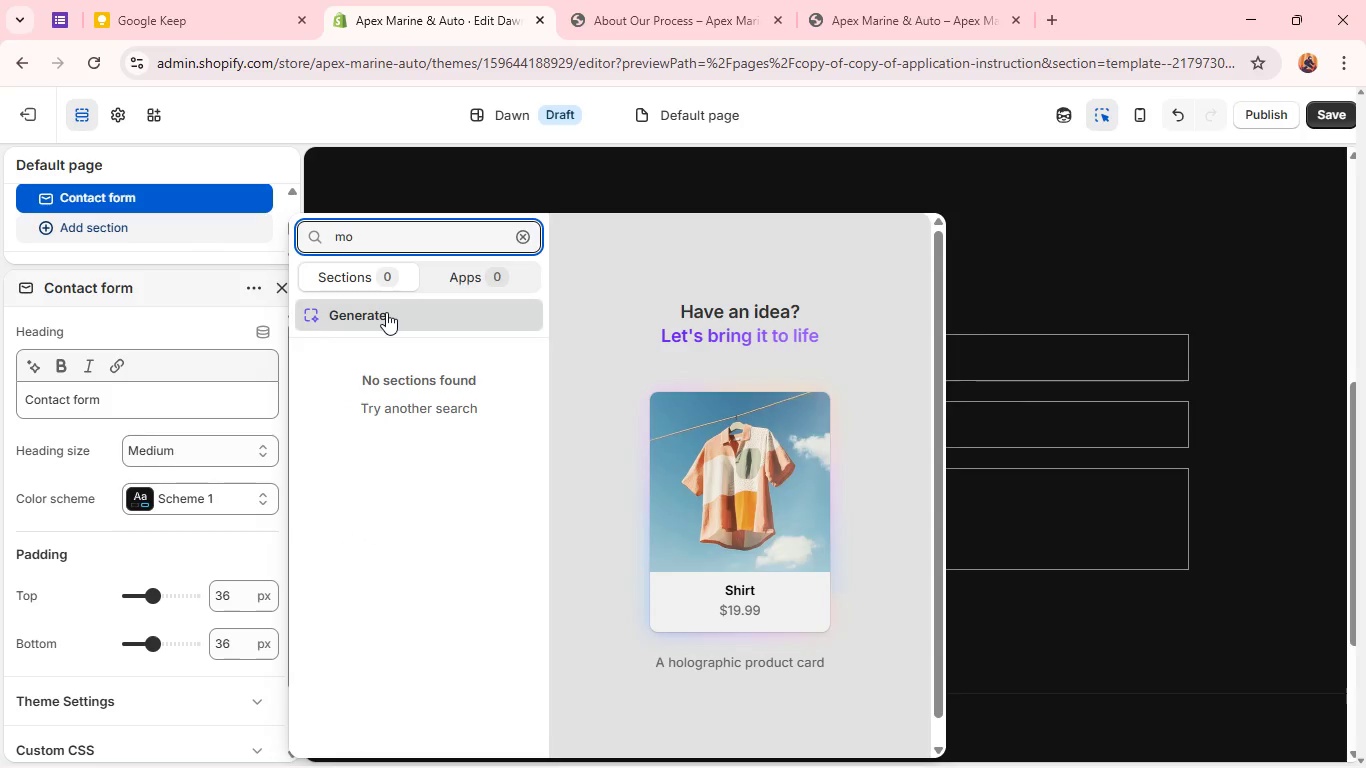 
key(Backspace)
 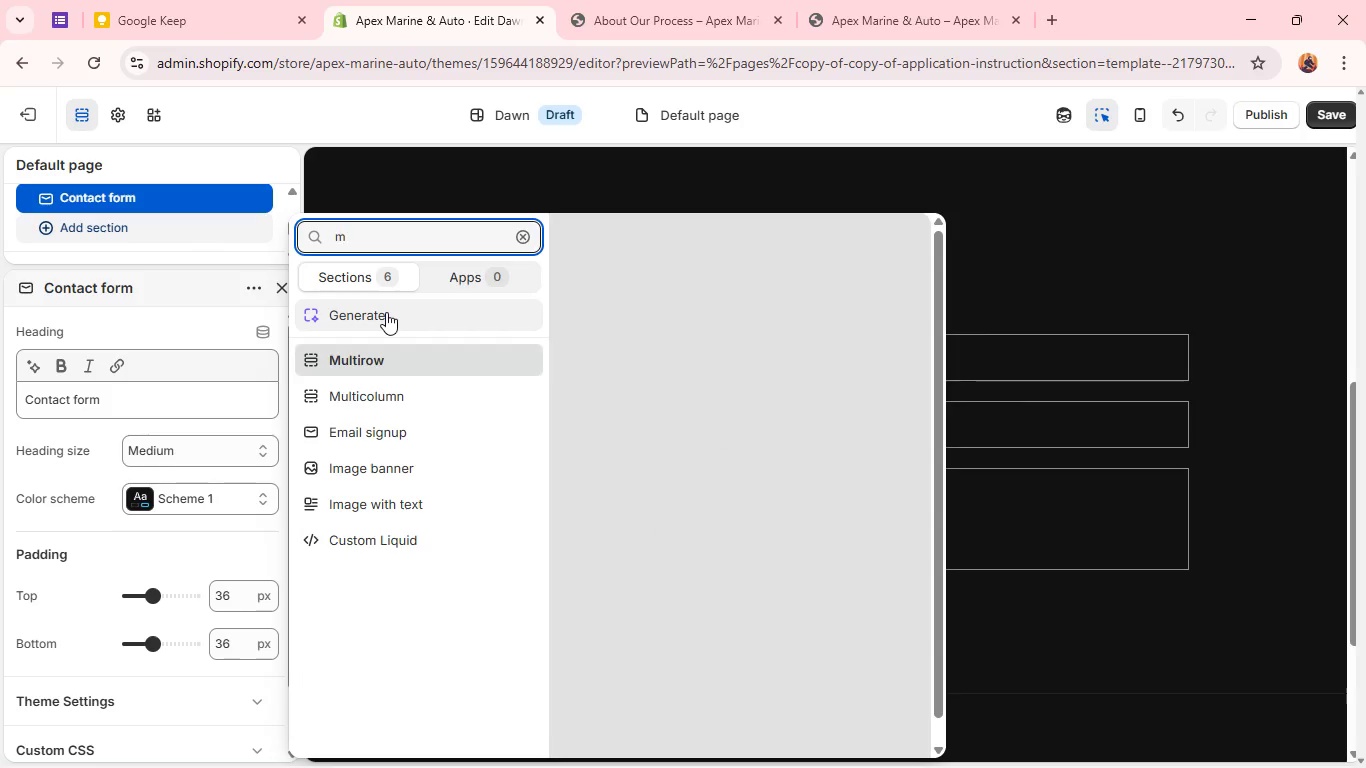 
key(Backspace)
 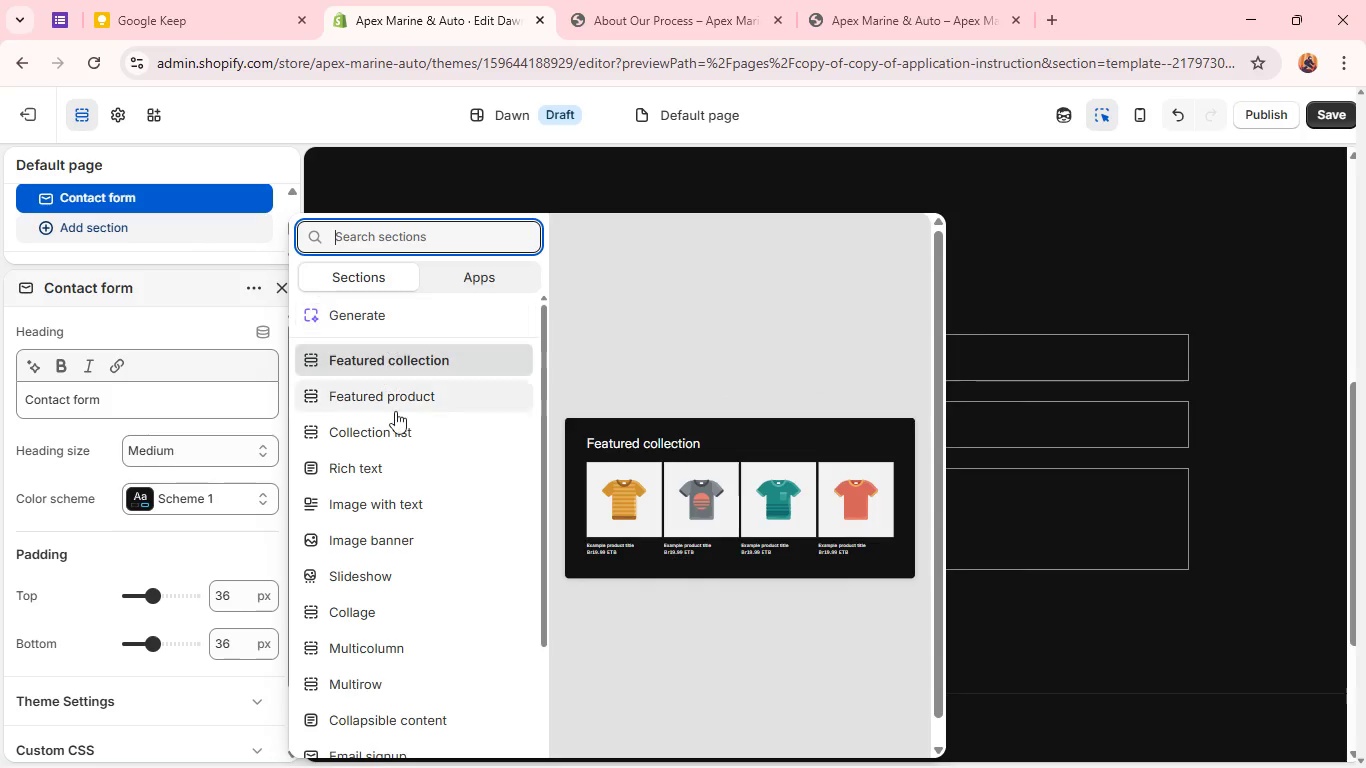 
scroll: coordinate [400, 513], scroll_direction: down, amount: 2.0
 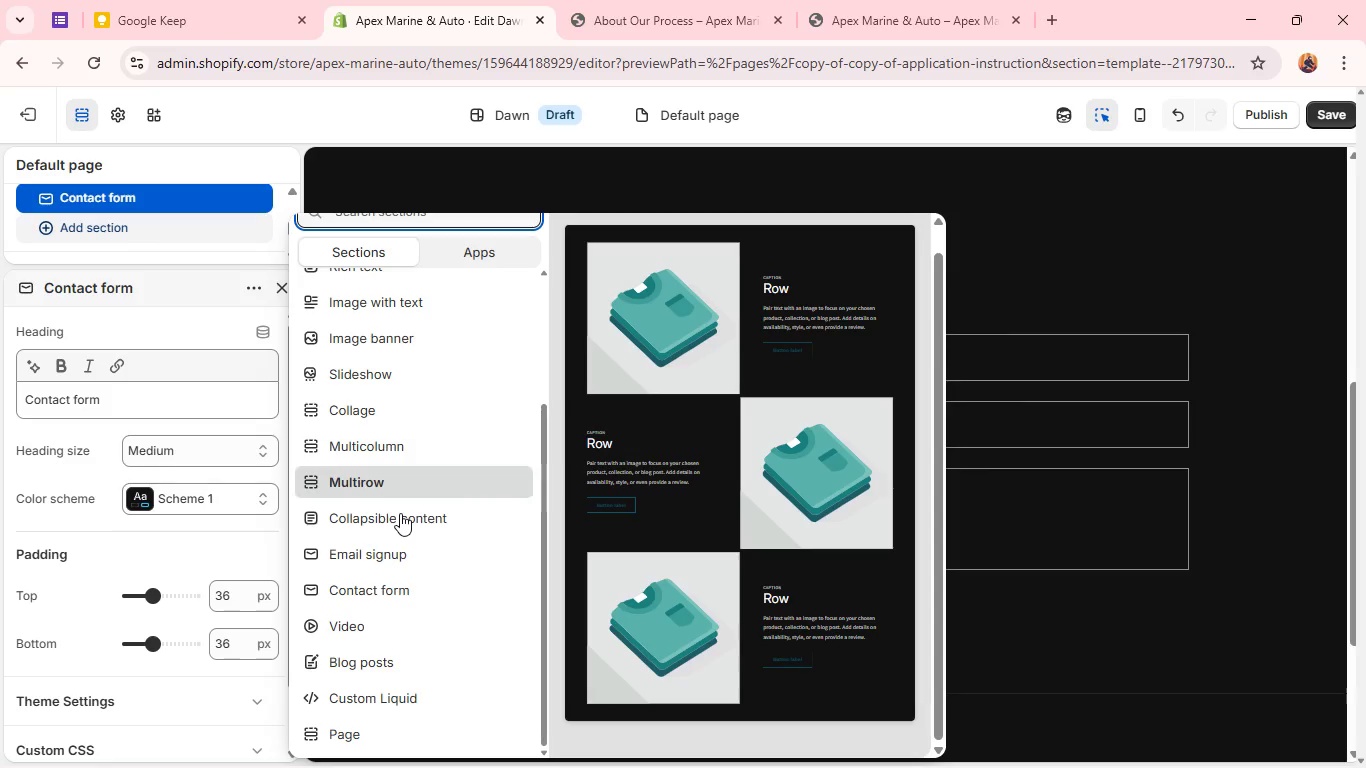 
scroll: coordinate [400, 513], scroll_direction: up, amount: 1.0
 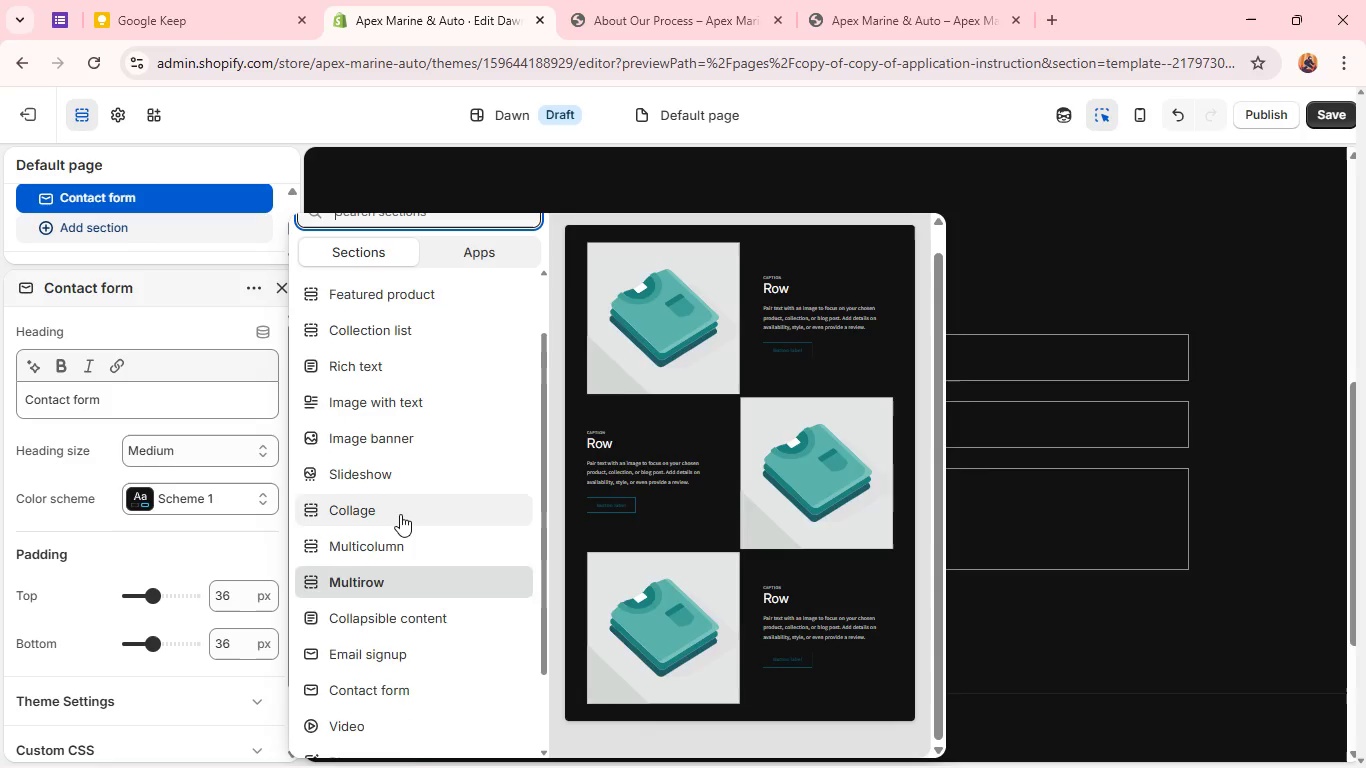 
scroll: coordinate [400, 514], scroll_direction: down, amount: 4.0
 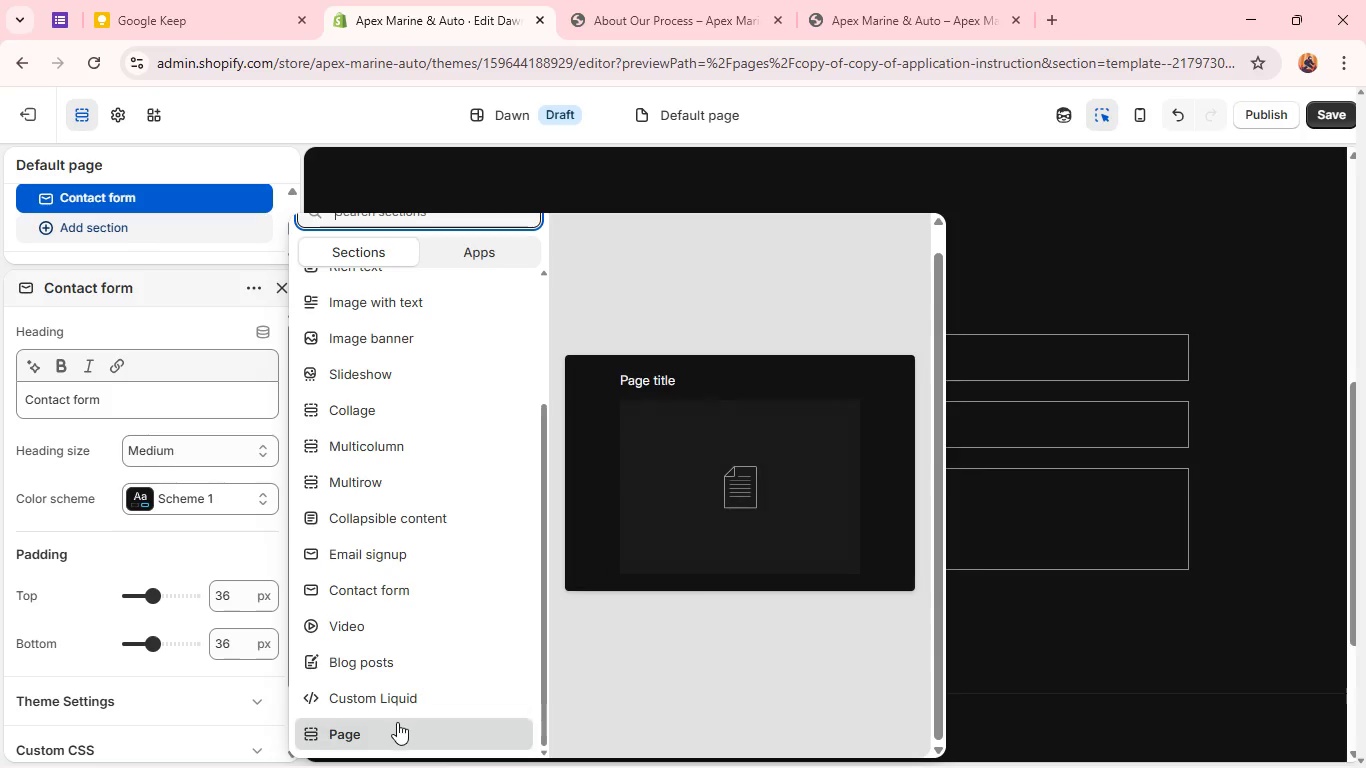 
scroll: coordinate [392, 709], scroll_direction: up, amount: 4.0
 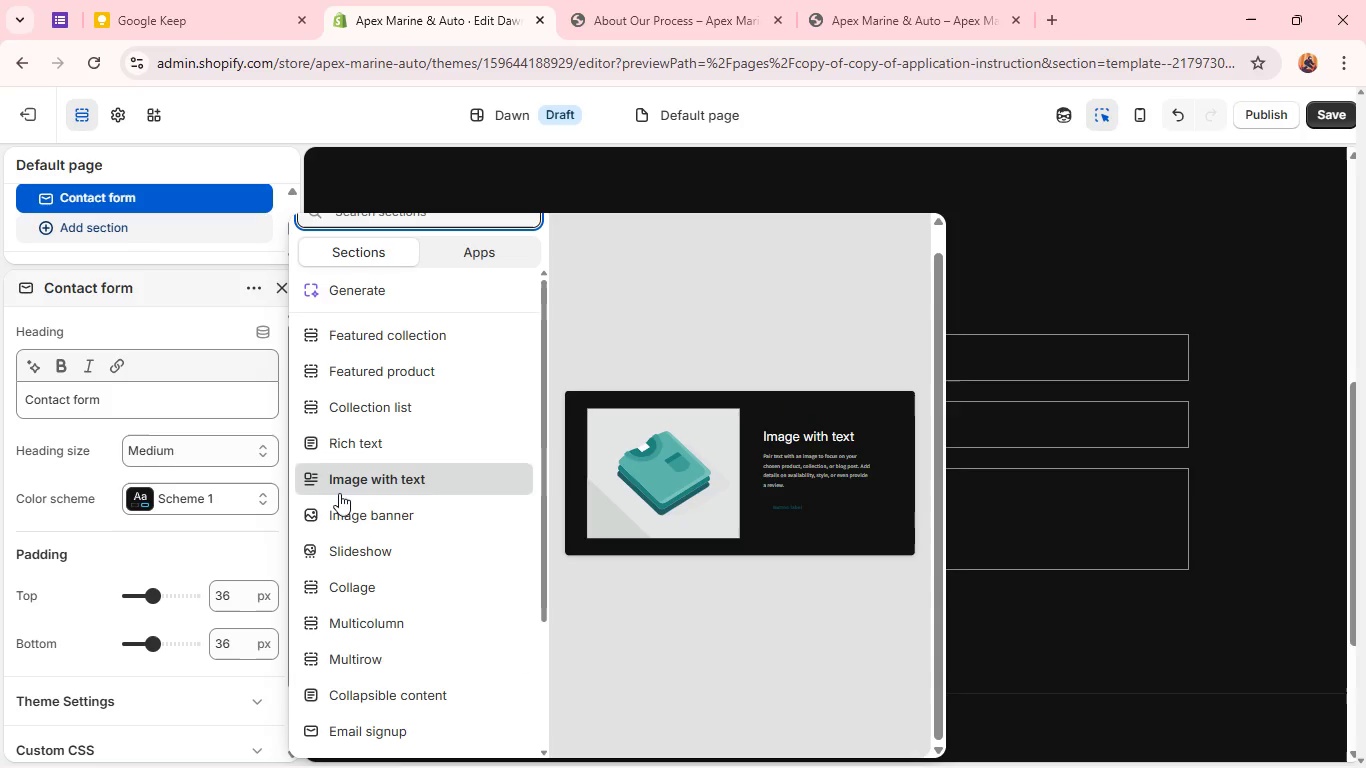 
wait(6.66)
 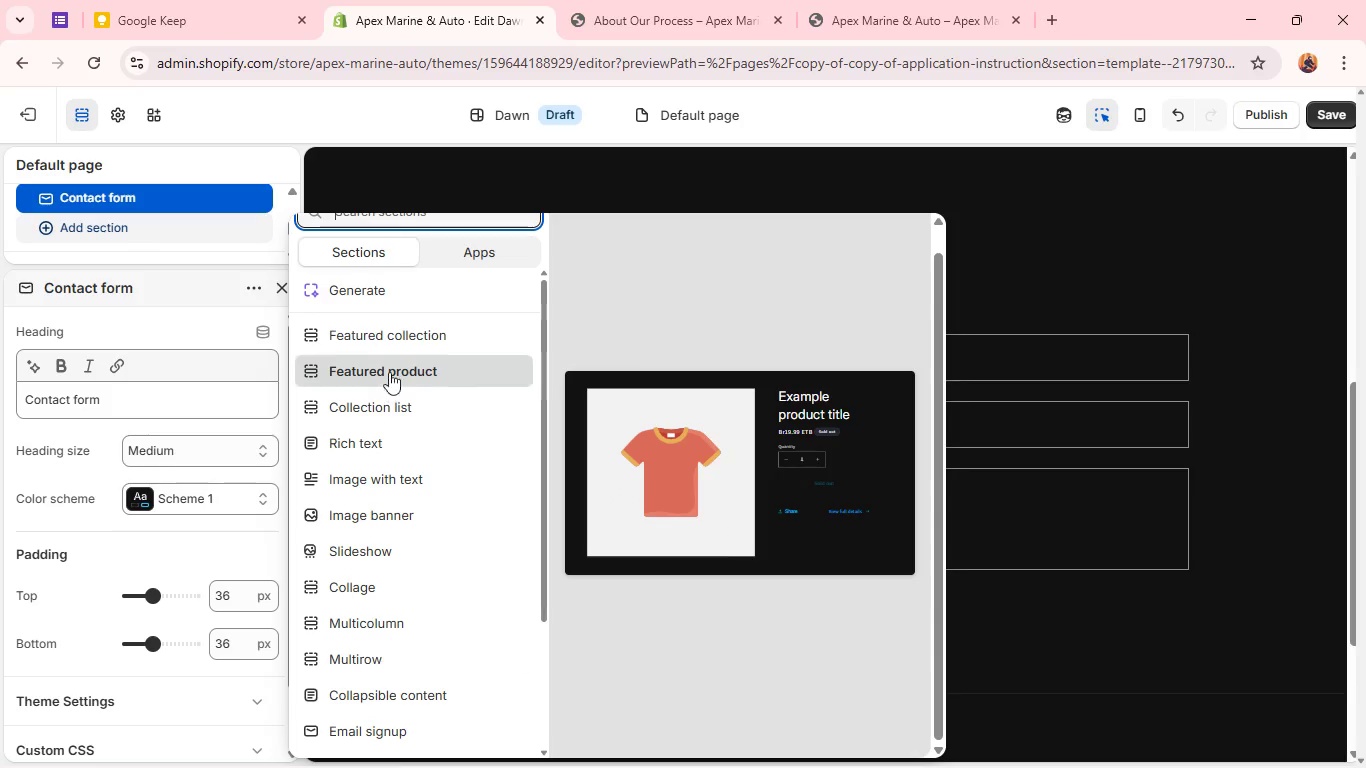 
left_click([366, 455])
 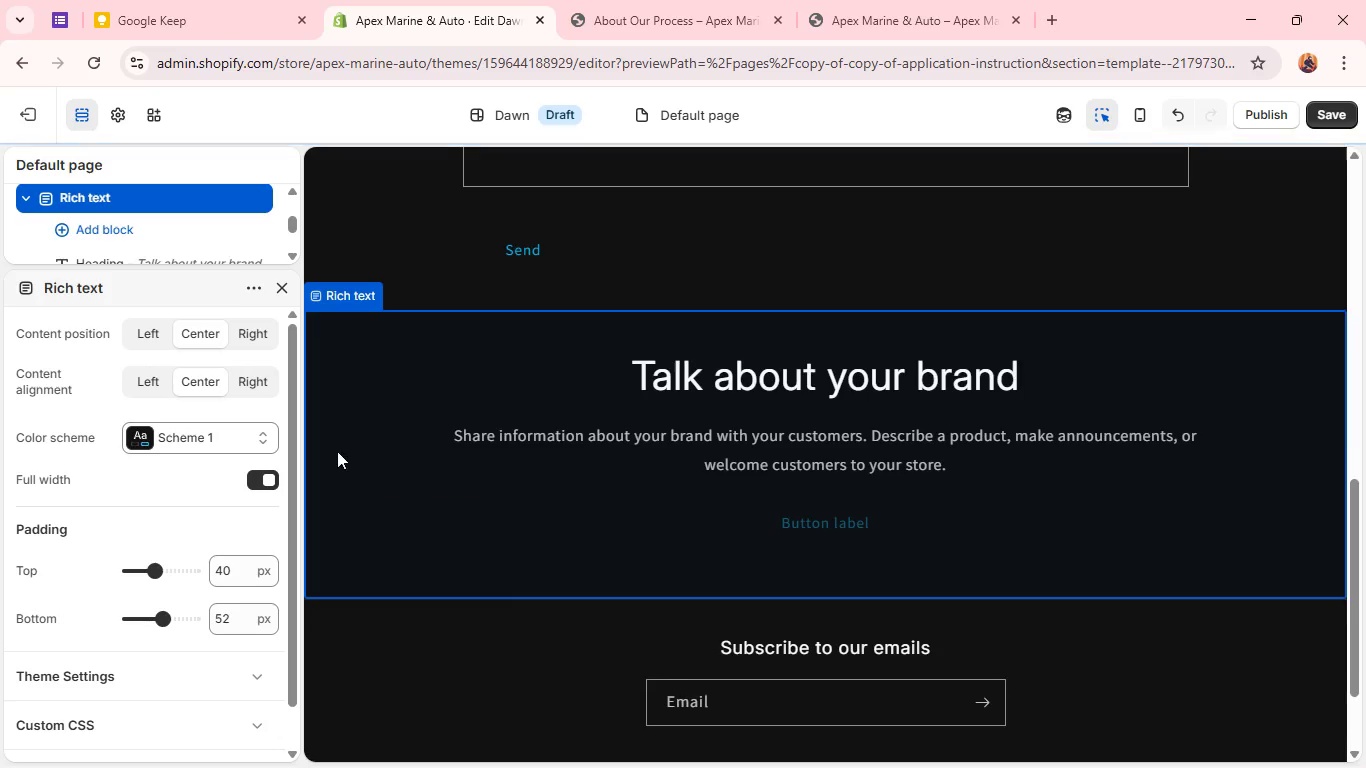 
scroll: coordinate [493, 439], scroll_direction: up, amount: 1.0
 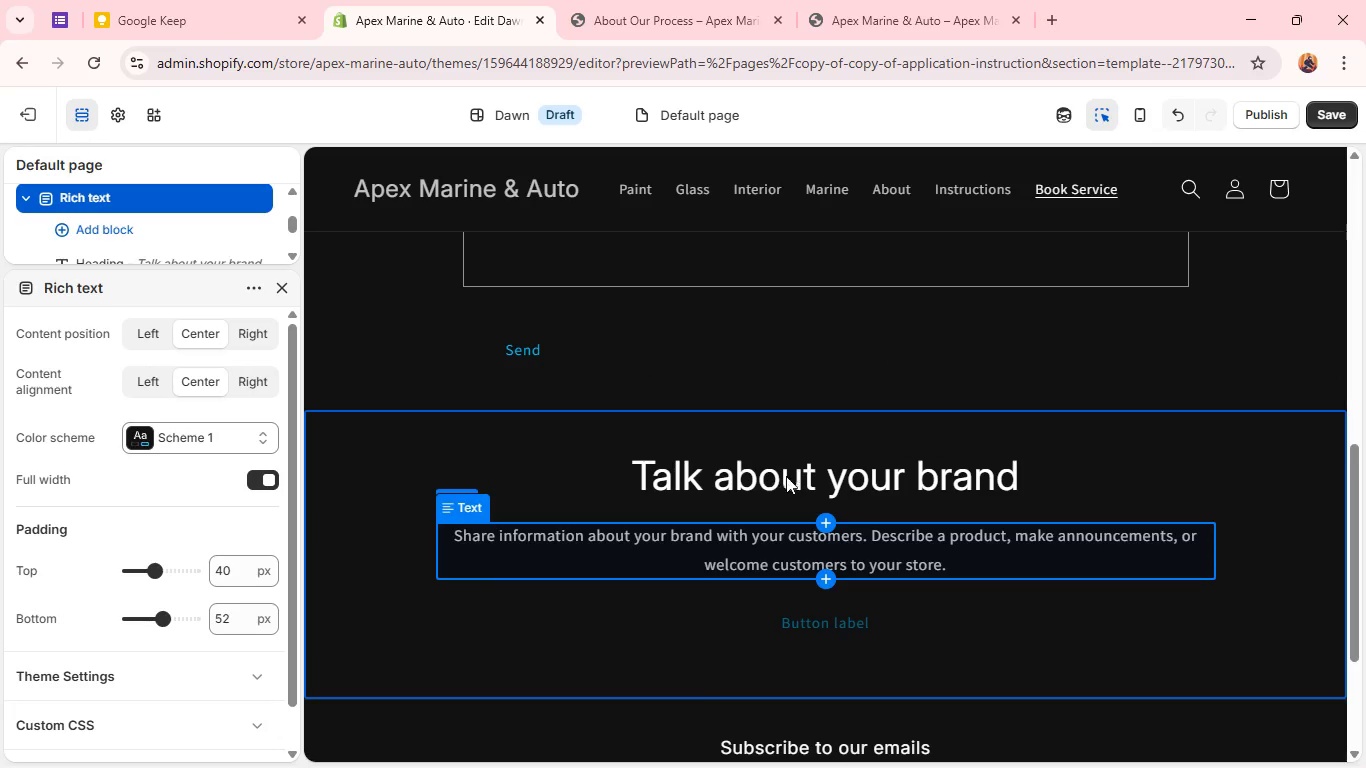 
wait(6.79)
 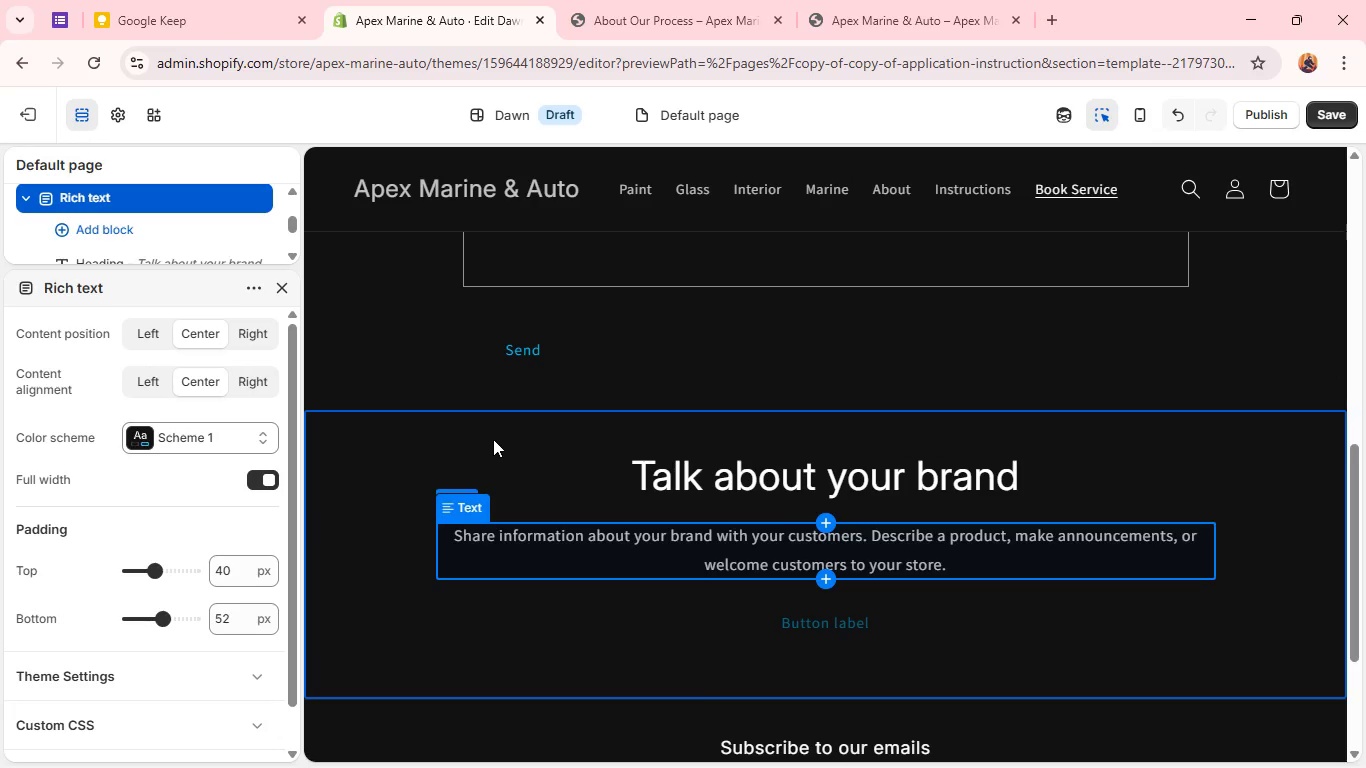 
left_click([743, 541])
 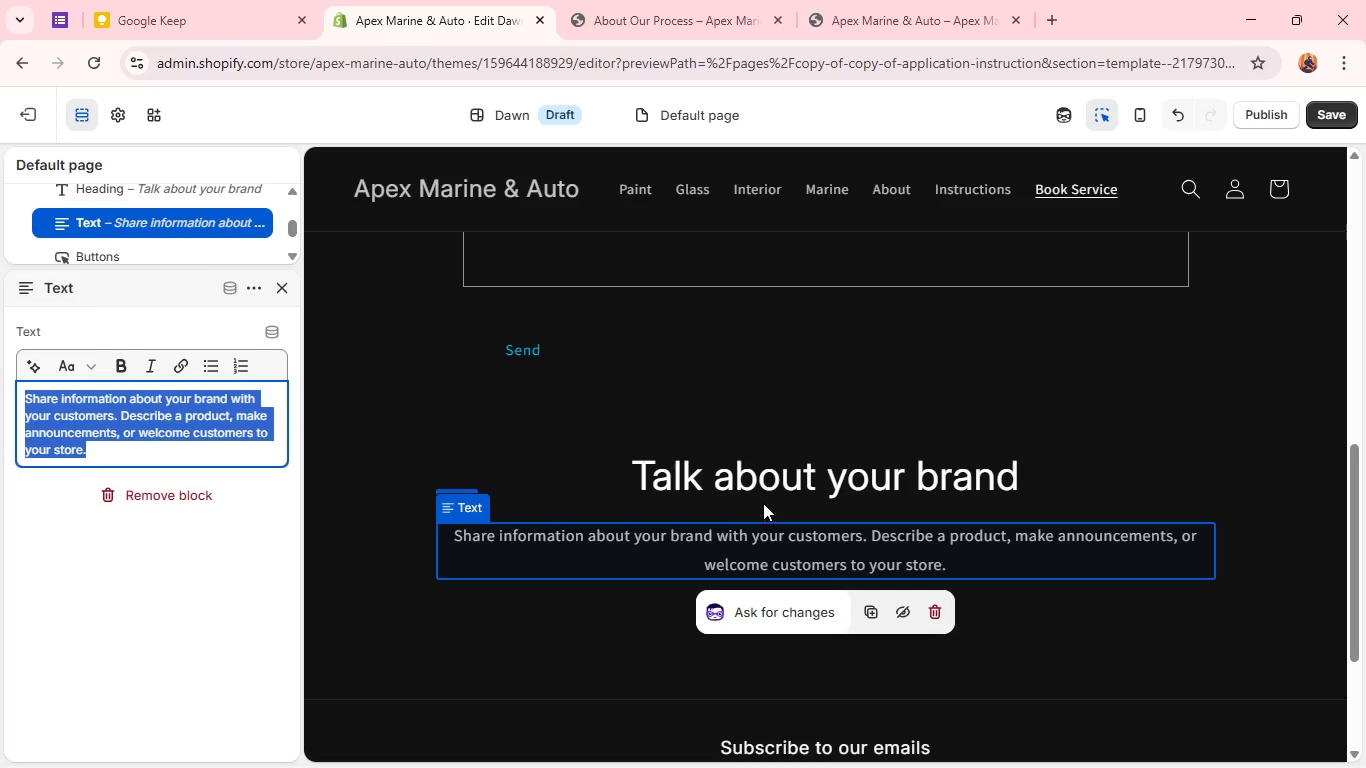 
left_click([770, 488])
 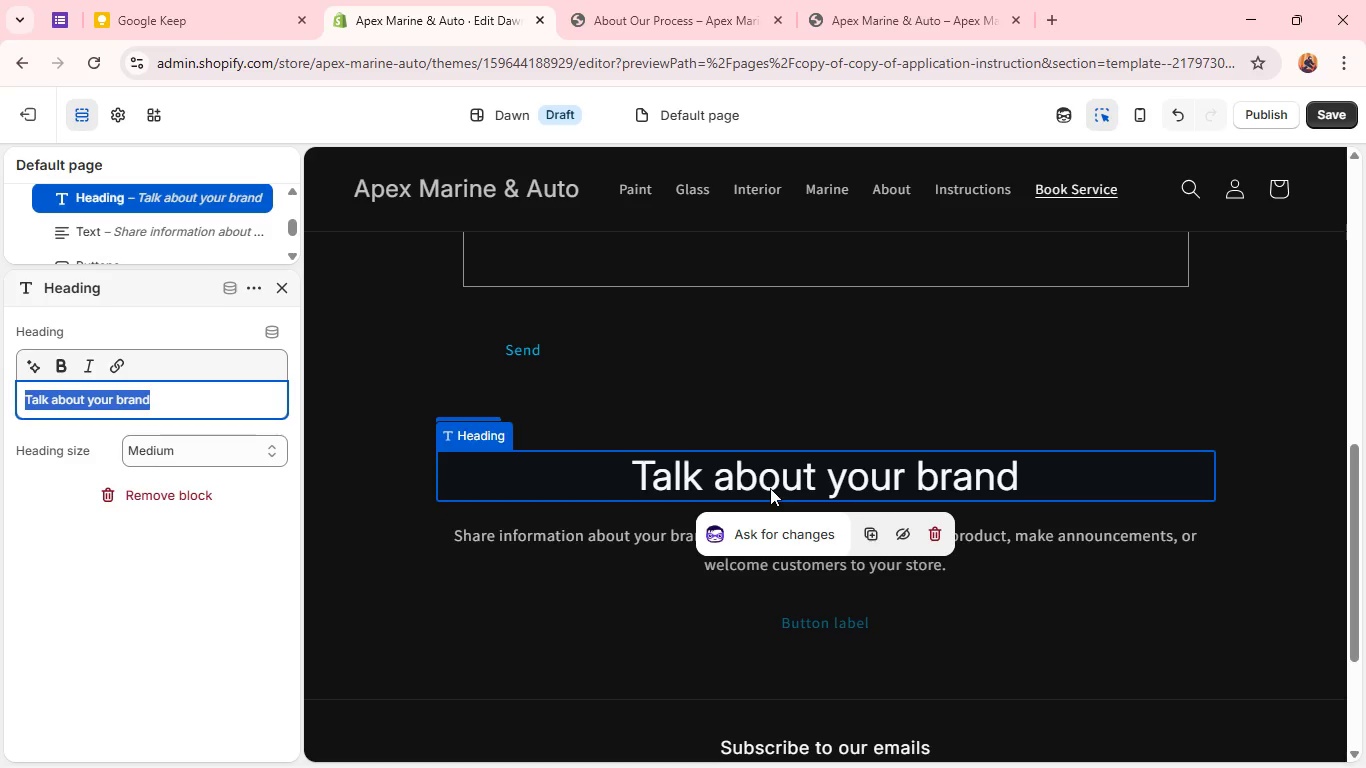 
left_click([719, 0])
 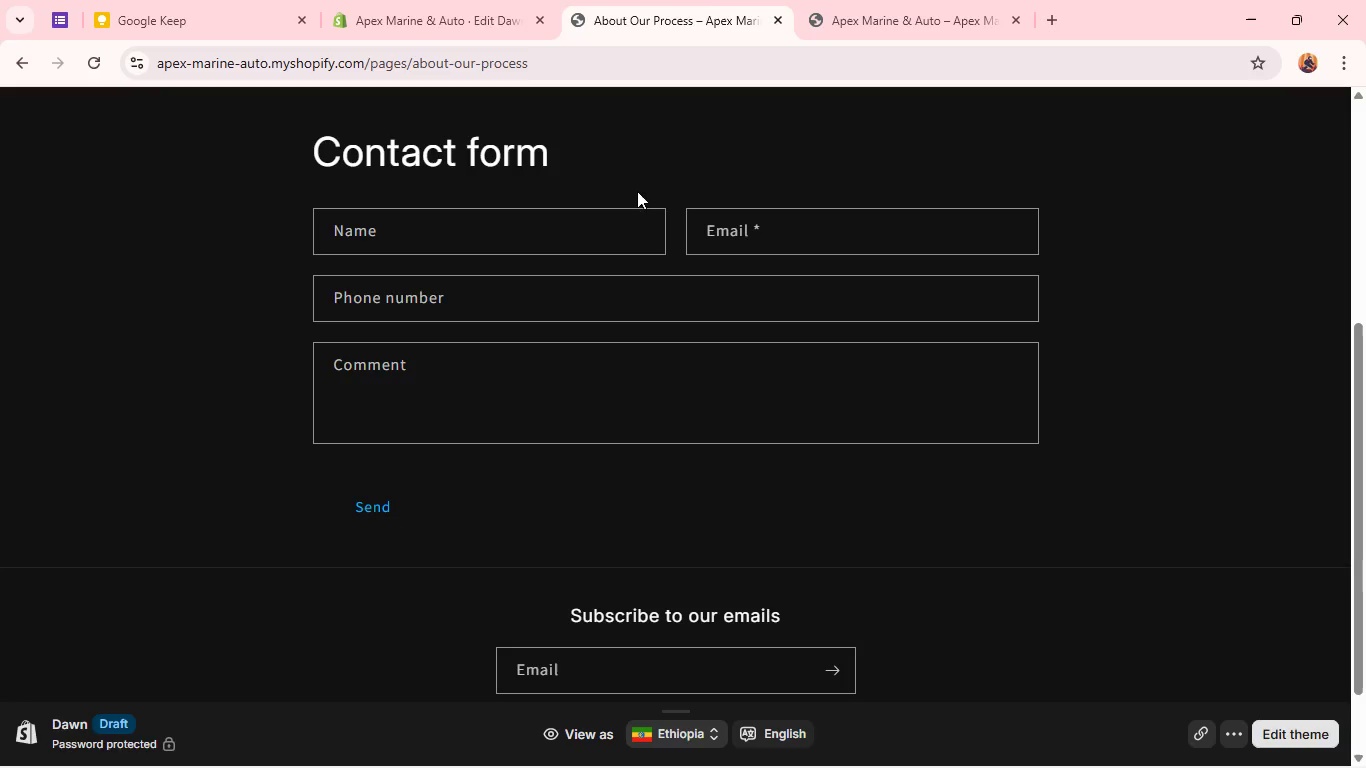 
scroll: coordinate [747, 441], scroll_direction: up, amount: 7.0
 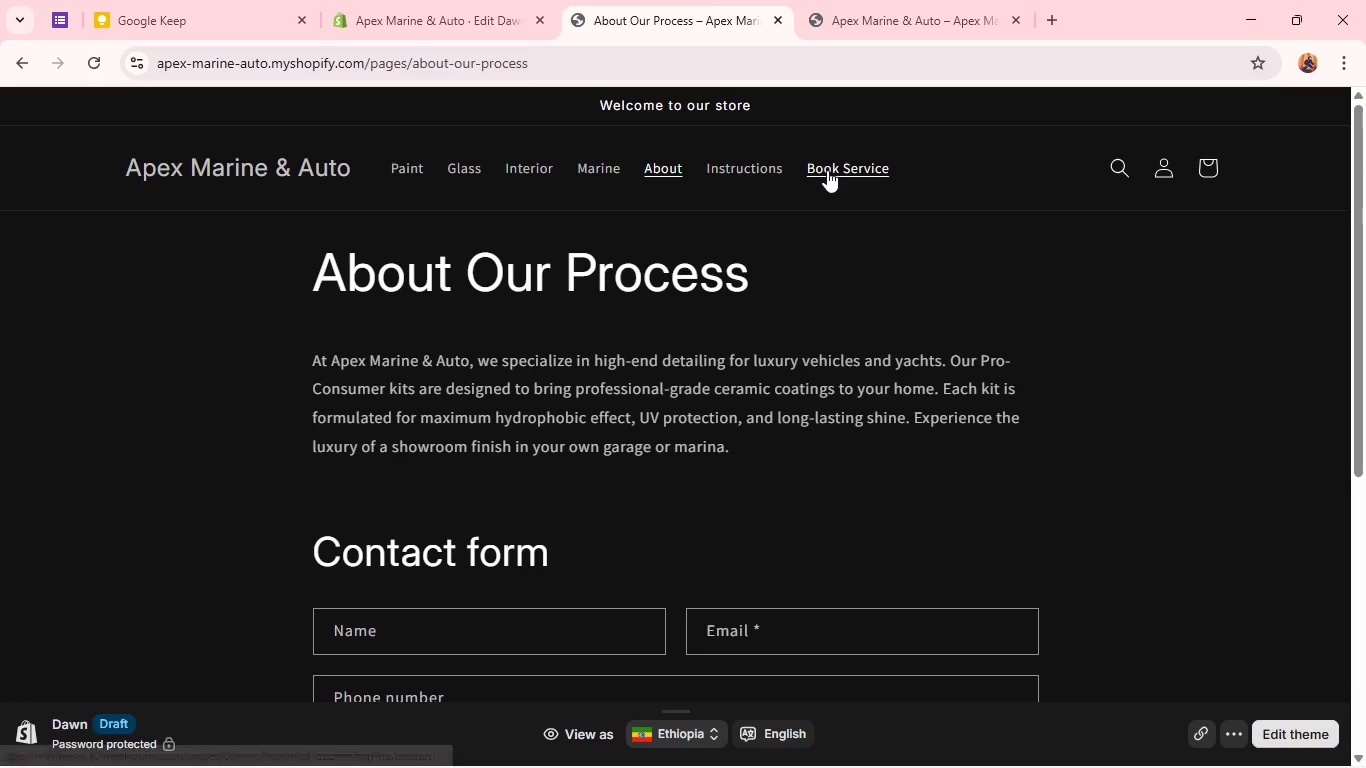 
left_click([828, 169])
 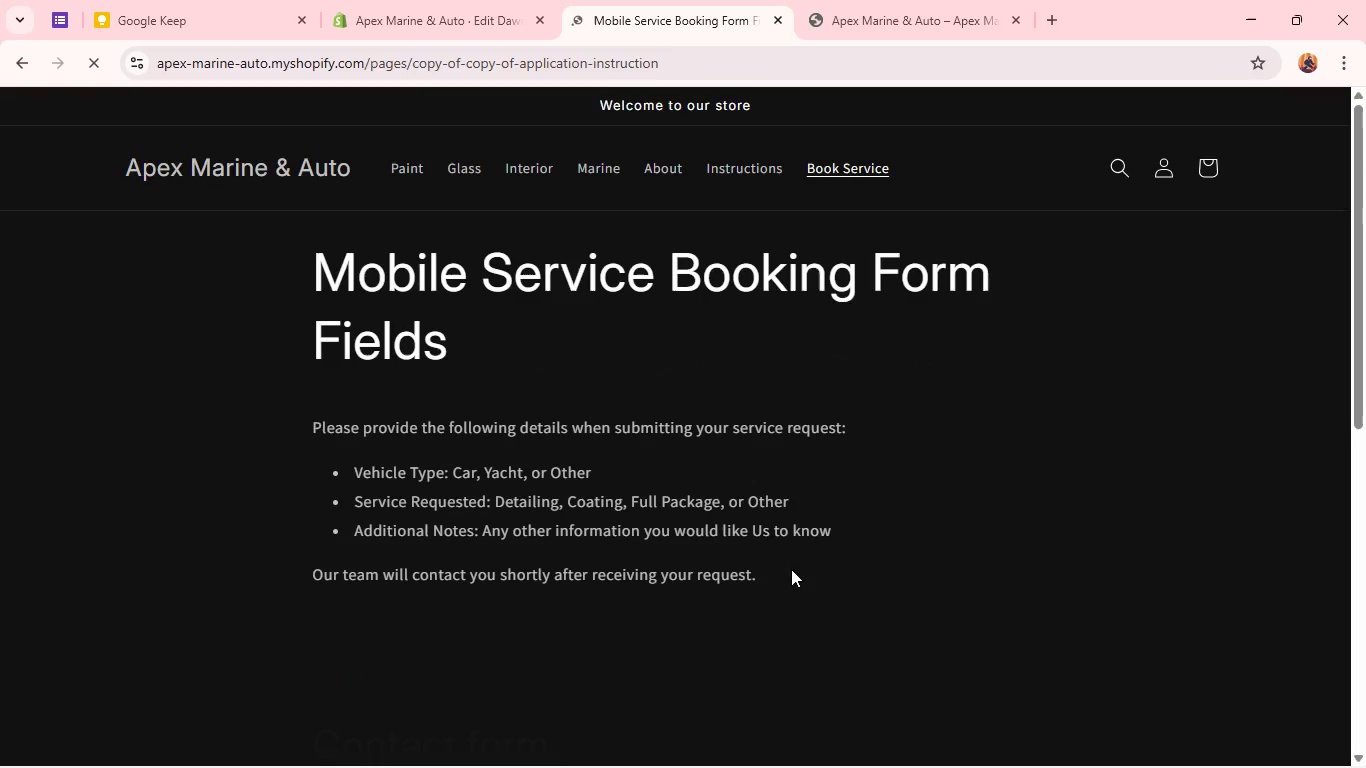 
left_click_drag(start_coordinate=[777, 574], to_coordinate=[318, 278])
 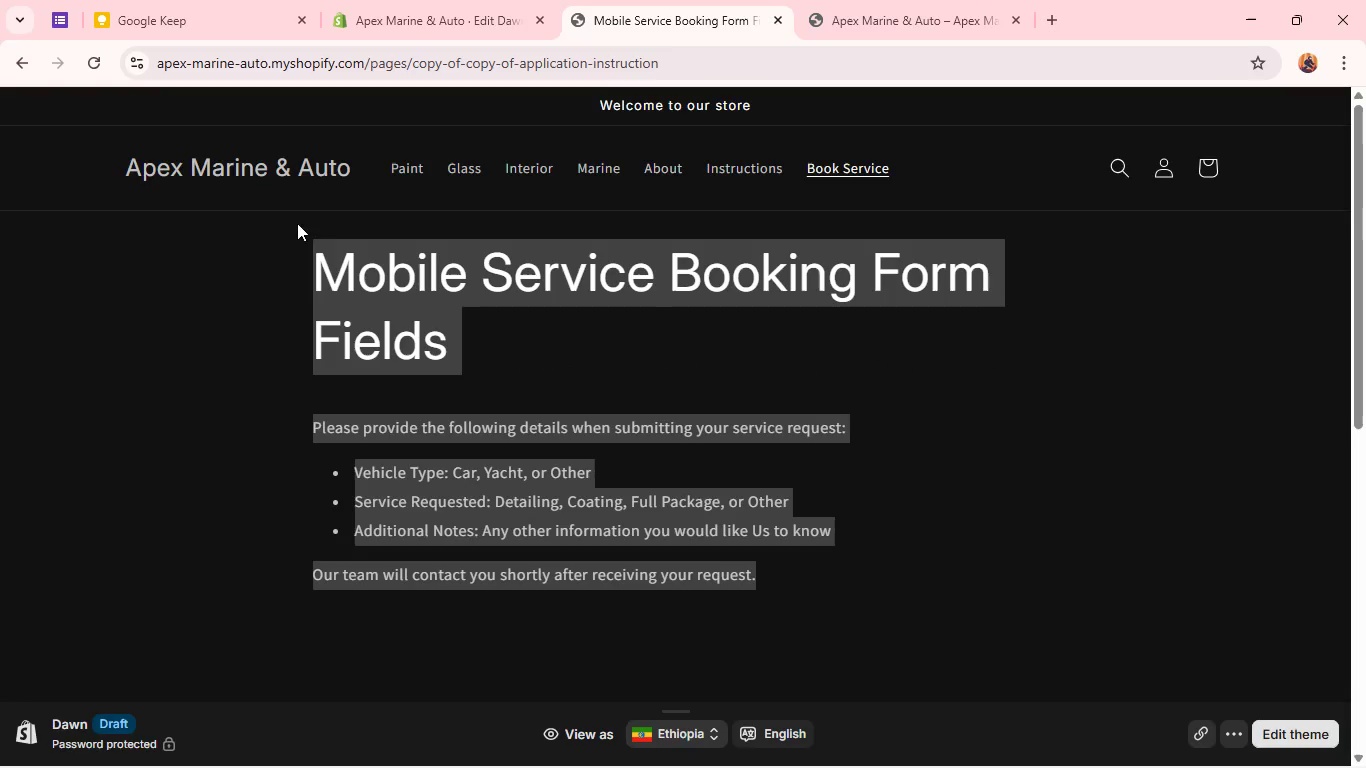 
key(Control+C)
 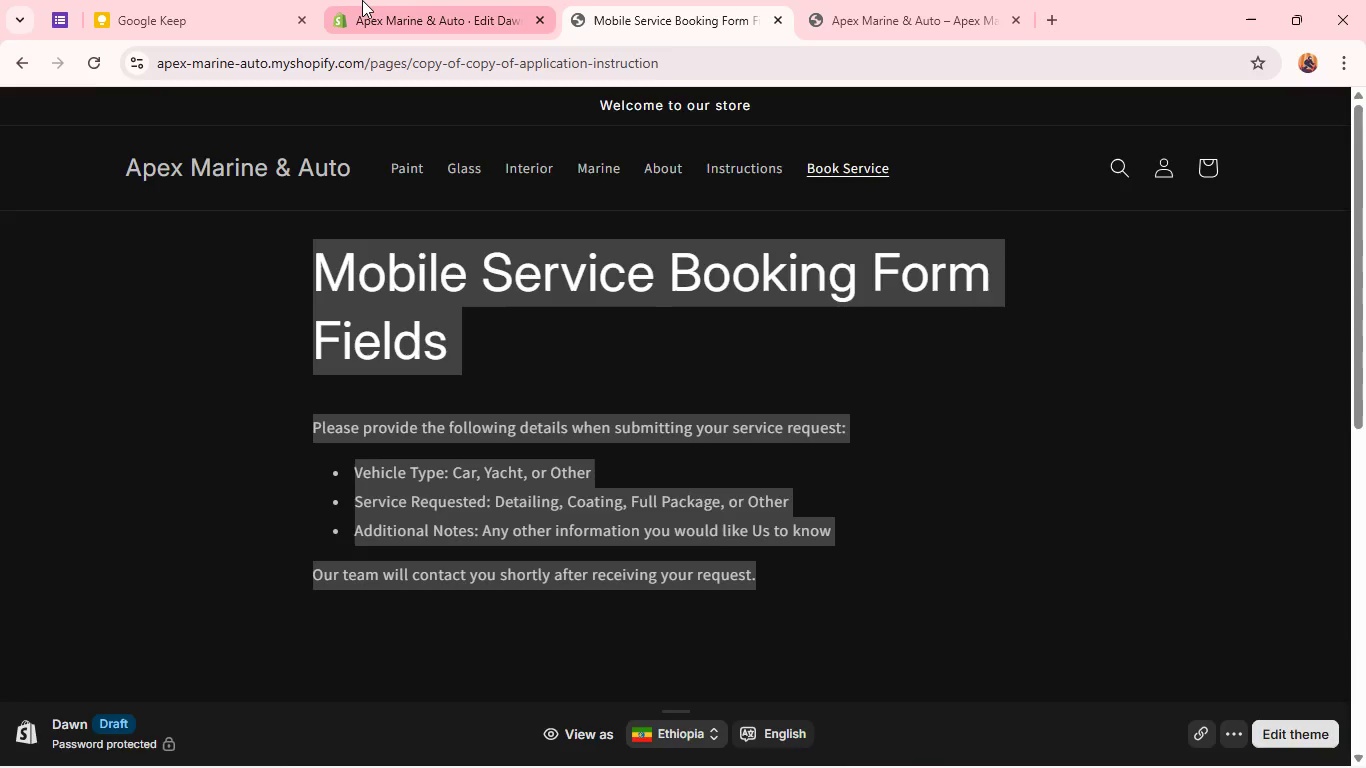 
left_click([362, 0])
 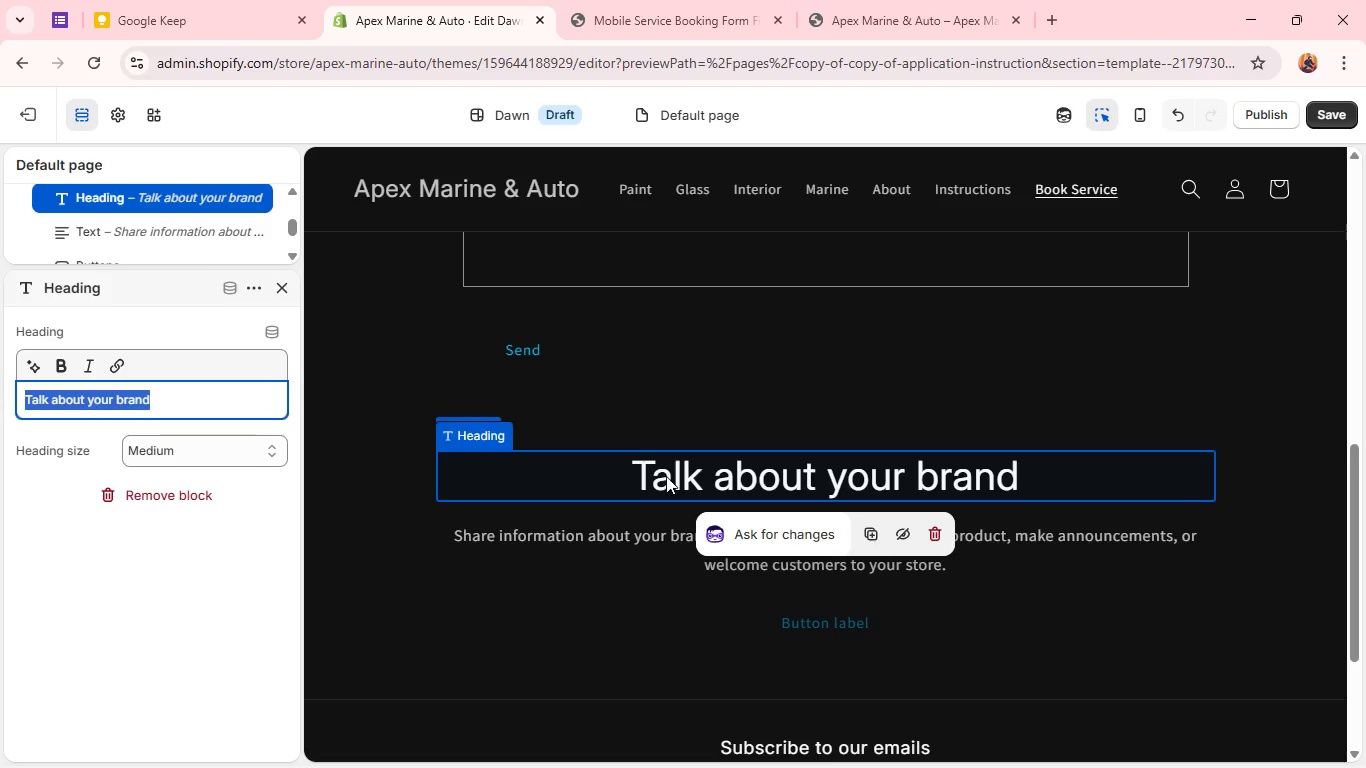 
double_click([666, 476])
 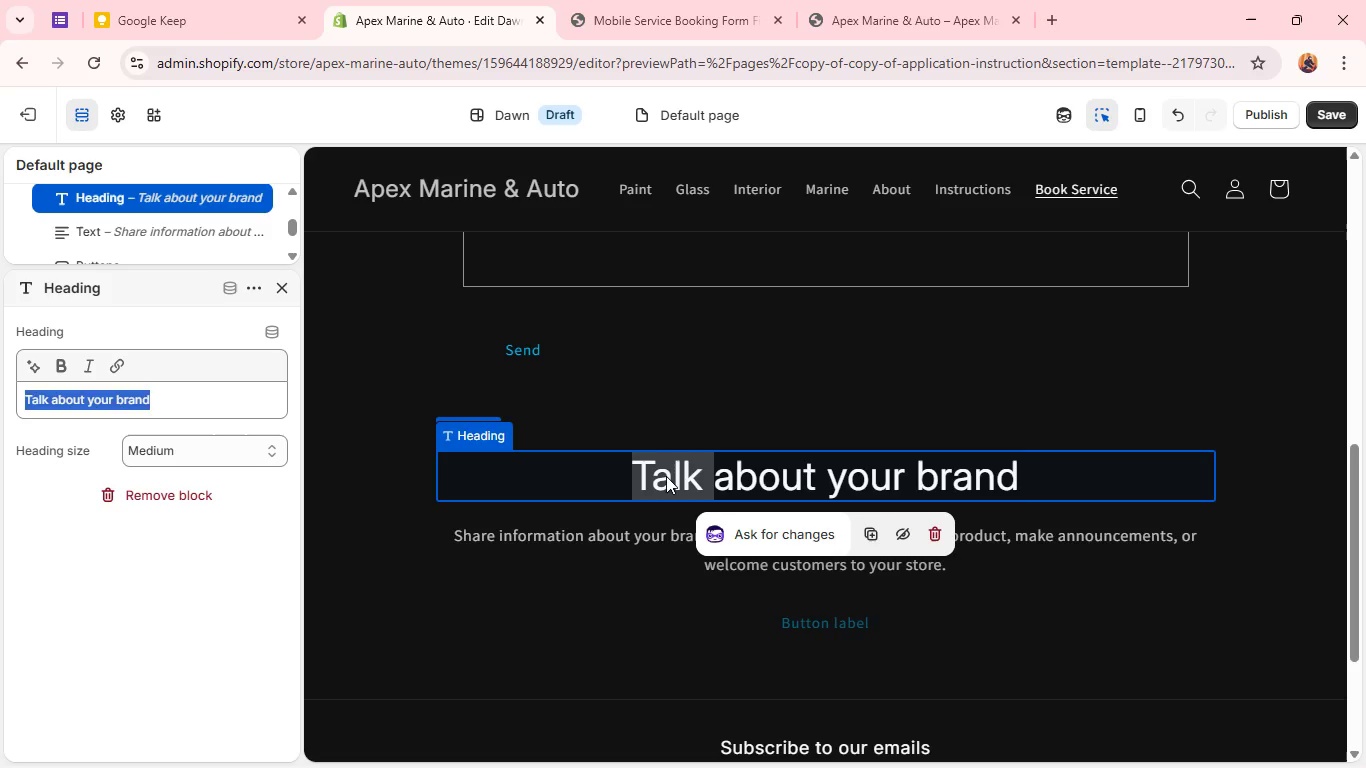 
triple_click([666, 476])
 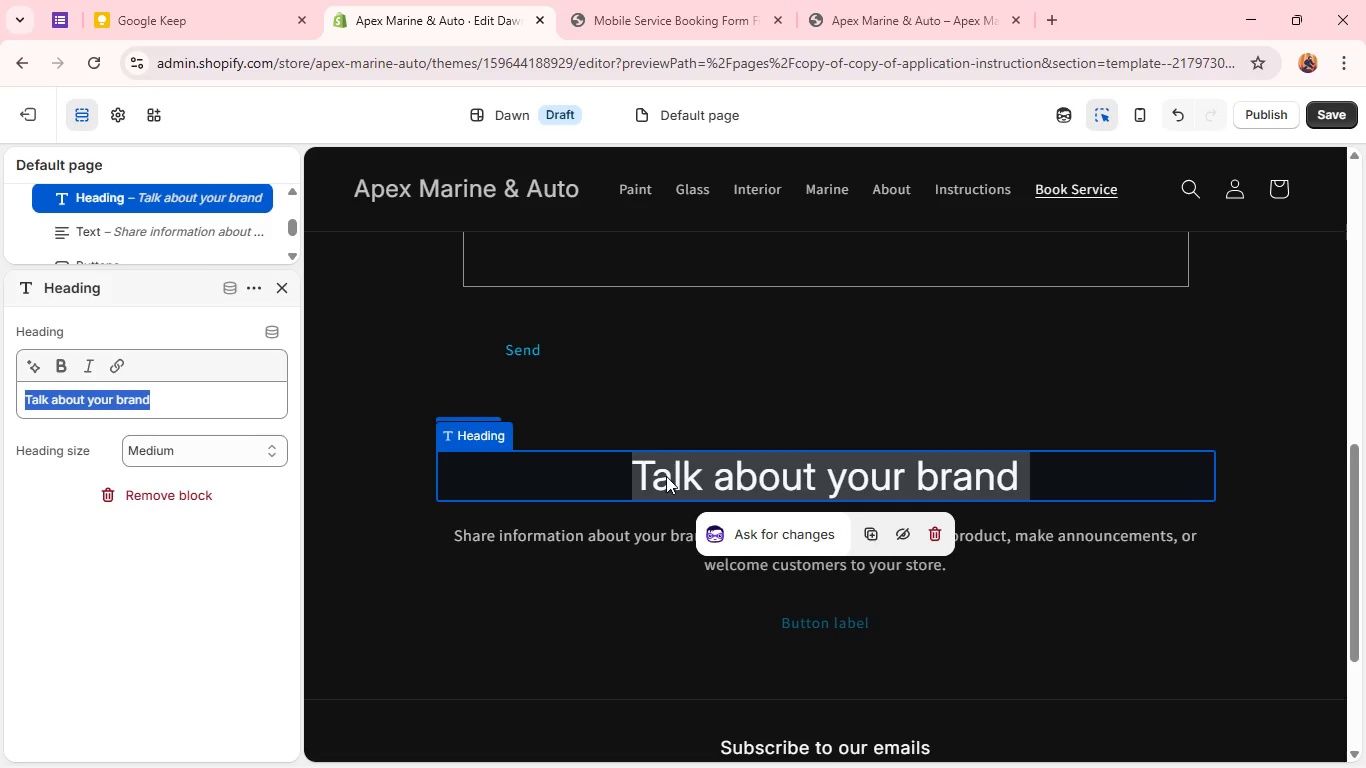 
key(Control+V)
 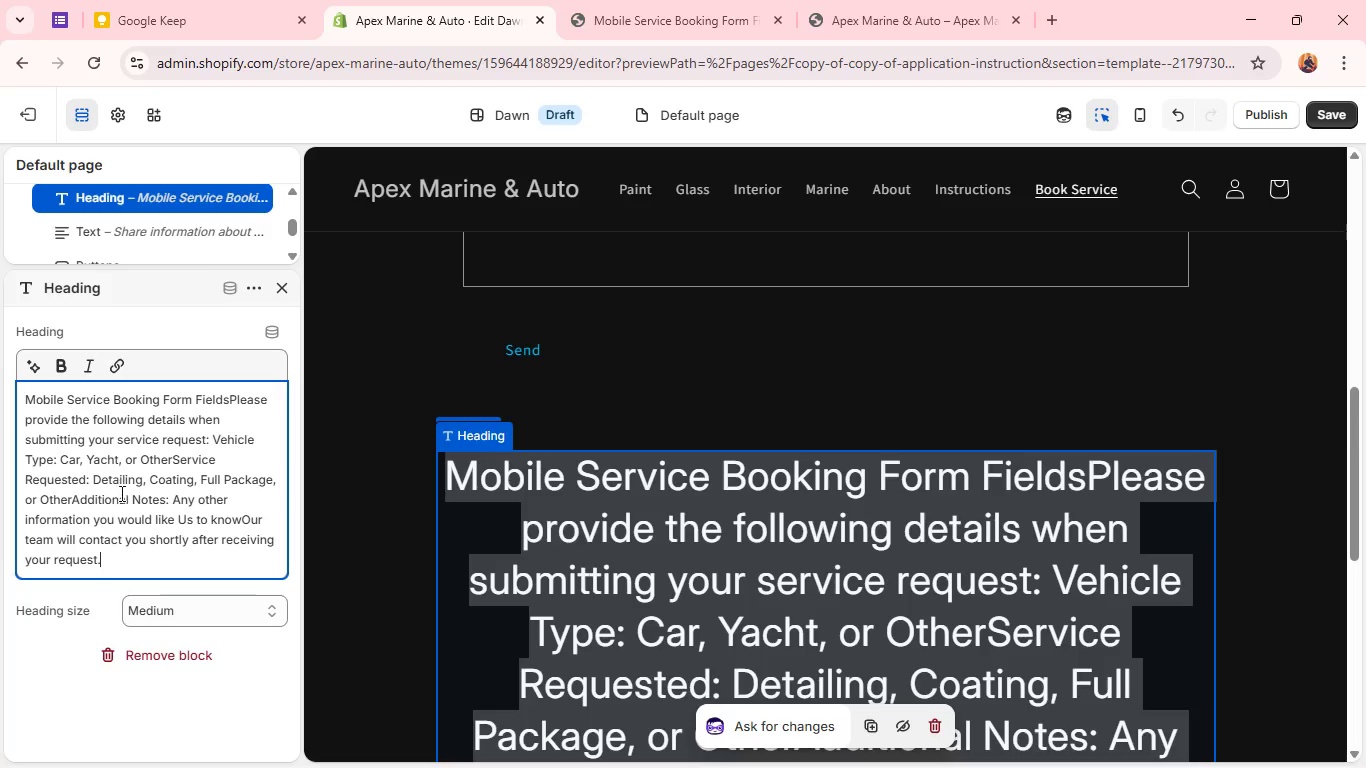 
scroll: coordinate [147, 478], scroll_direction: down, amount: 1.0
 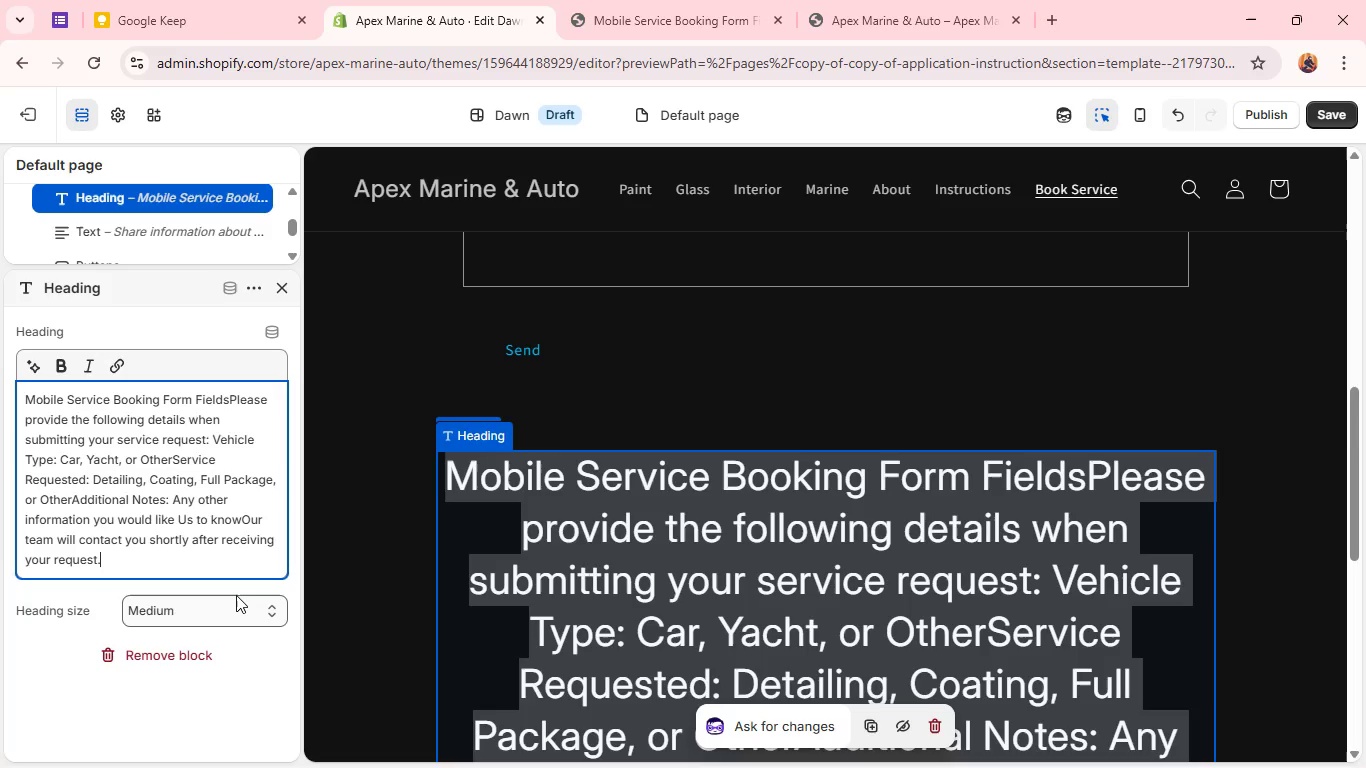 
left_click([232, 608])
 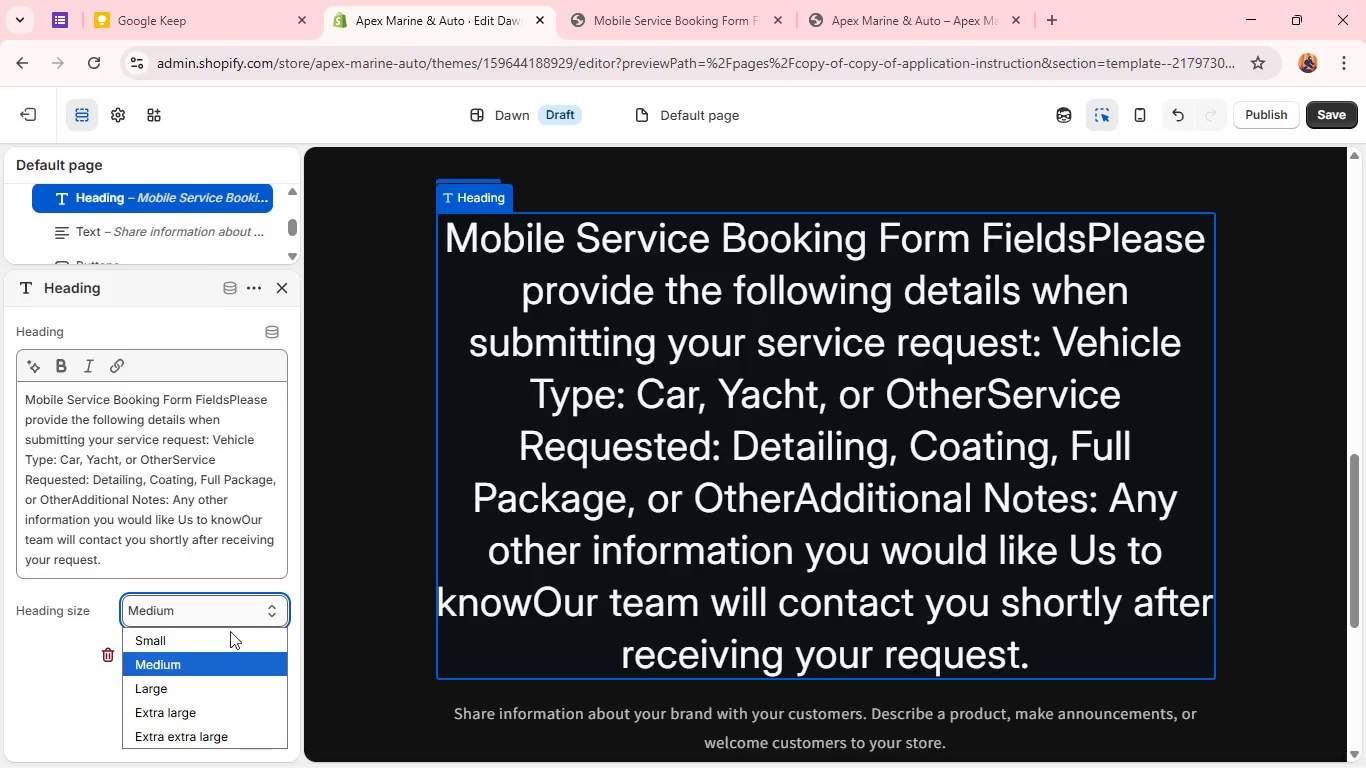 
left_click([223, 637])
 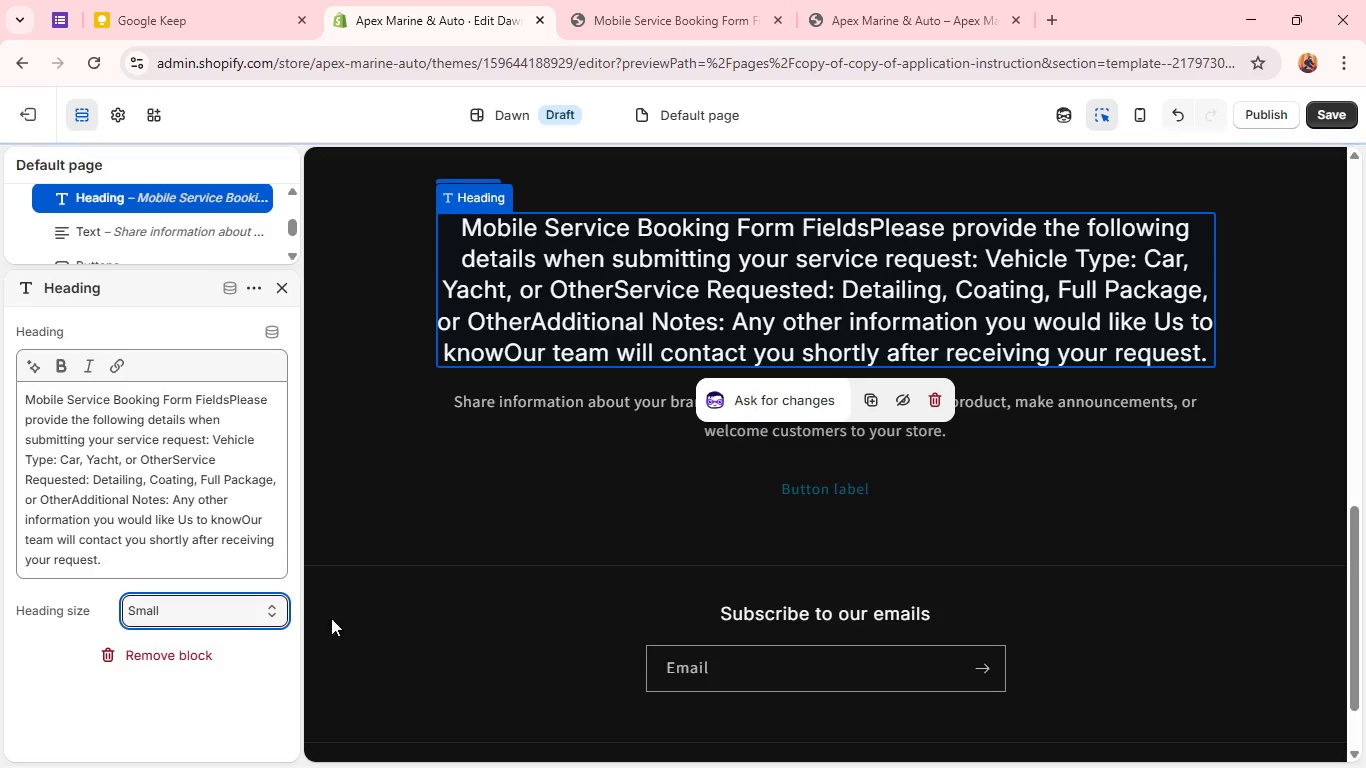 
scroll: coordinate [471, 586], scroll_direction: up, amount: 1.0
 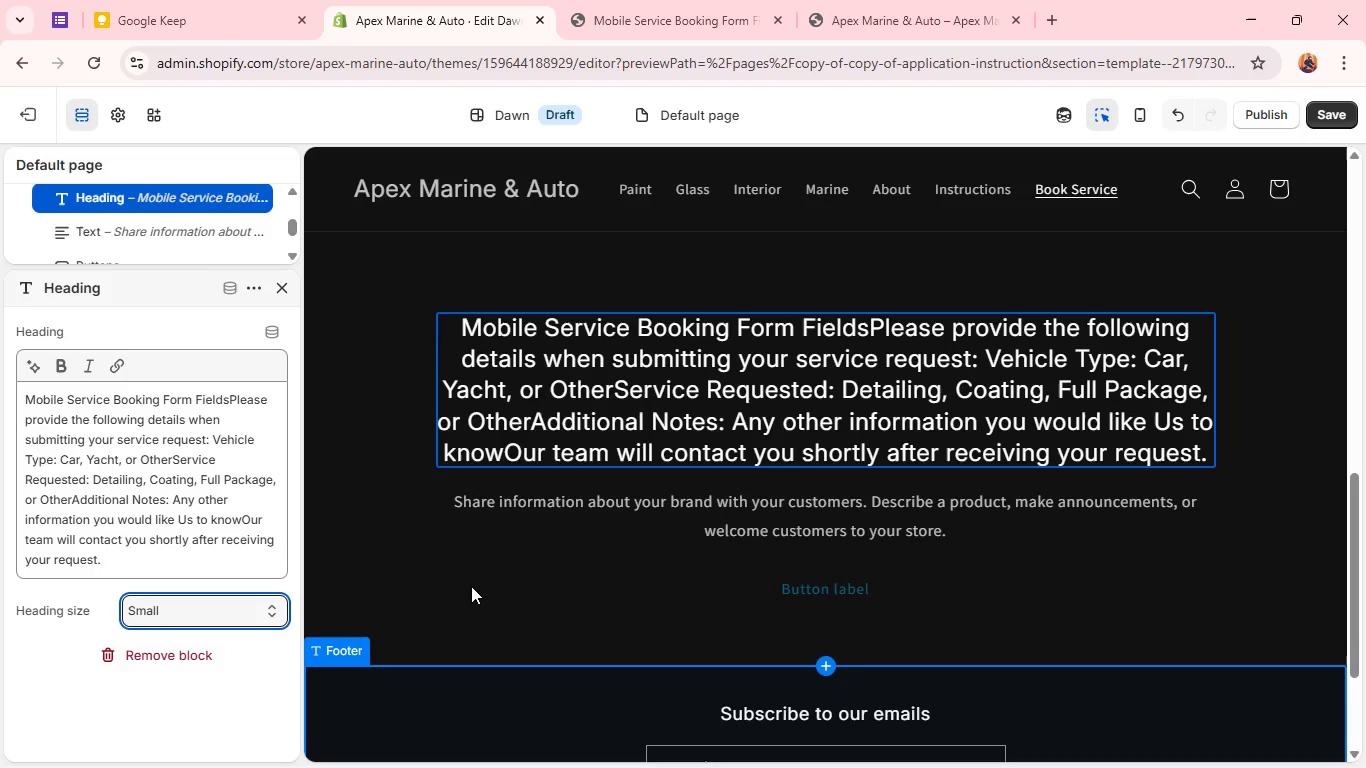 
wait(5.3)
 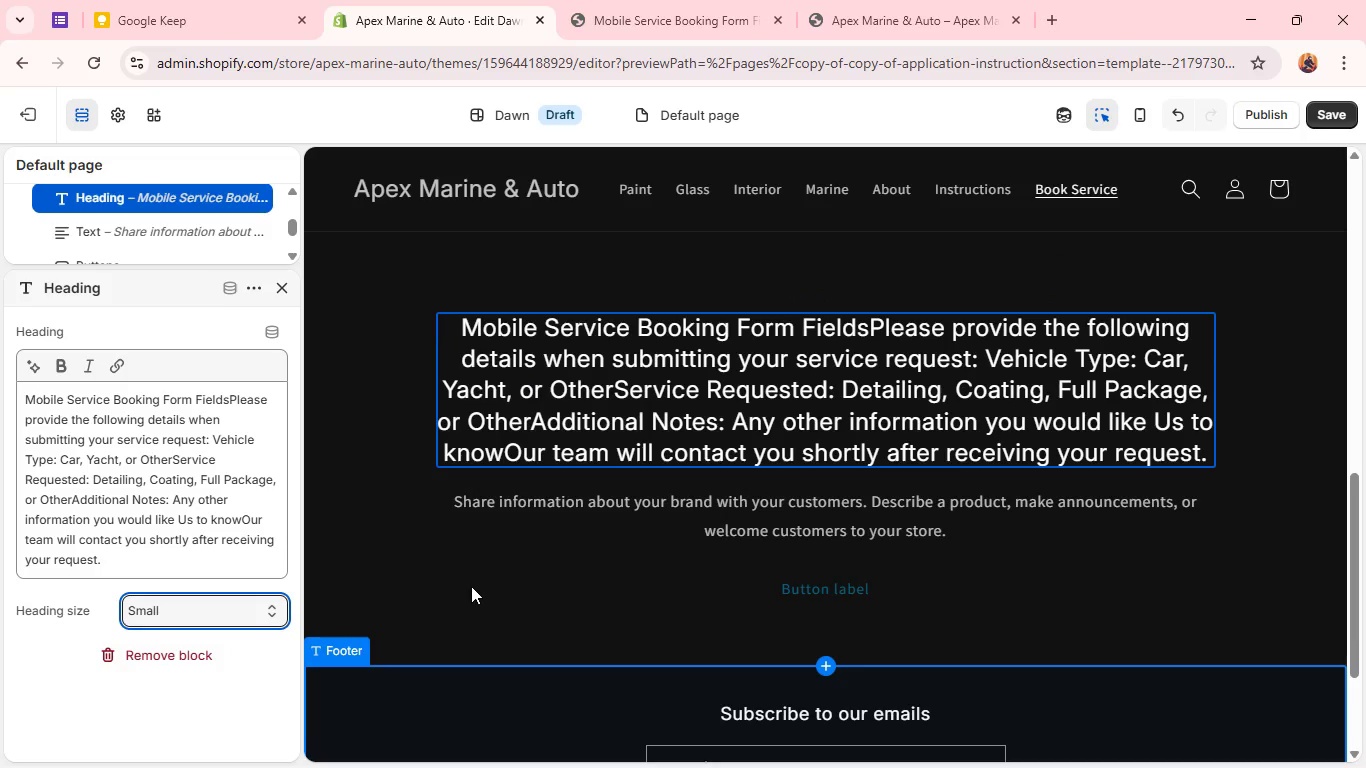 
key(Backspace)
 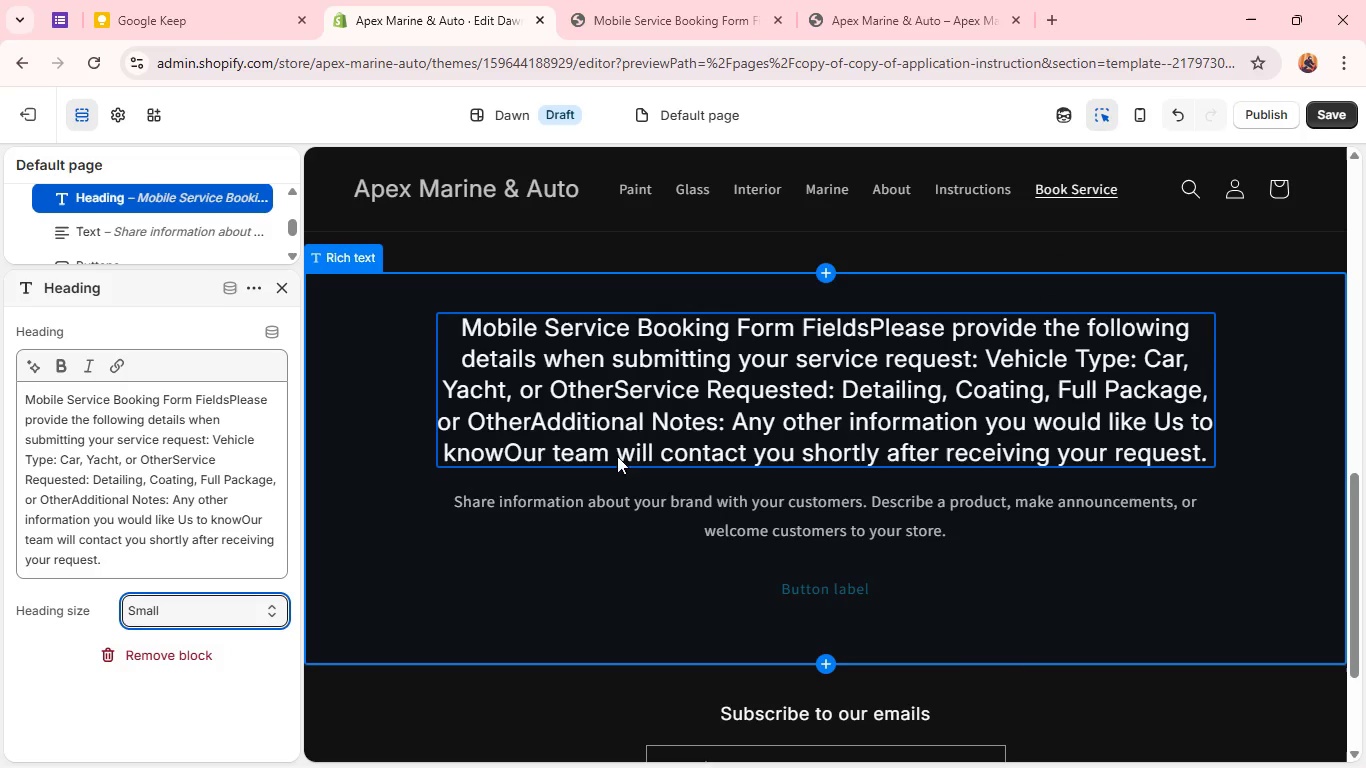 
left_click([624, 419])
 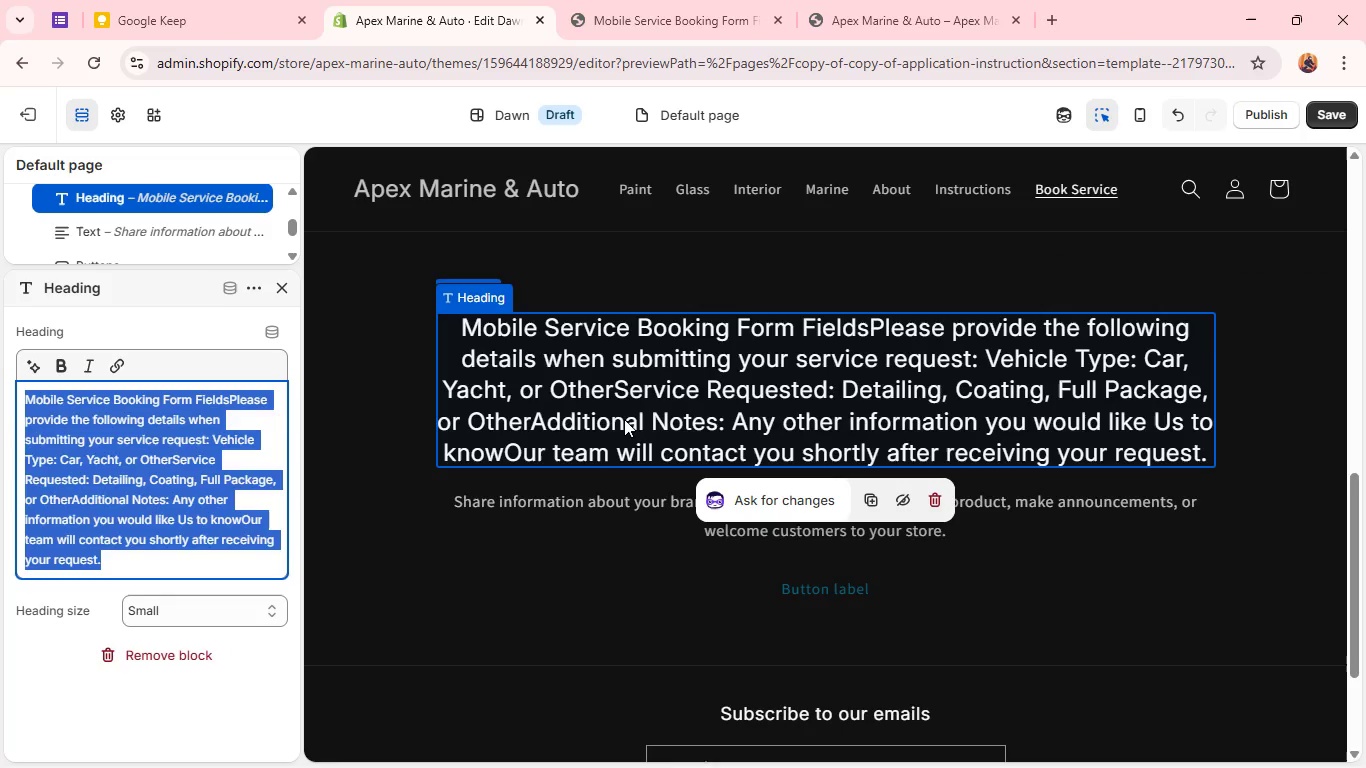 
key(Backspace)
 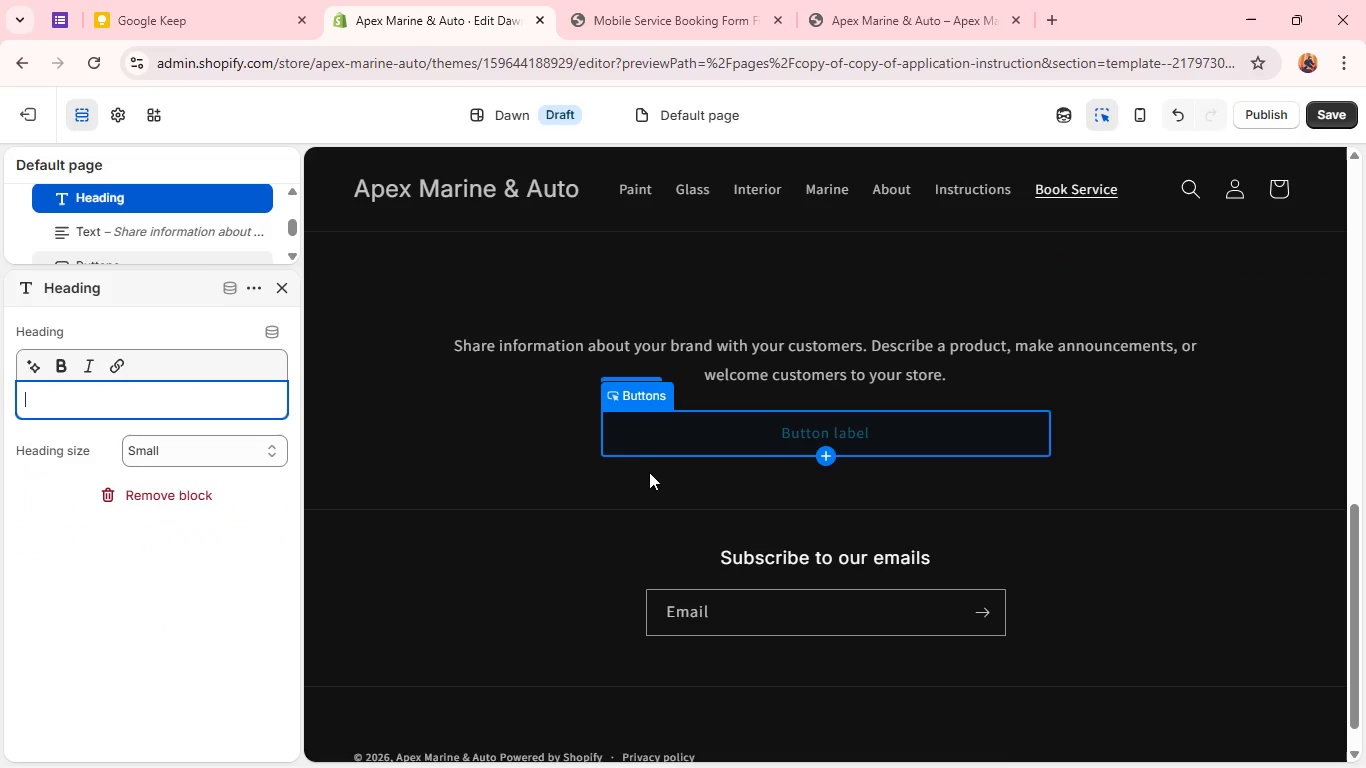 
left_click([648, 473])
 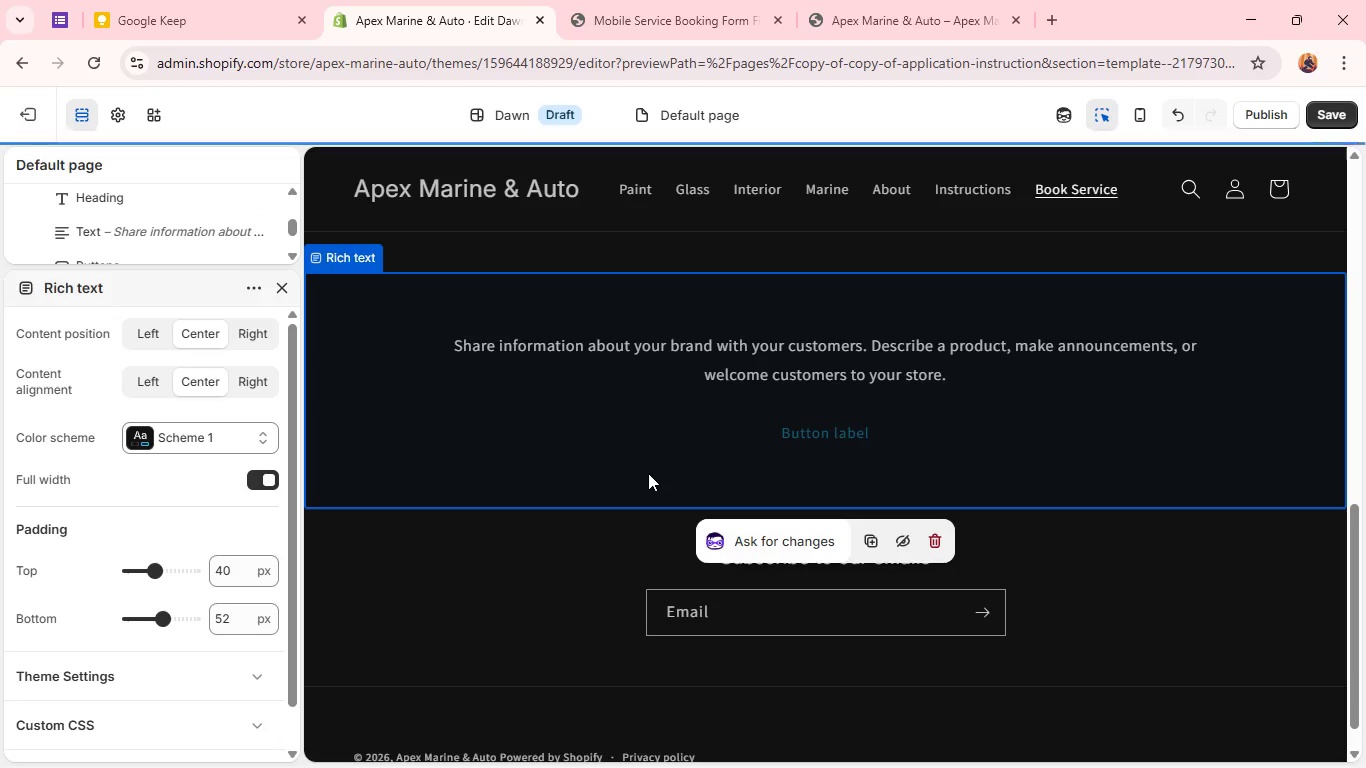 
scroll: coordinate [659, 471], scroll_direction: up, amount: 3.0
 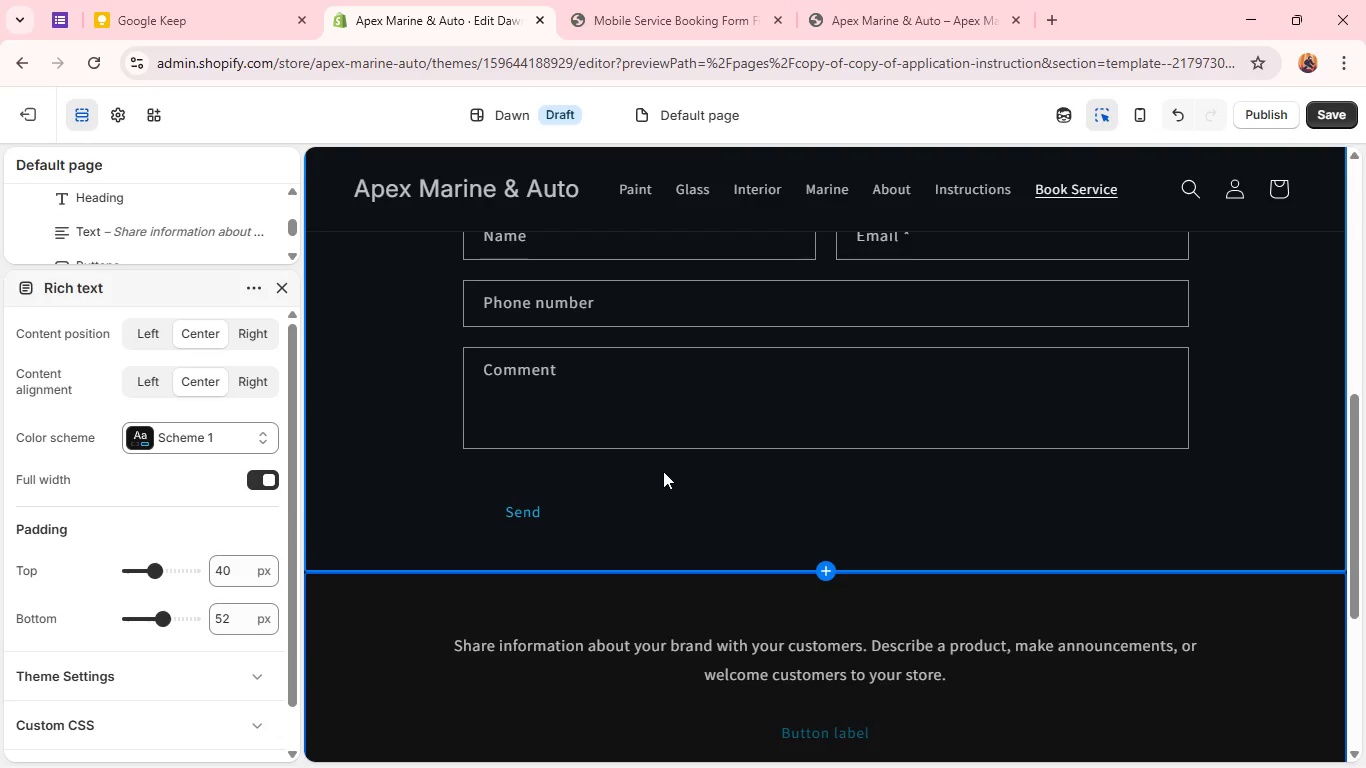 
scroll: coordinate [663, 471], scroll_direction: down, amount: 2.0
 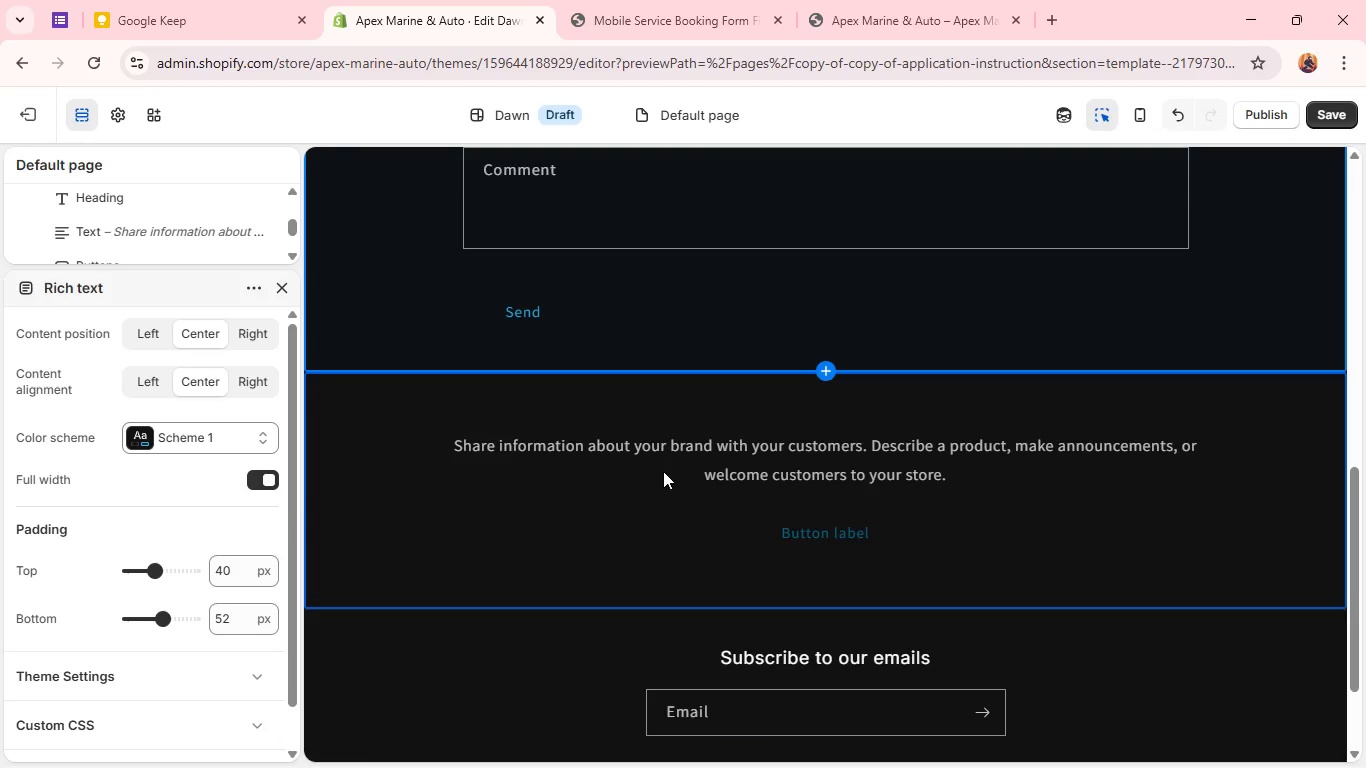 
left_click([663, 471])
 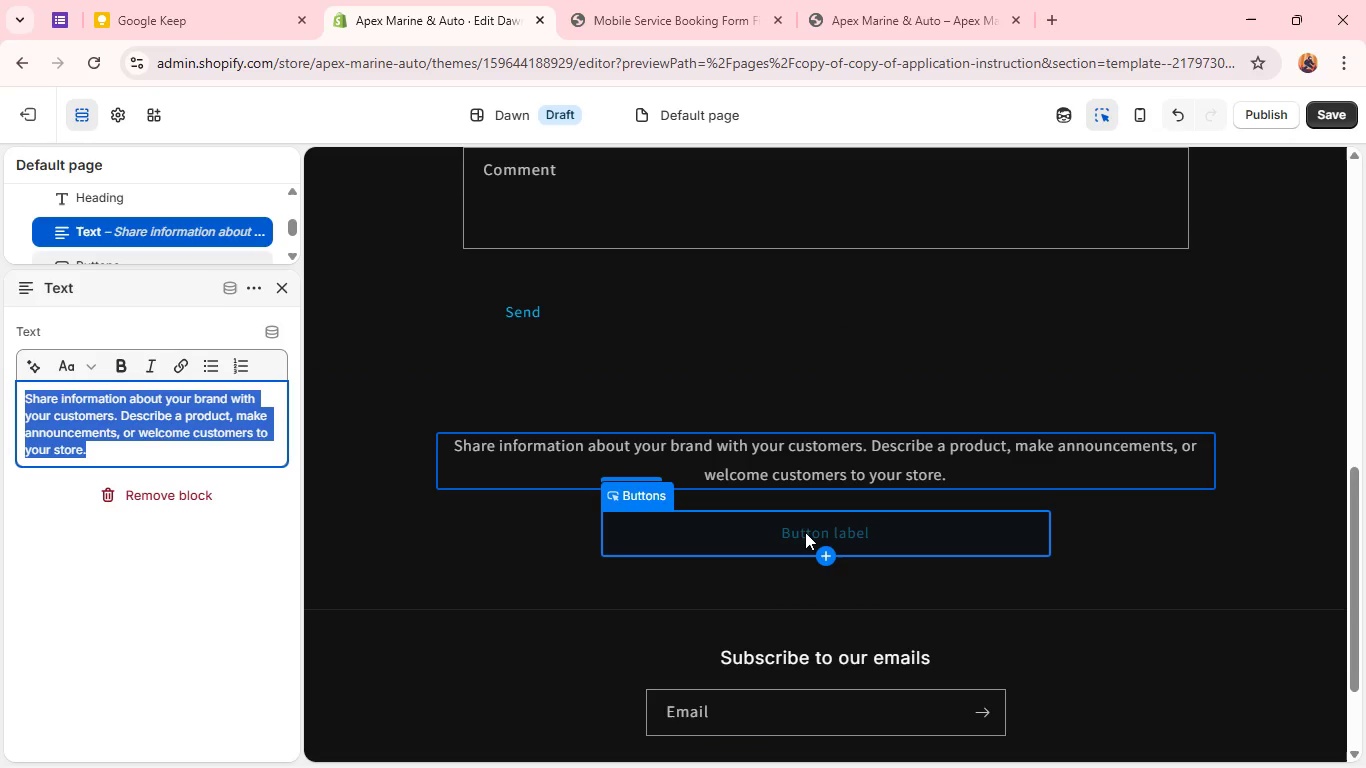 
left_click_drag(start_coordinate=[805, 527], to_coordinate=[787, 553])
 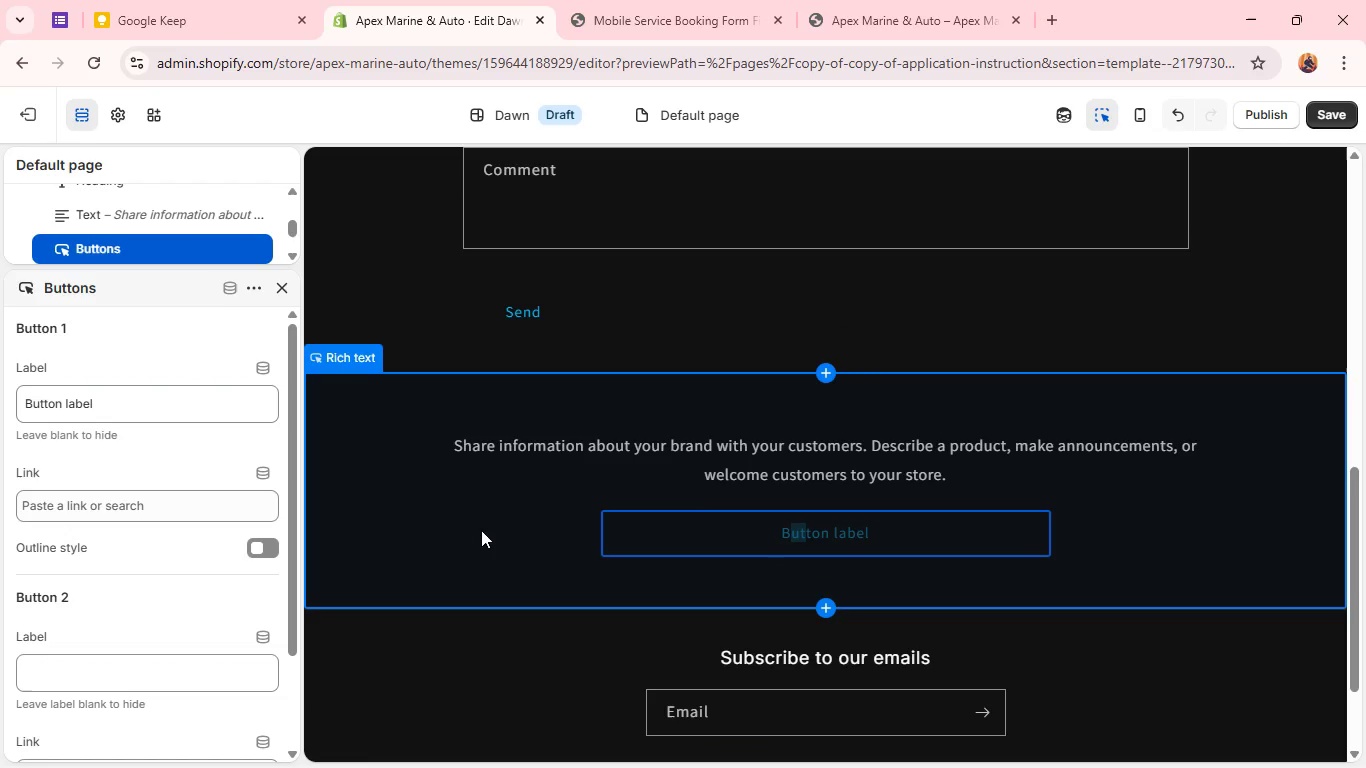 
scroll: coordinate [523, 487], scroll_direction: up, amount: 7.0
 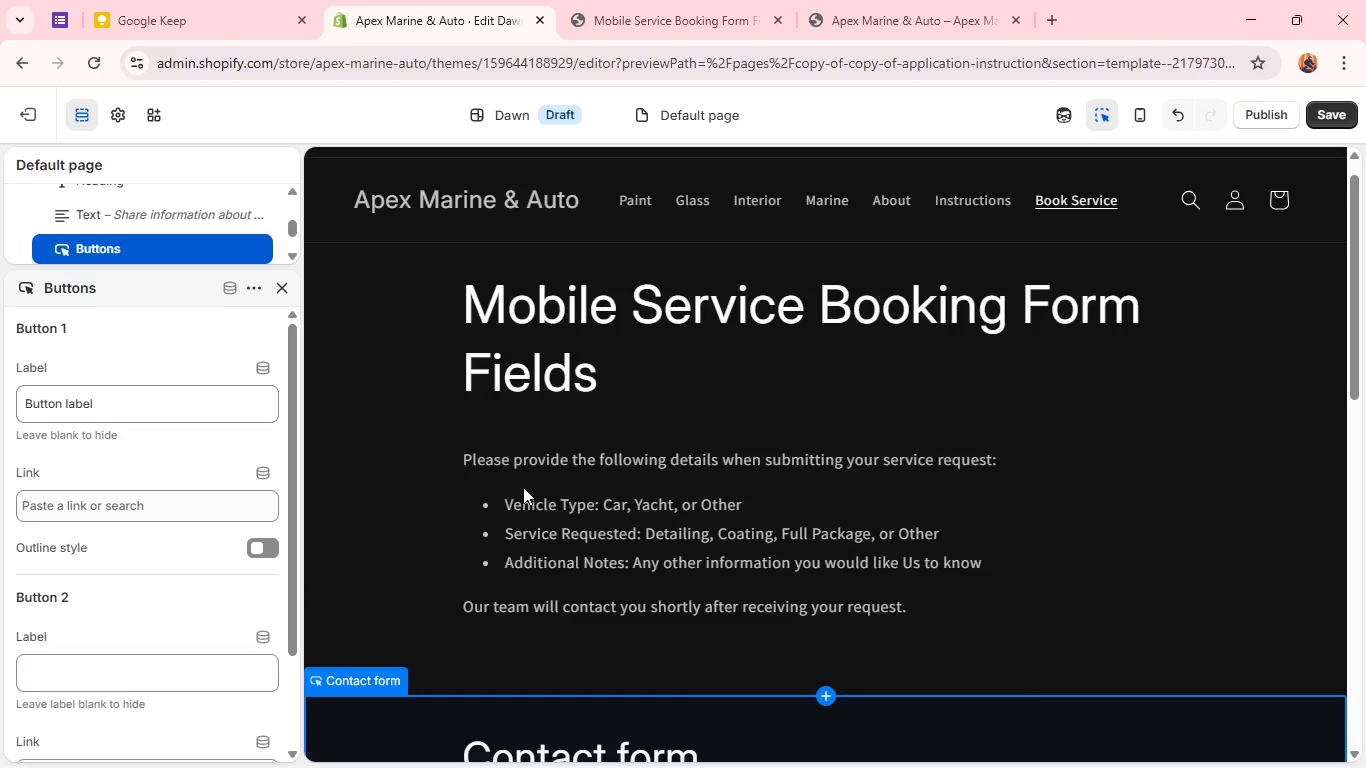 
scroll: coordinate [523, 487], scroll_direction: down, amount: 5.0
 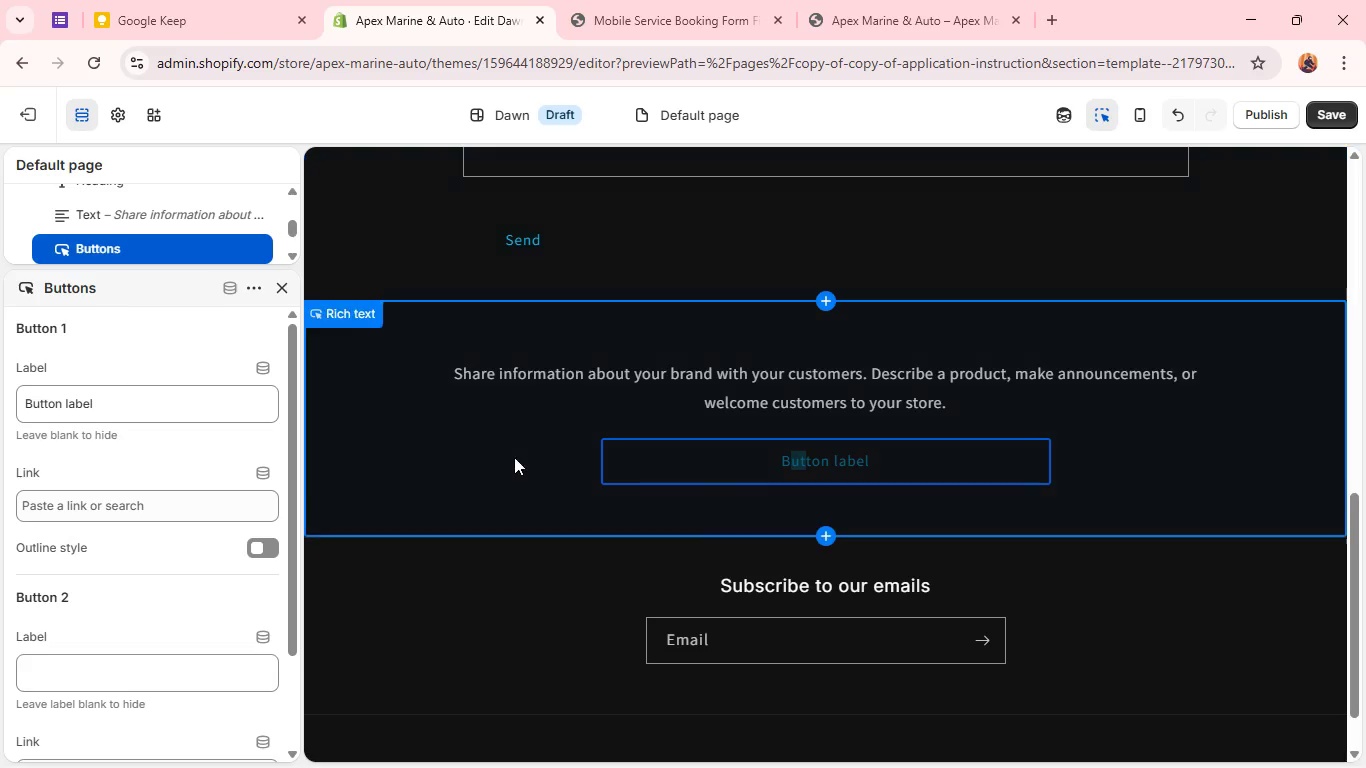 
left_click([514, 456])
 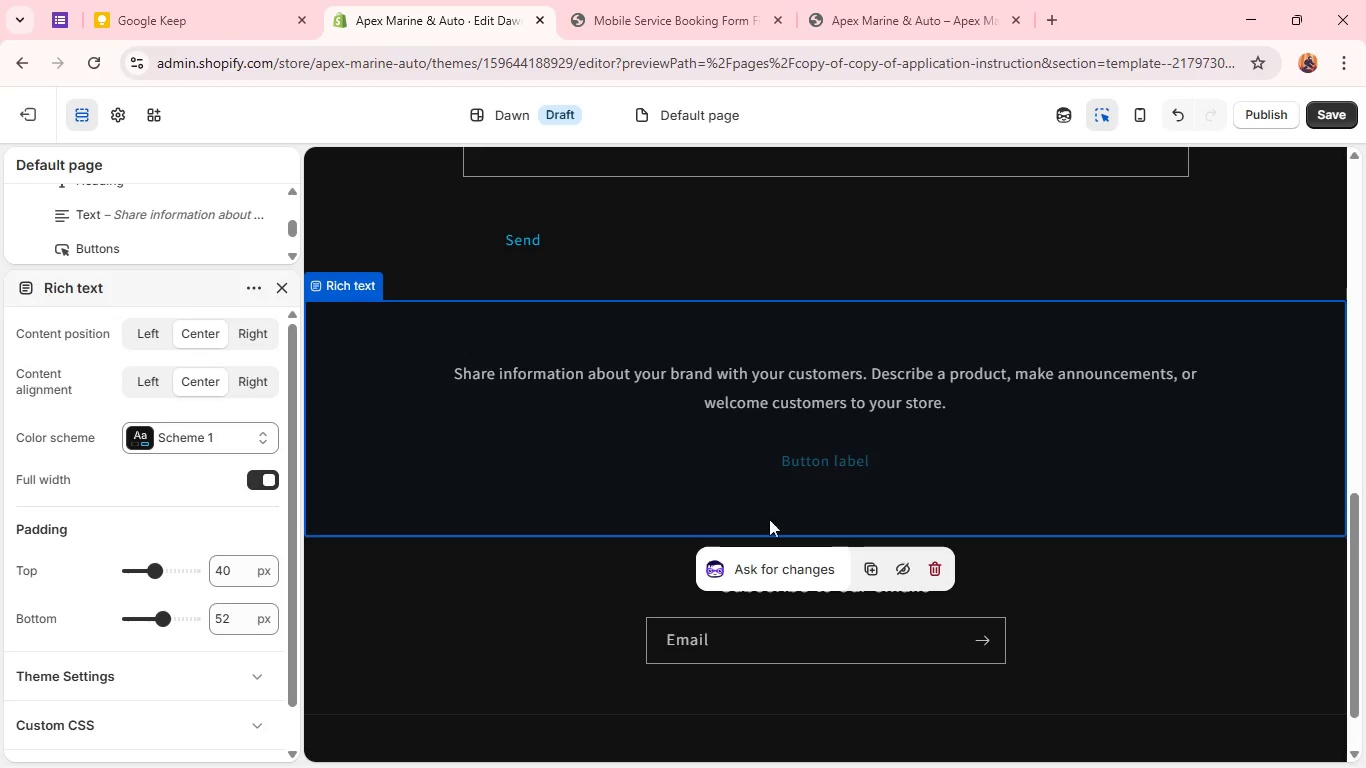 
left_click([939, 567])
 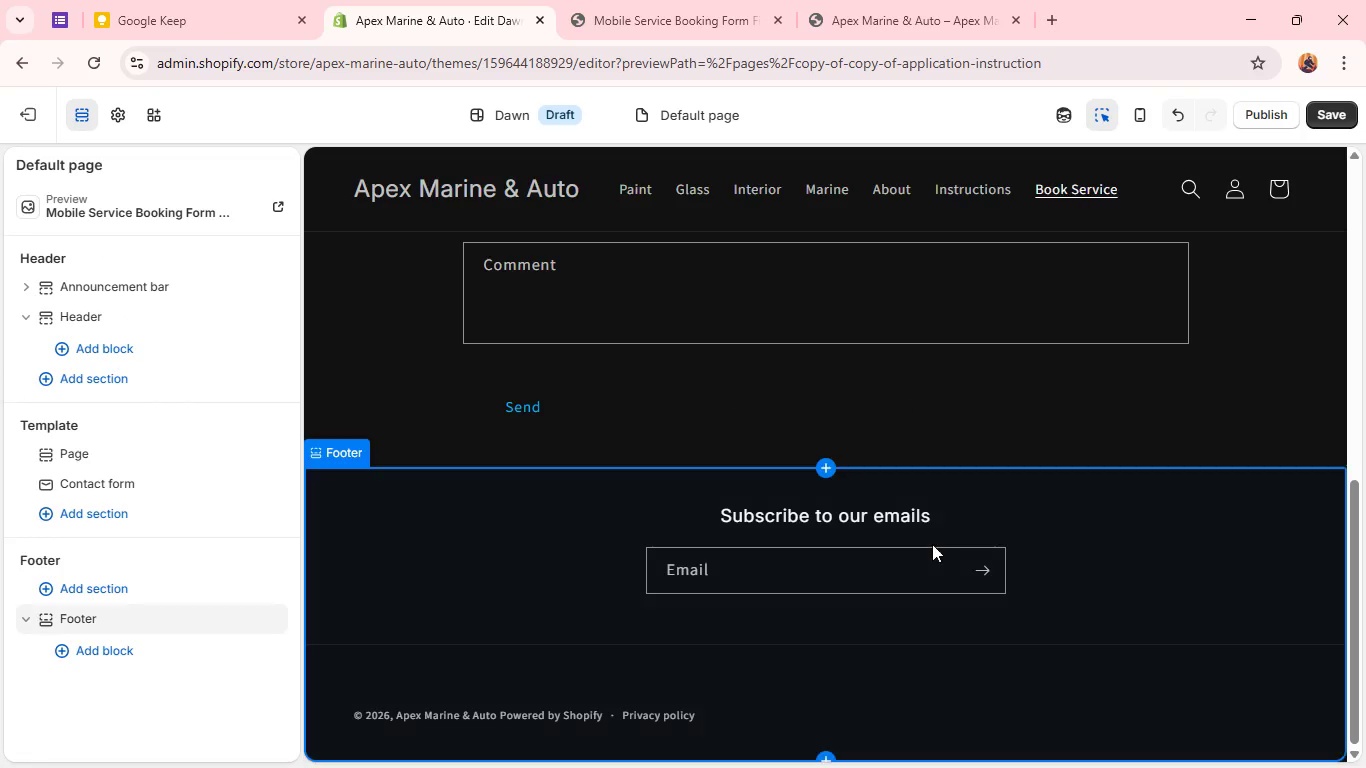 
scroll: coordinate [928, 512], scroll_direction: up, amount: 11.0
 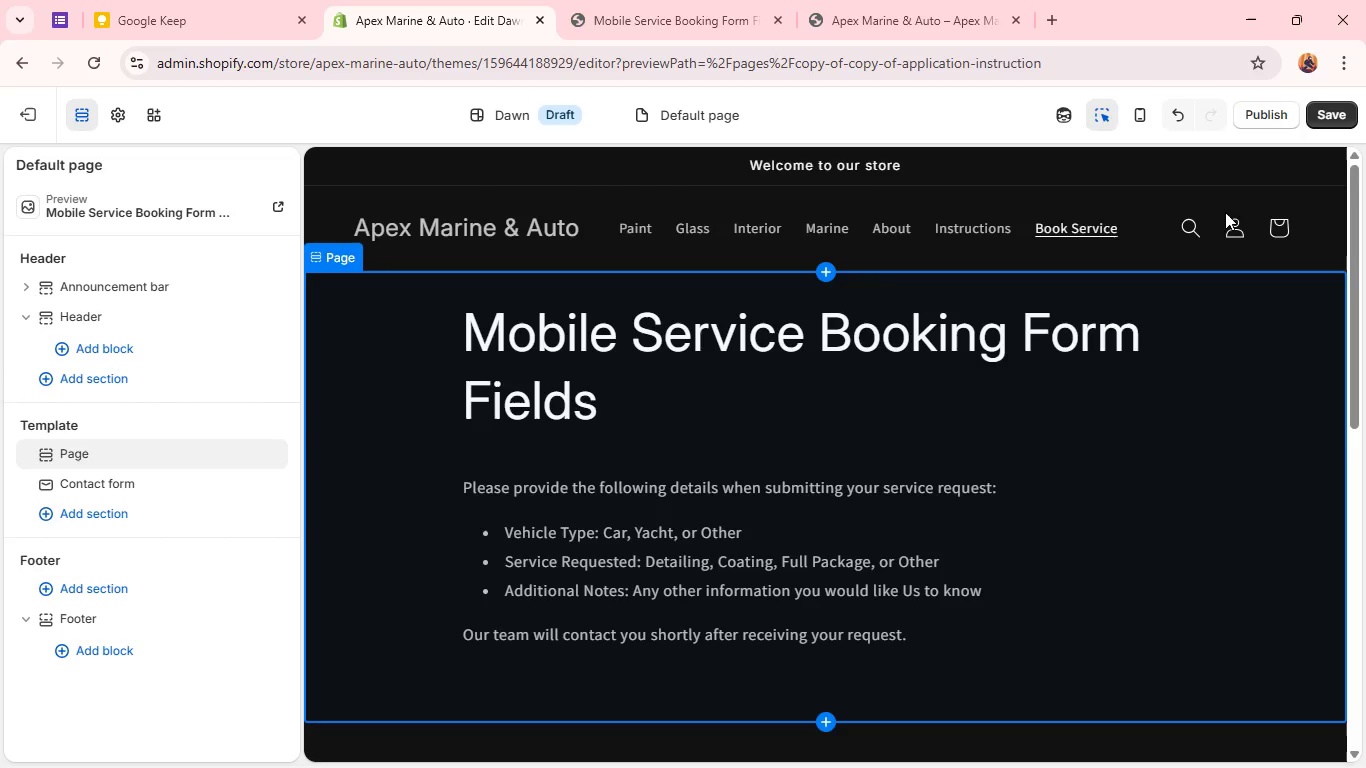 
left_click([1328, 115])
 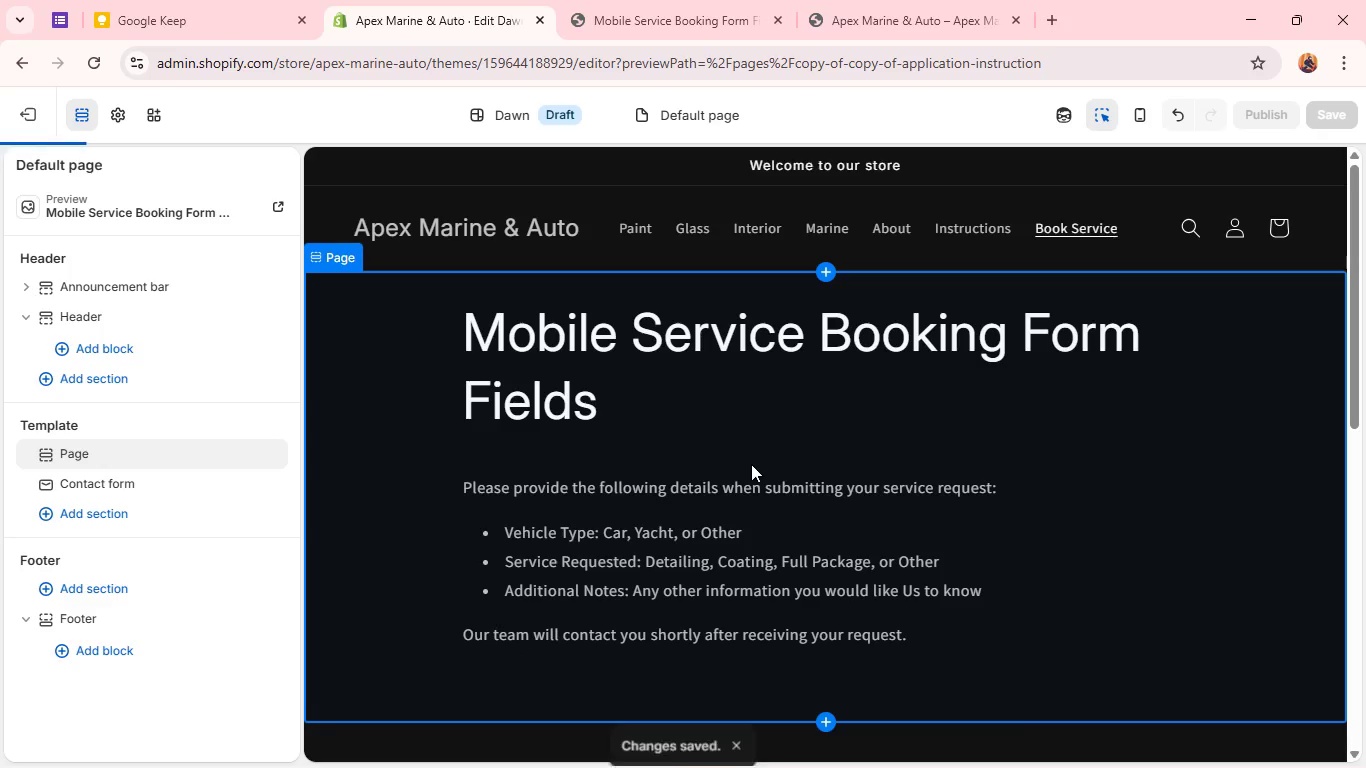 
scroll: coordinate [751, 464], scroll_direction: down, amount: 6.0
 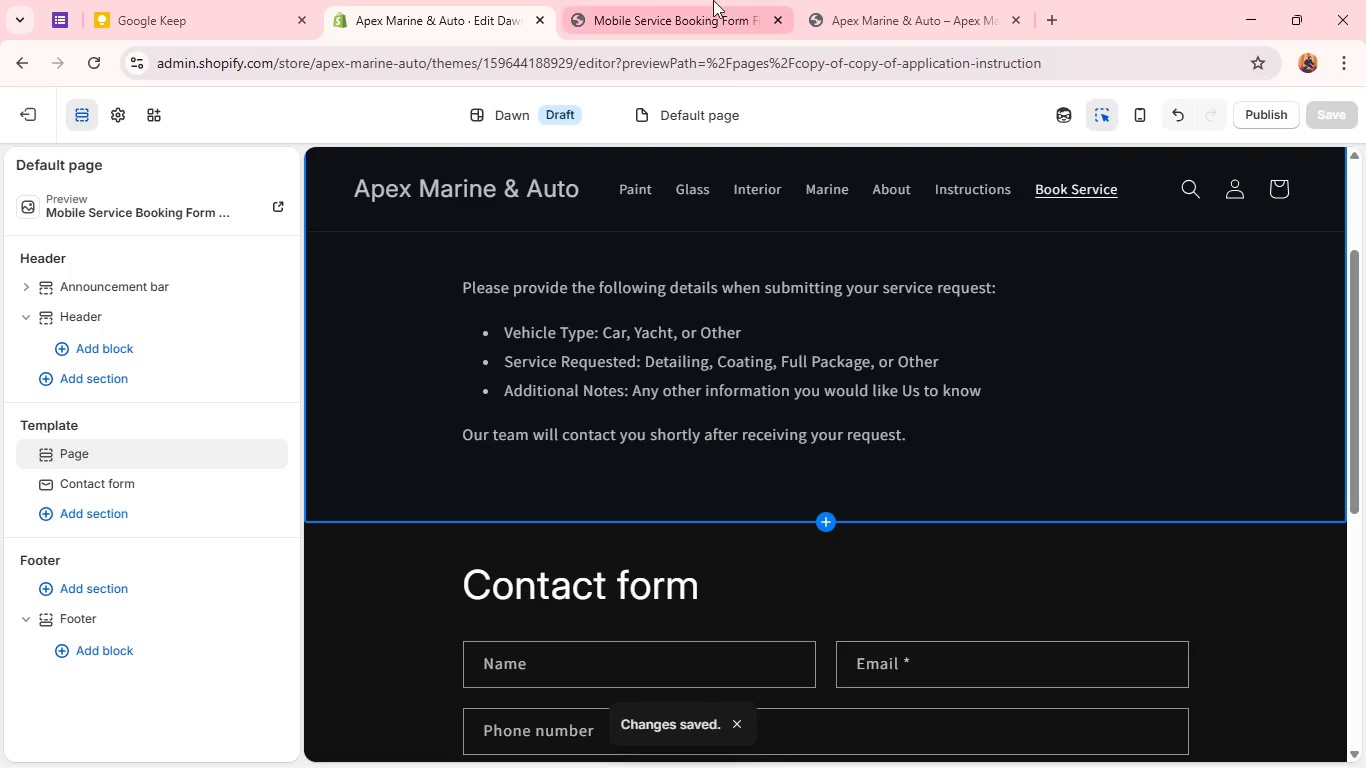 
left_click([676, 0])
 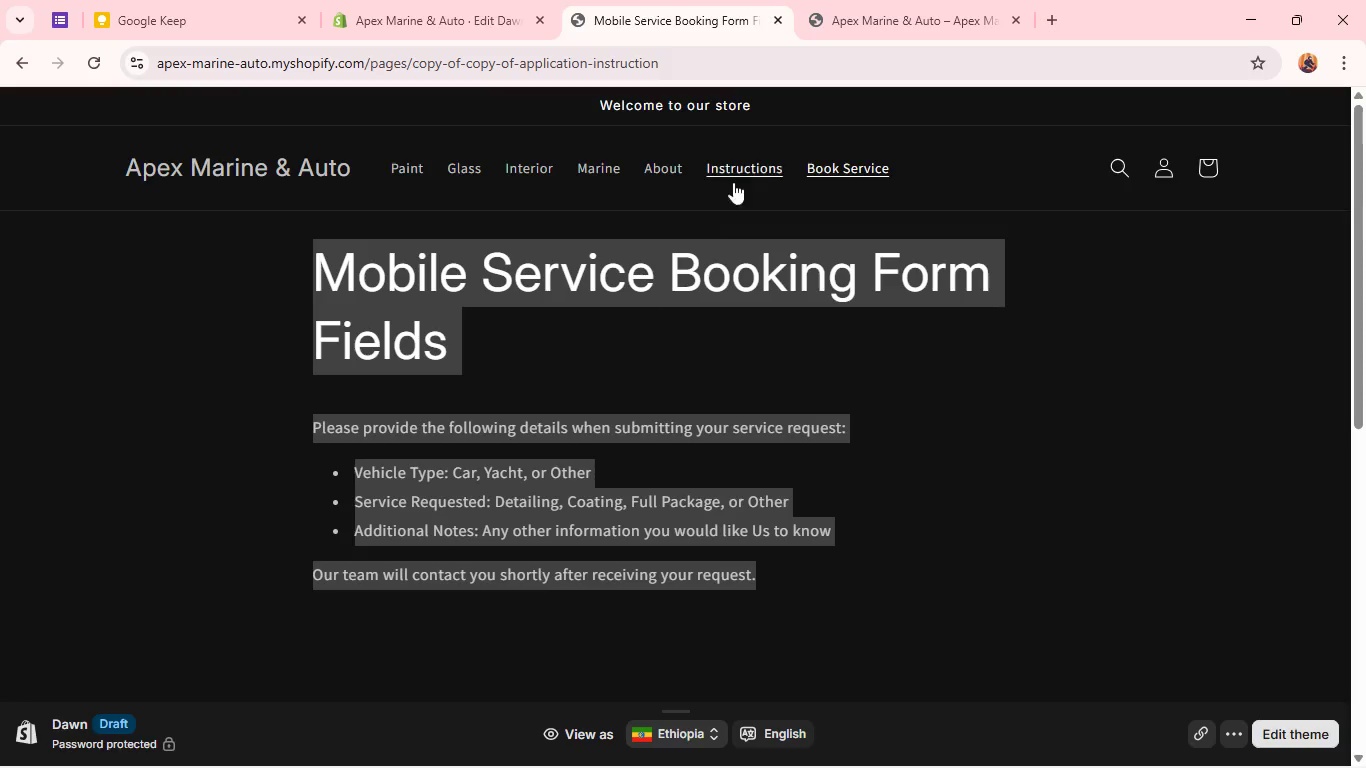 
left_click([736, 173])
 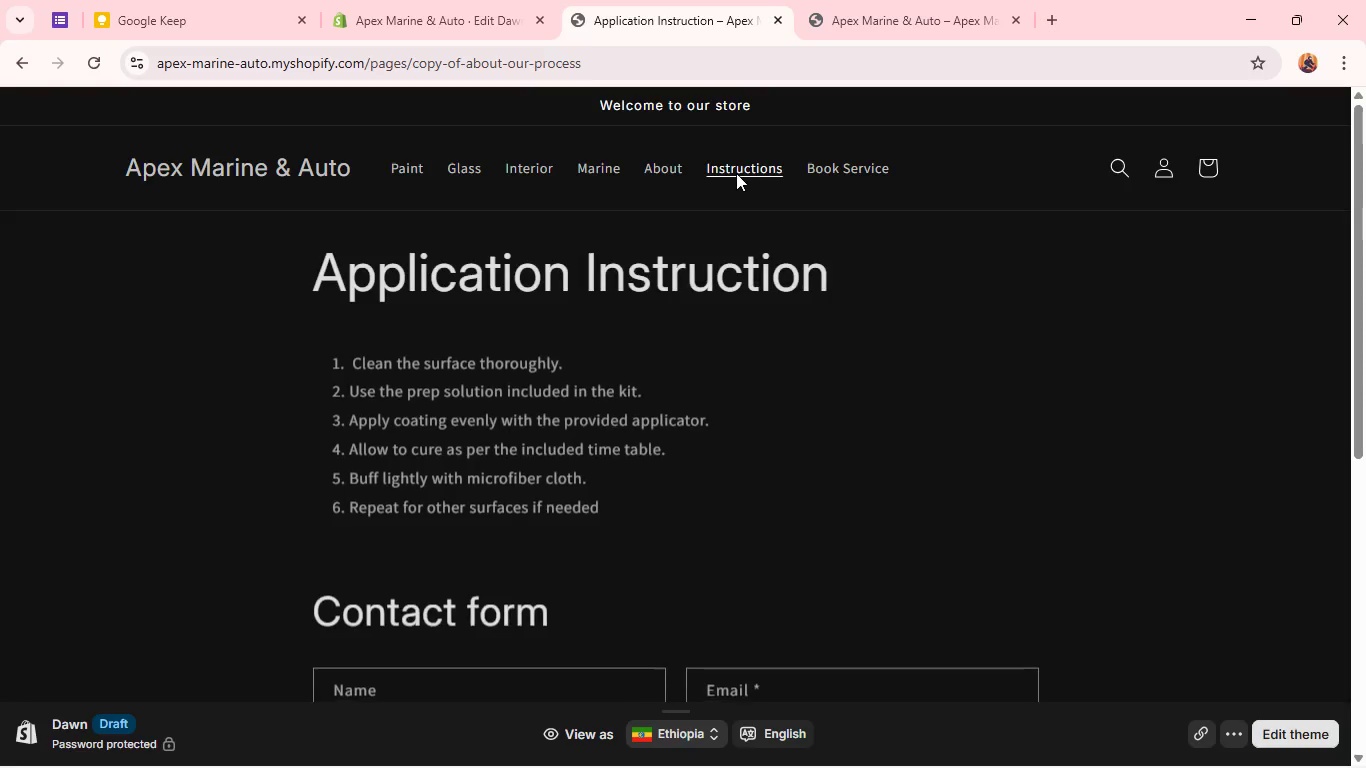 
scroll: coordinate [660, 357], scroll_direction: down, amount: 3.0
 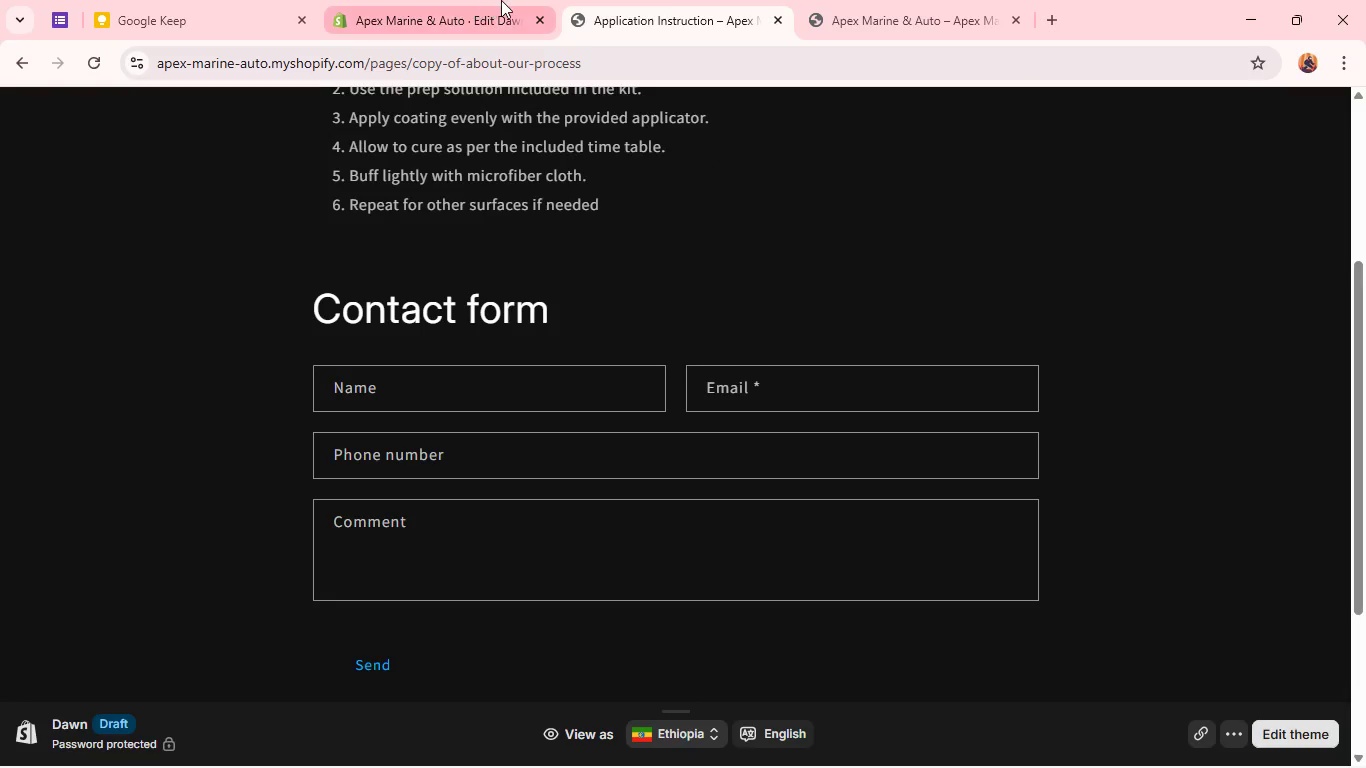 
left_click([480, 3])
 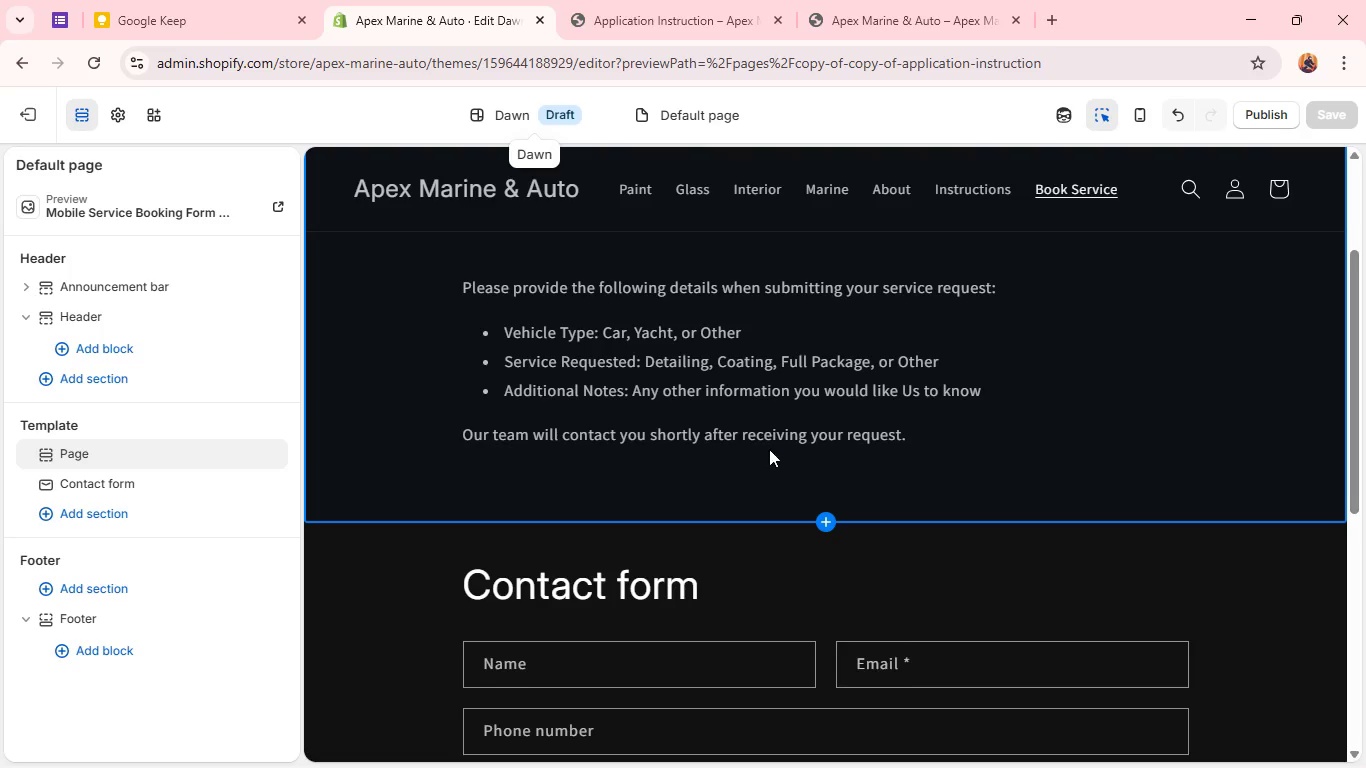 
scroll: coordinate [771, 455], scroll_direction: up, amount: 1.0
 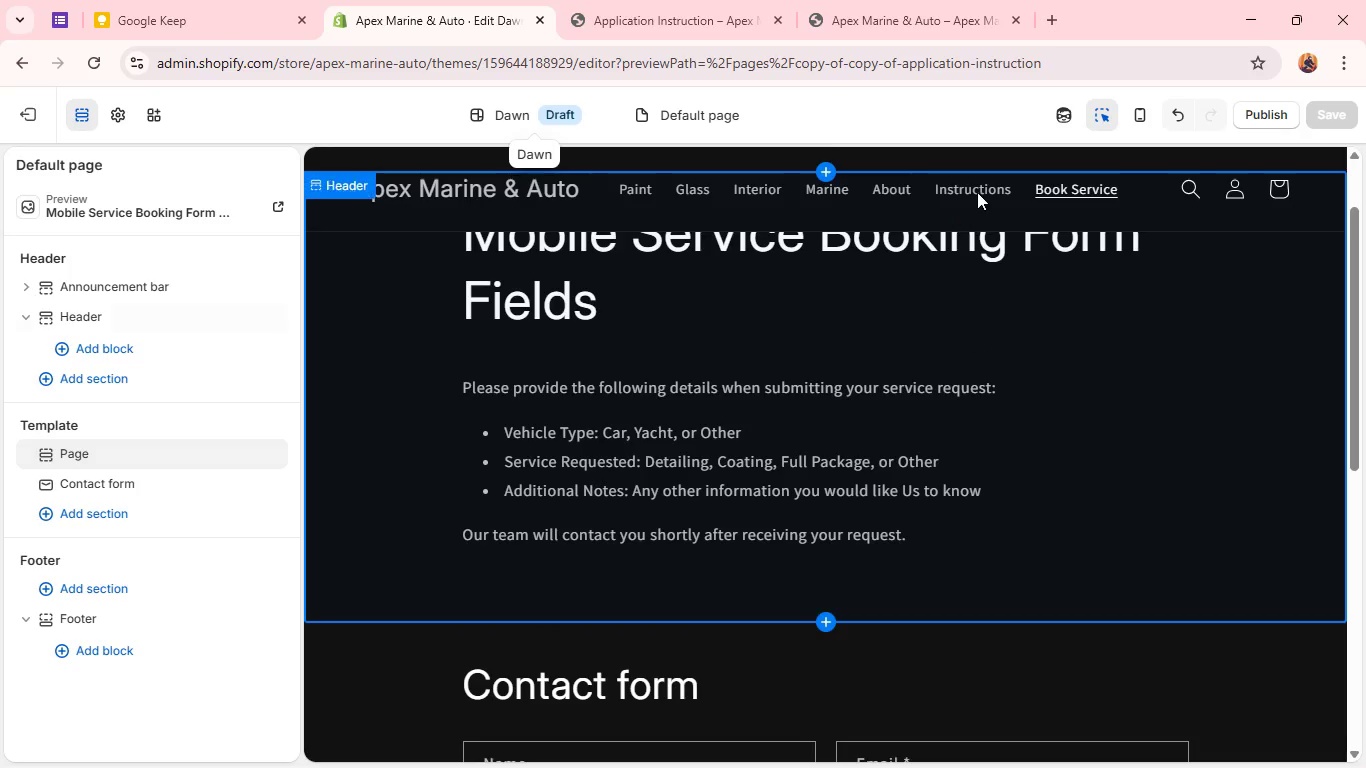 
left_click([977, 192])
 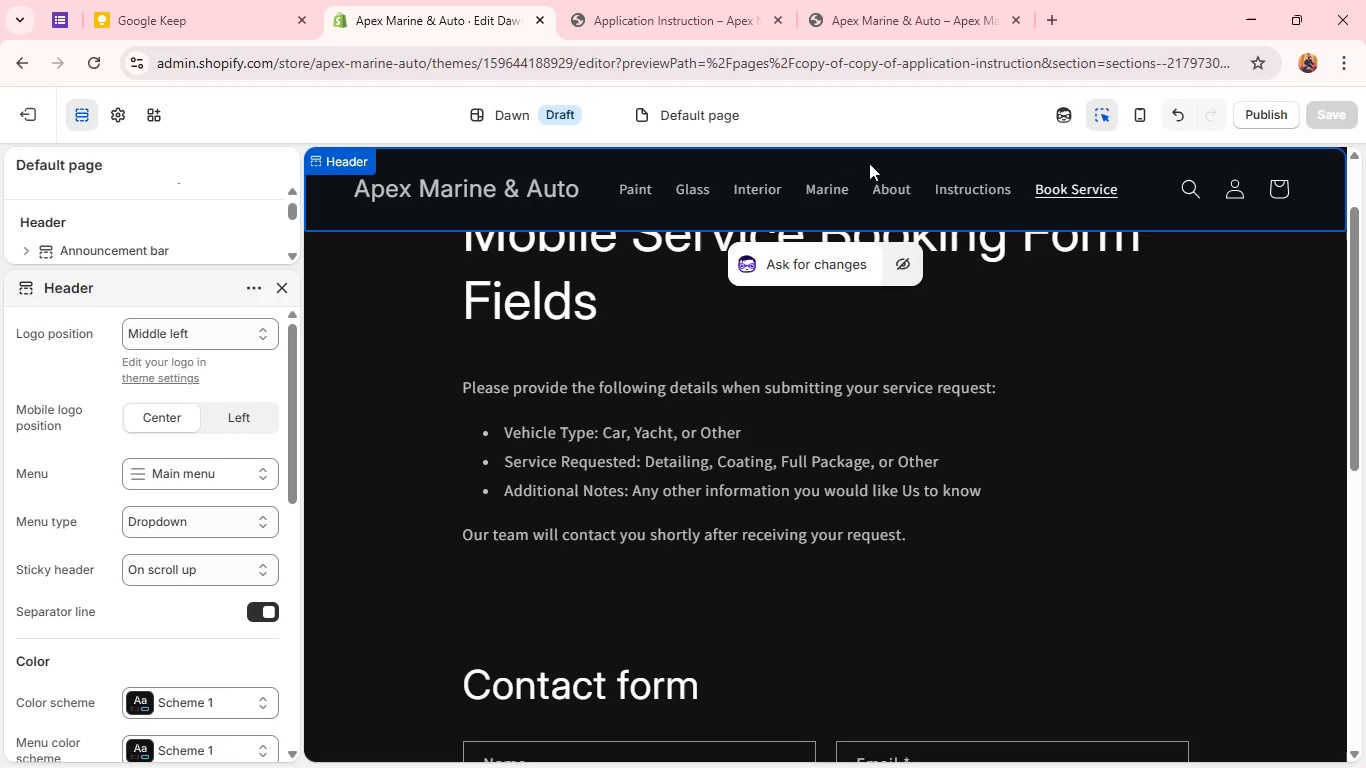 
scroll: coordinate [769, 452], scroll_direction: down, amount: 5.0
 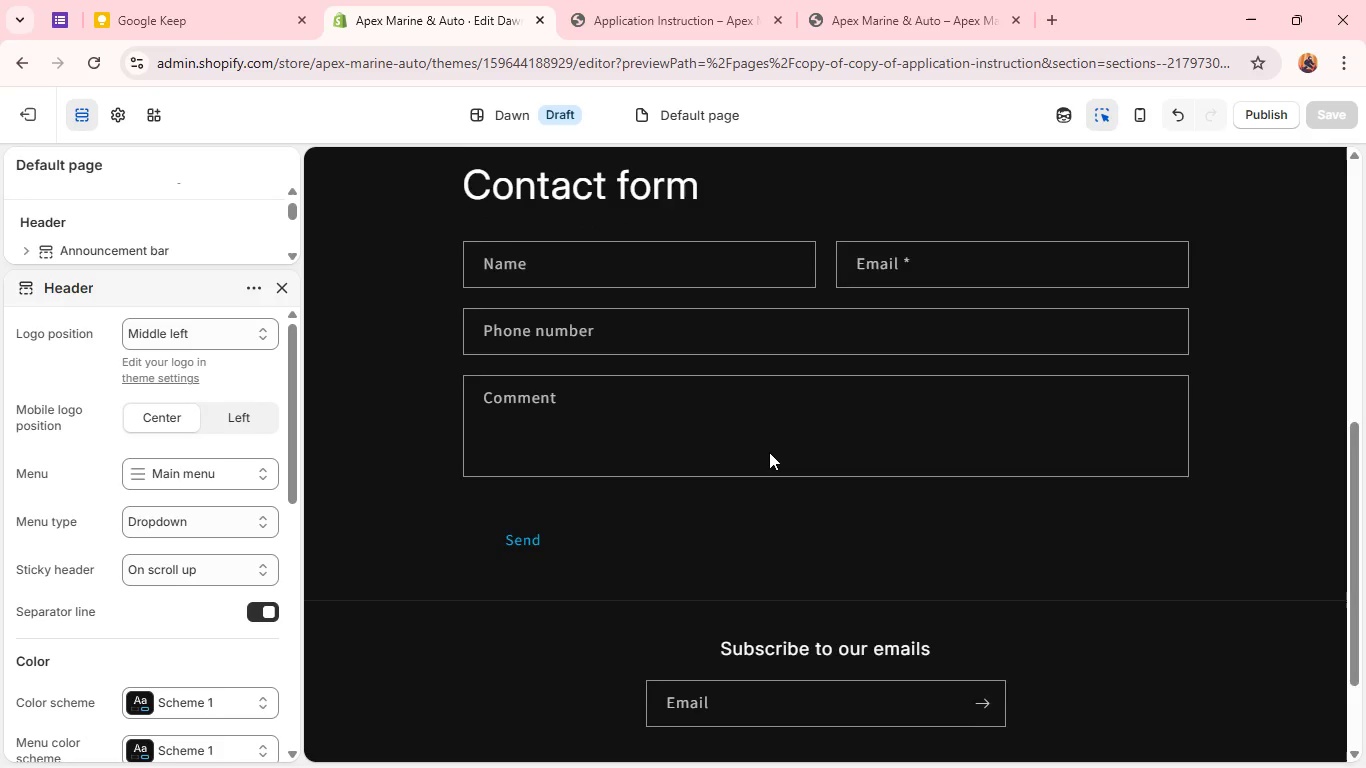 
scroll: coordinate [769, 452], scroll_direction: up, amount: 7.0
 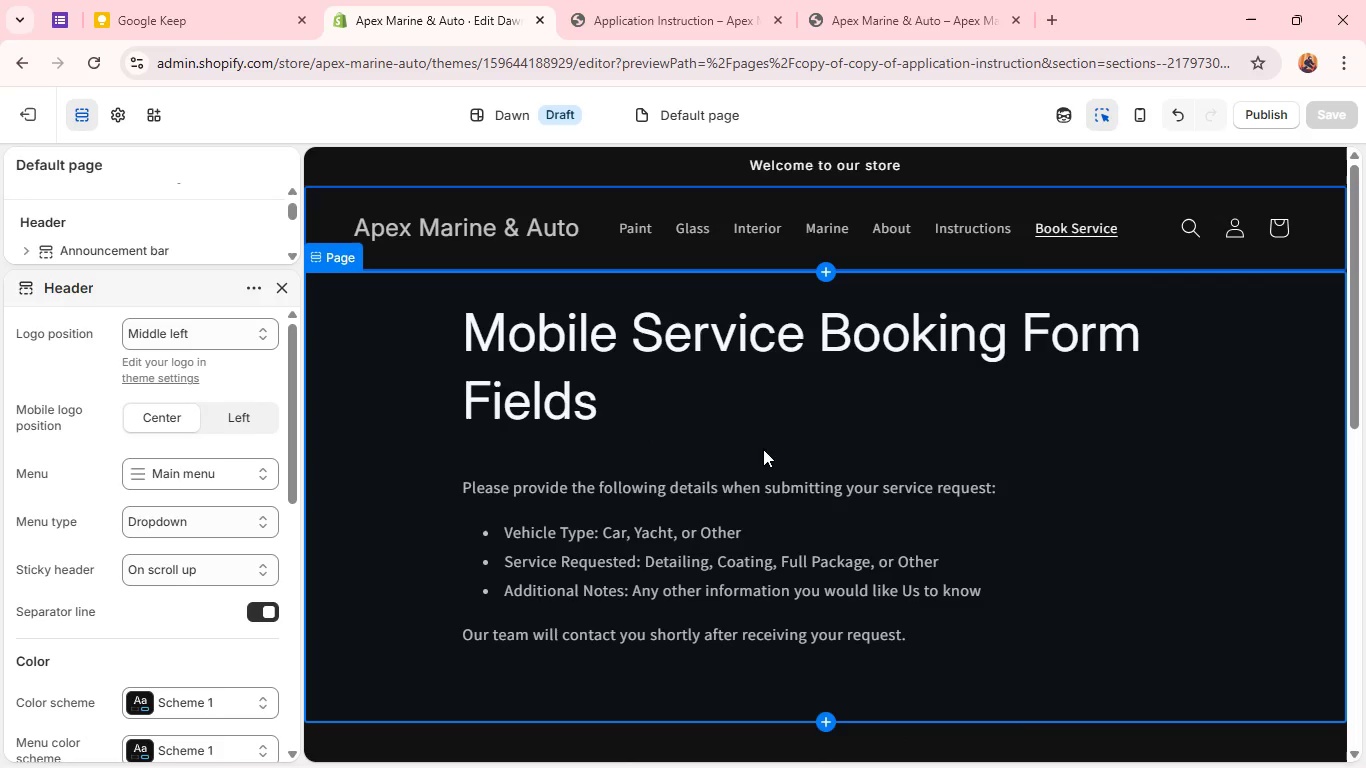 
wait(8.56)
 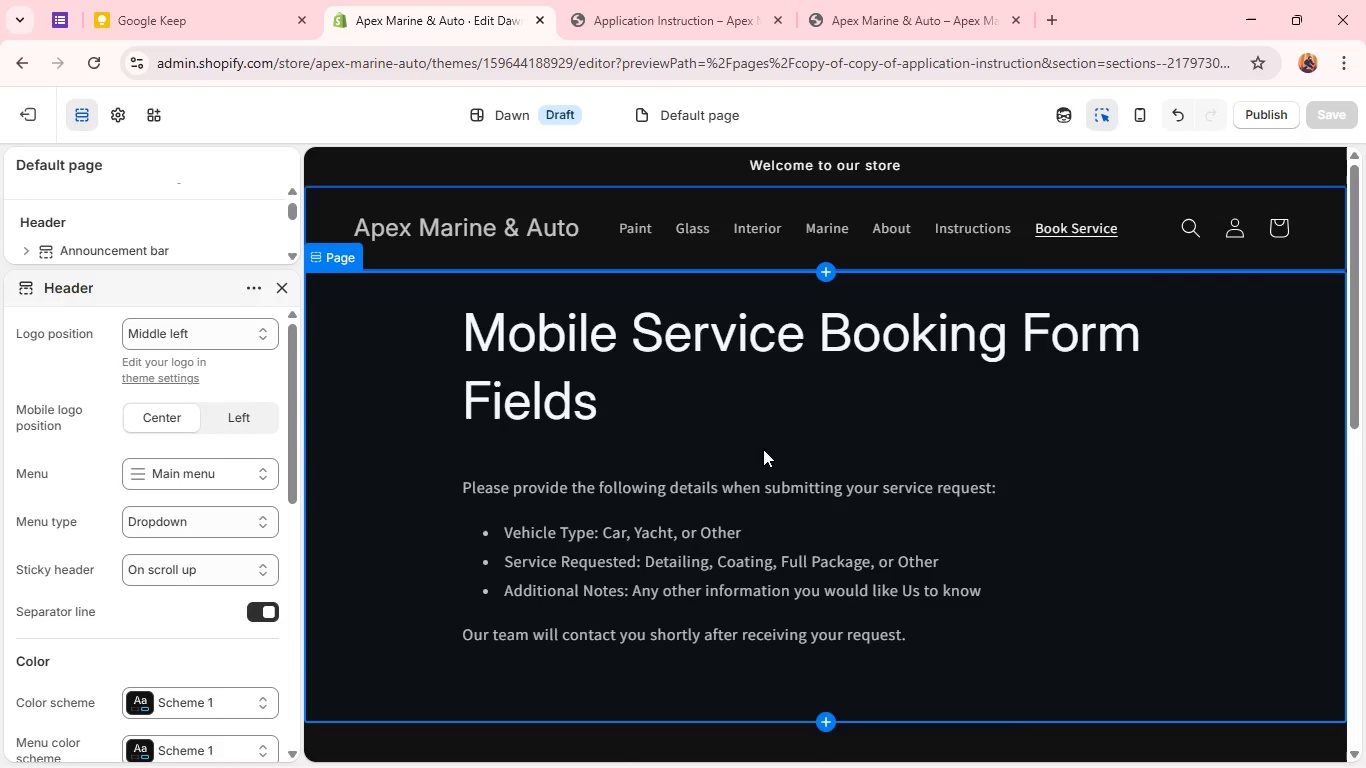 
scroll: coordinate [763, 449], scroll_direction: down, amount: 3.0
 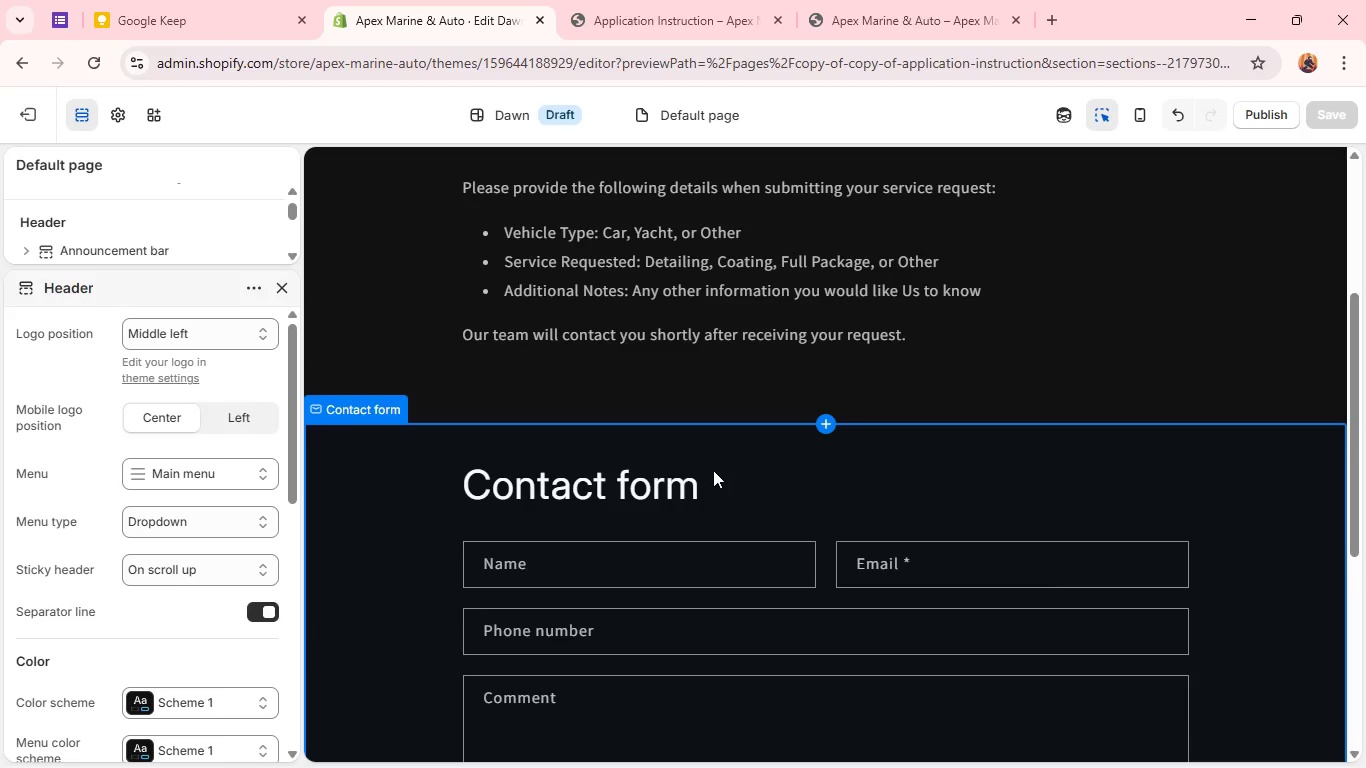 
scroll: coordinate [713, 470], scroll_direction: up, amount: 3.0
 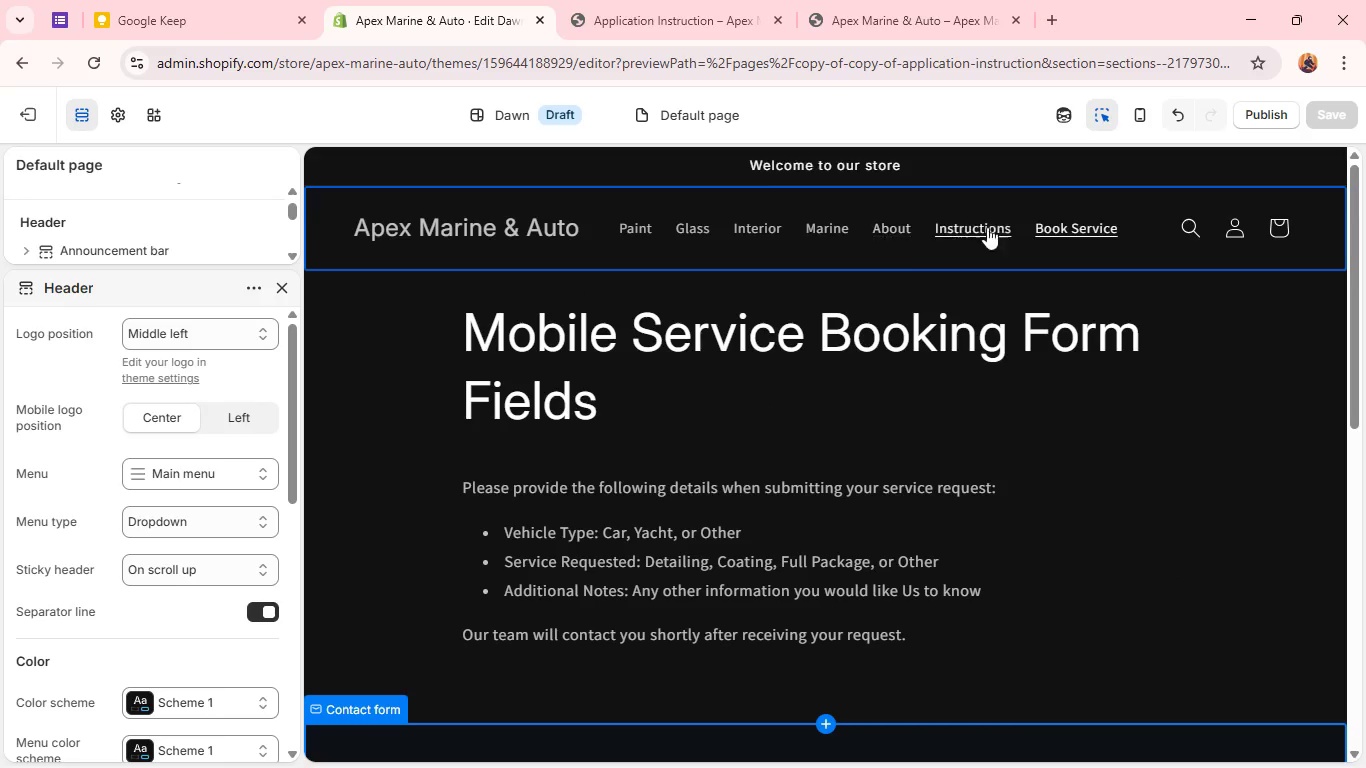 
left_click([1068, 221])
 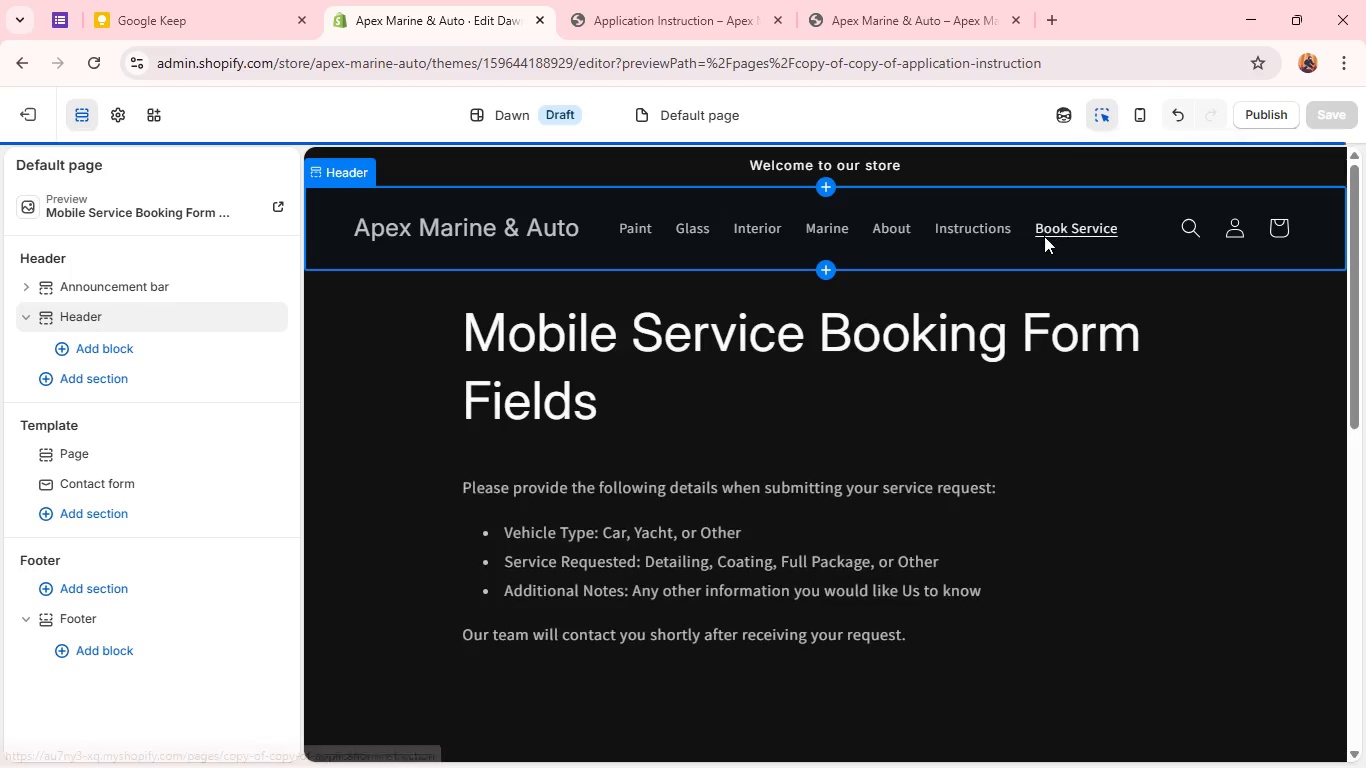 
scroll: coordinate [783, 448], scroll_direction: down, amount: 7.0
 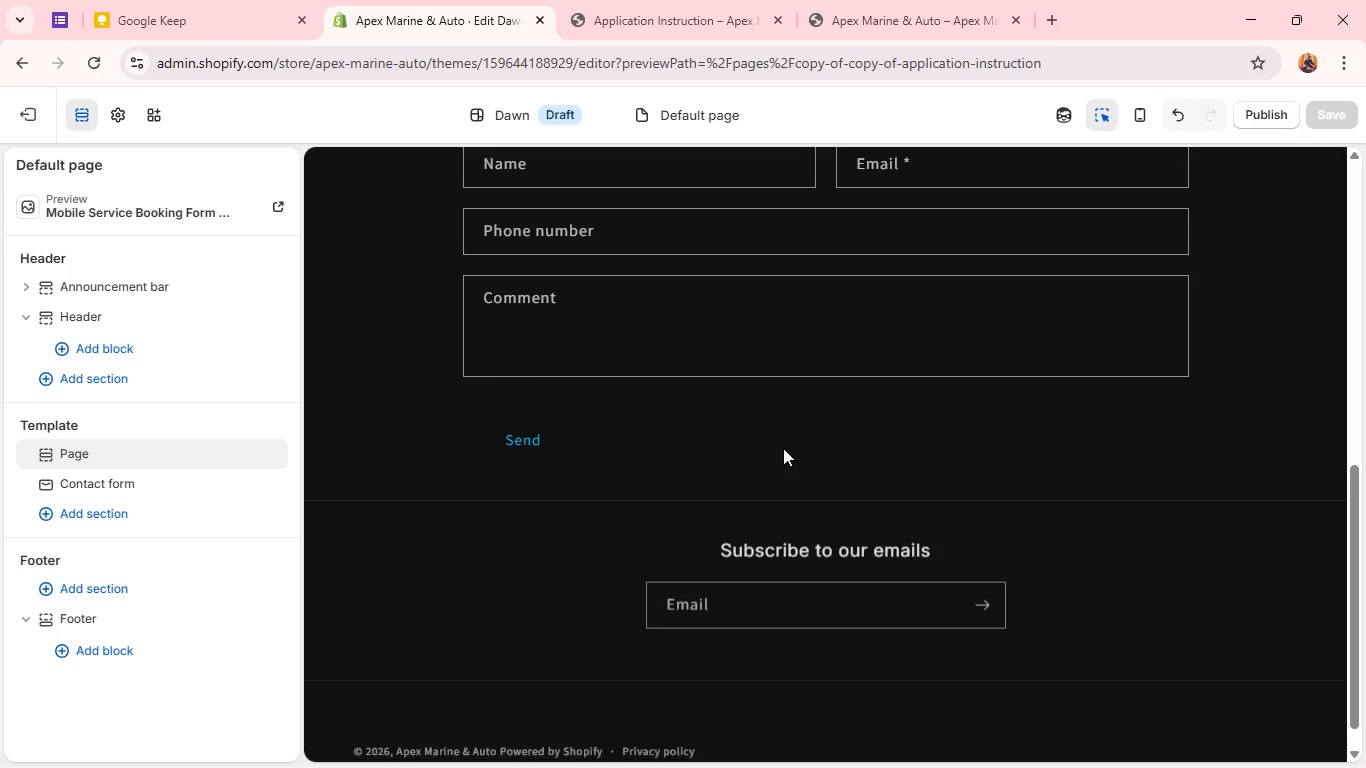 
left_click([782, 438])
 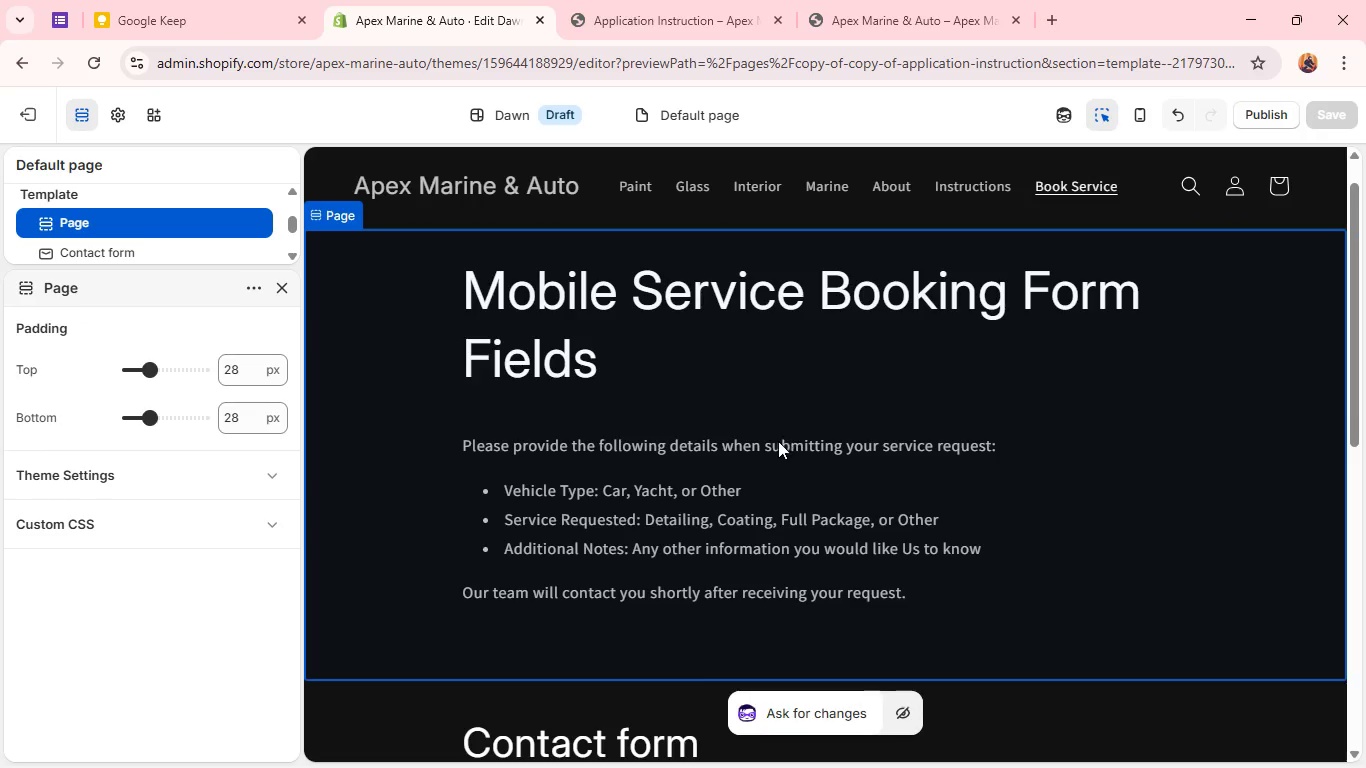 
scroll: coordinate [783, 448], scroll_direction: up, amount: 8.0
 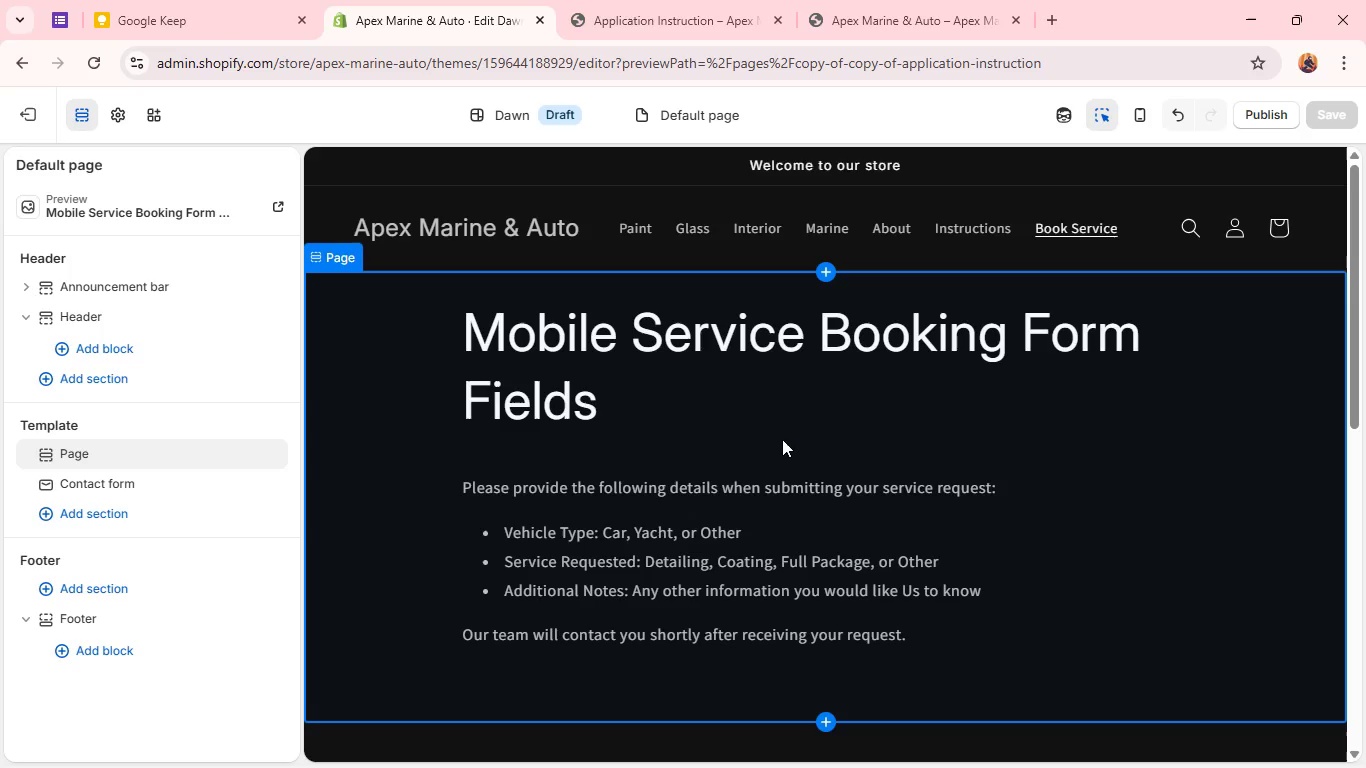 
scroll: coordinate [739, 471], scroll_direction: down, amount: 2.0
 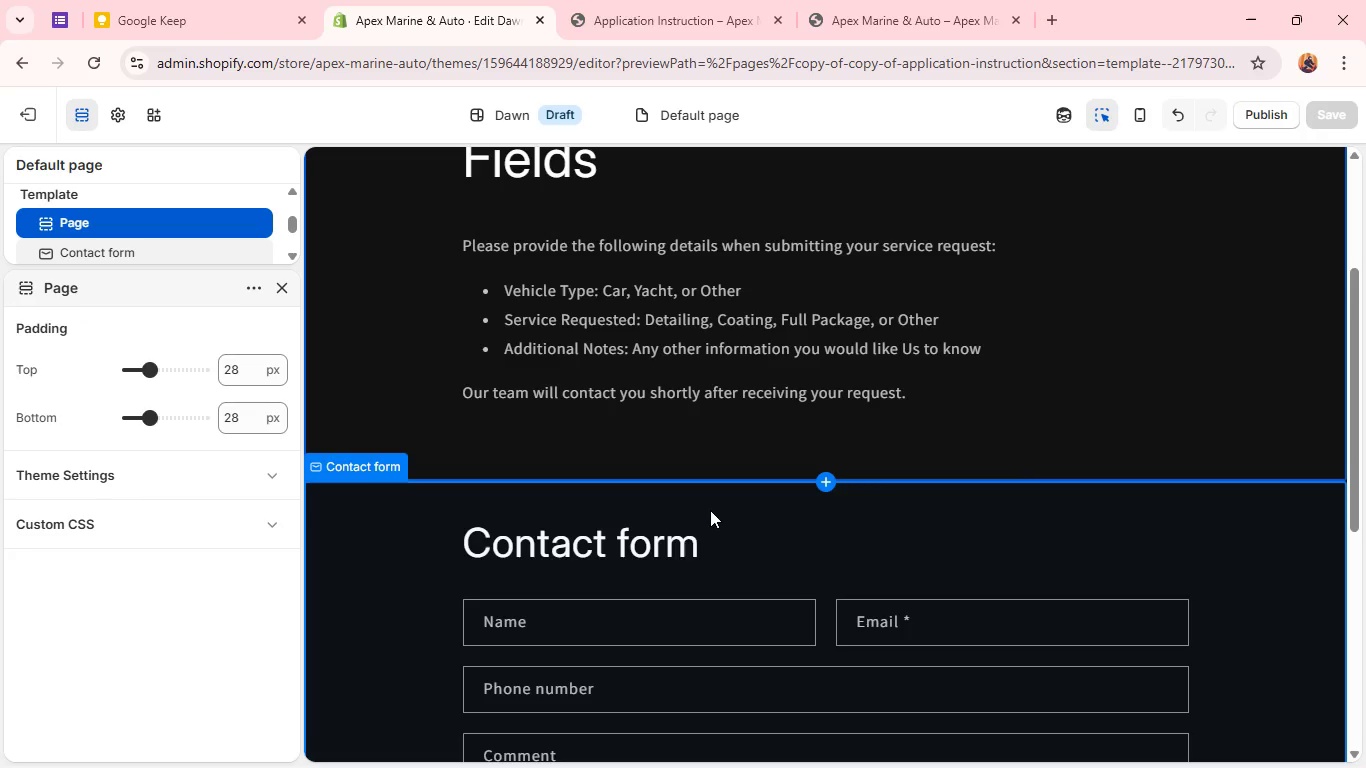 
left_click([710, 510])
 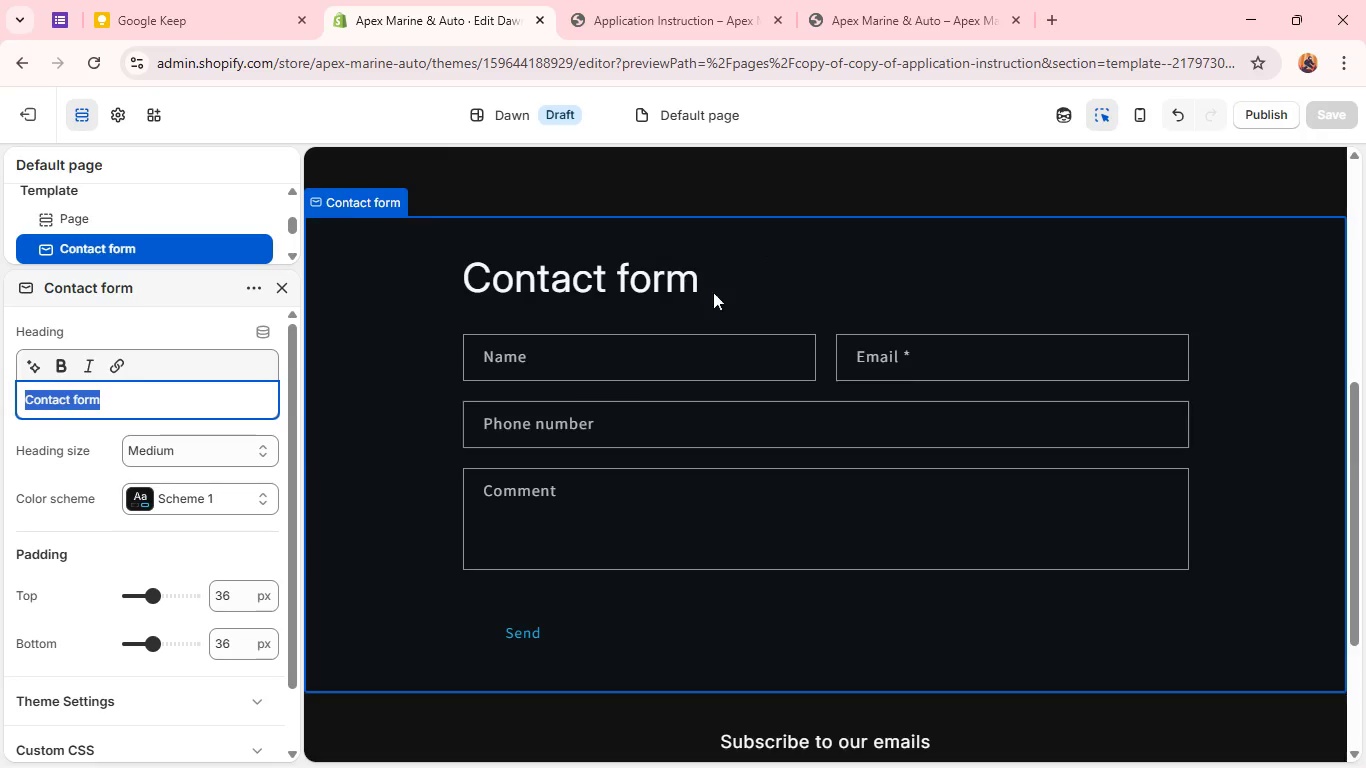 
scroll: coordinate [715, 288], scroll_direction: up, amount: 2.0
 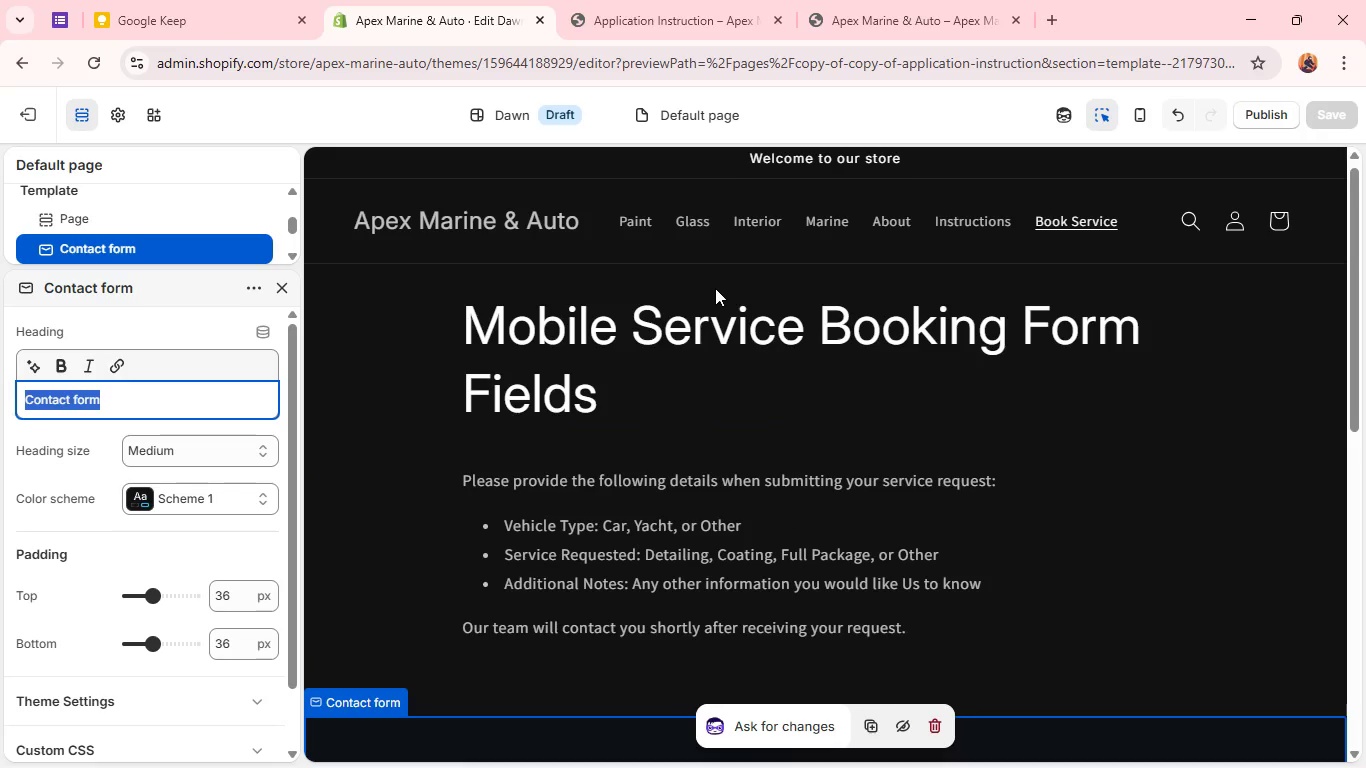 
left_click([715, 288])
 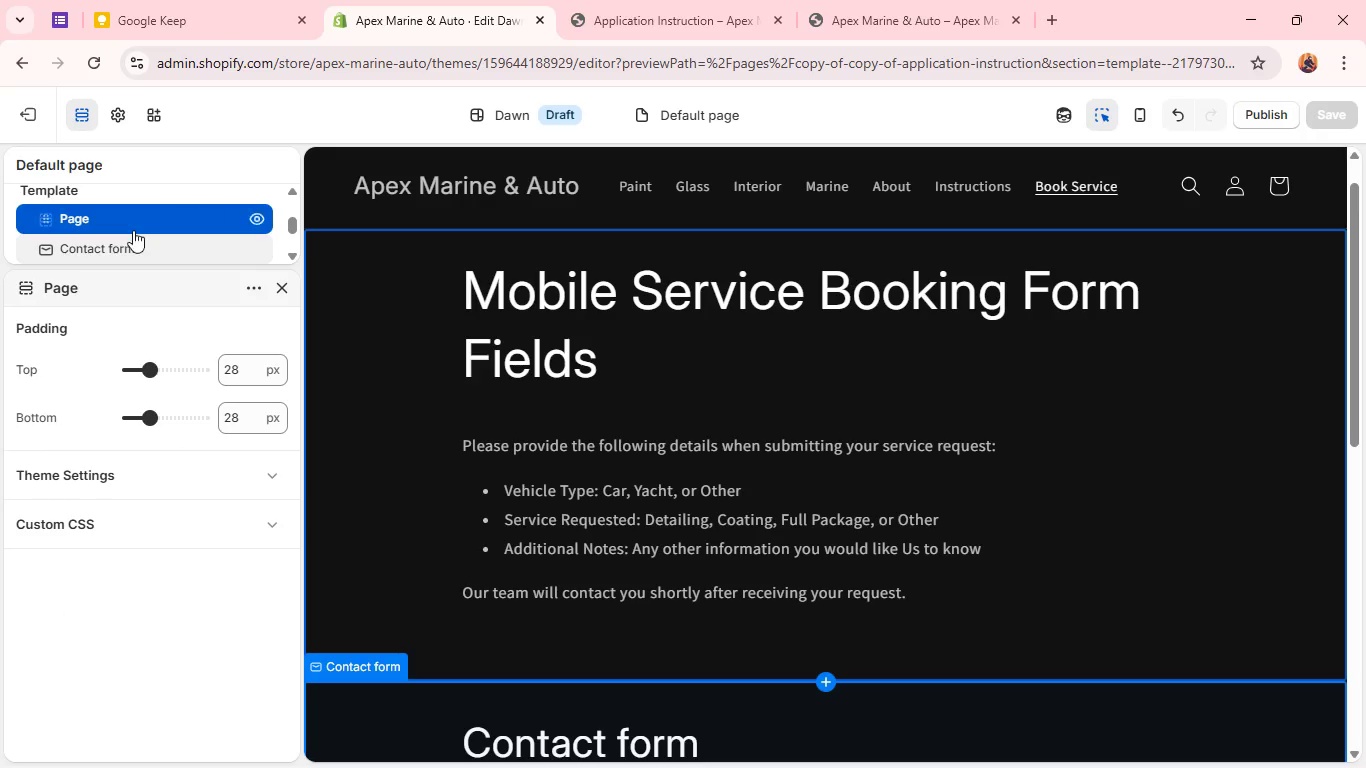 
scroll: coordinate [150, 230], scroll_direction: down, amount: 1.0
 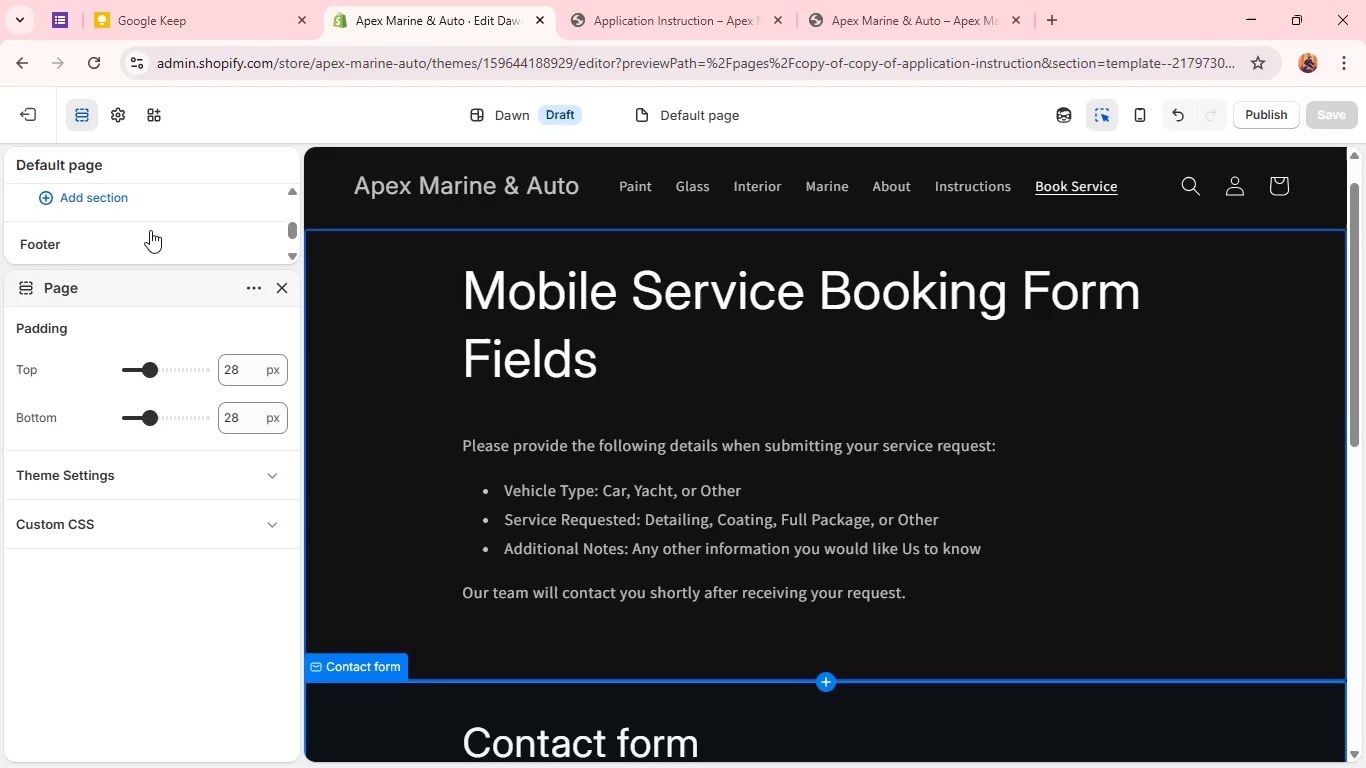 
scroll: coordinate [150, 230], scroll_direction: up, amount: 2.0
 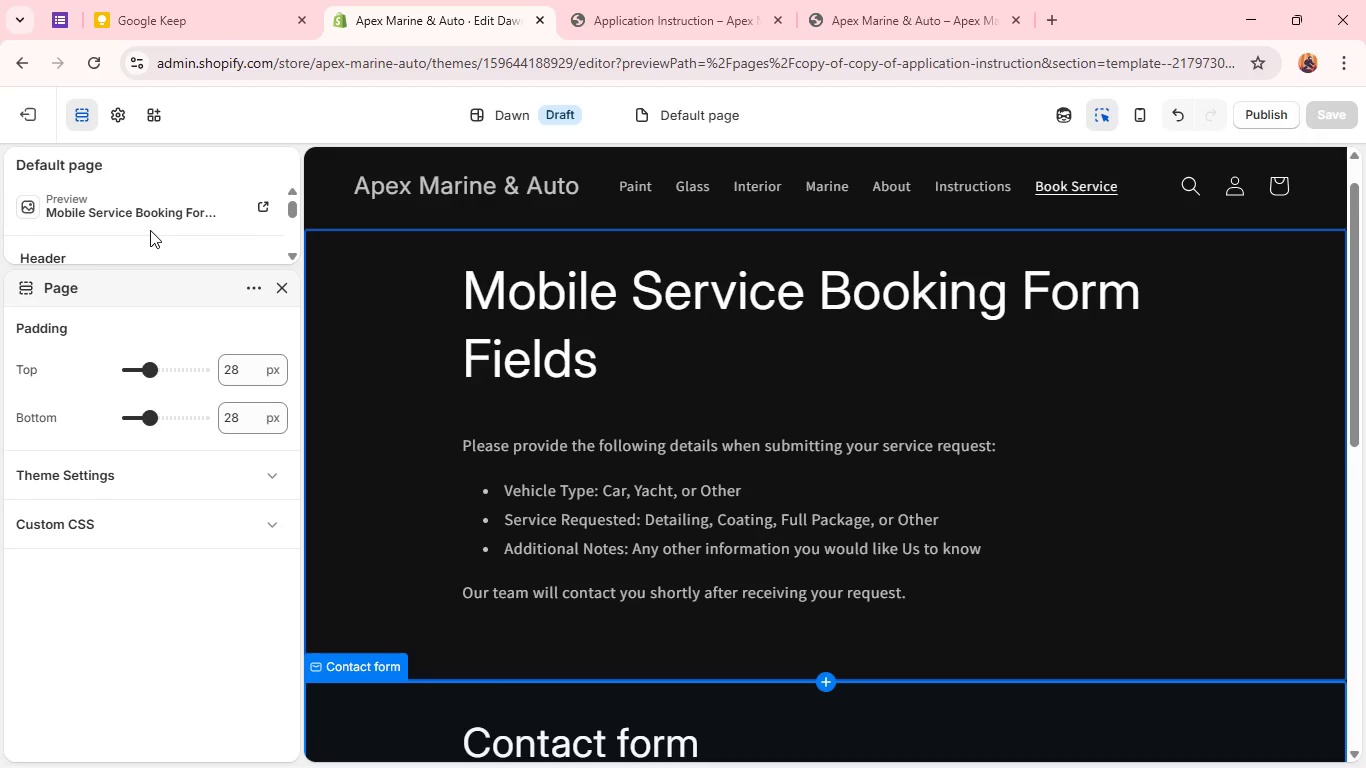 
left_click([173, 203])
 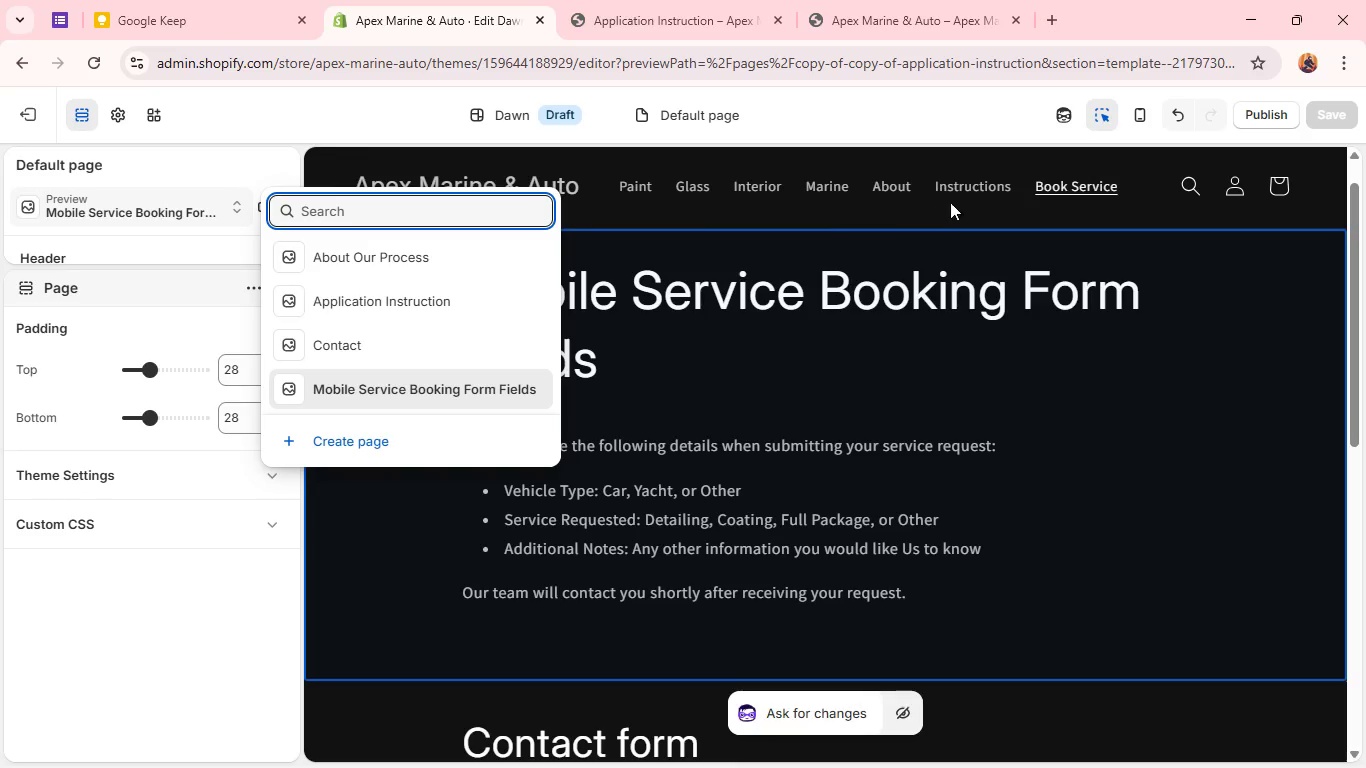 
left_click([957, 189])
 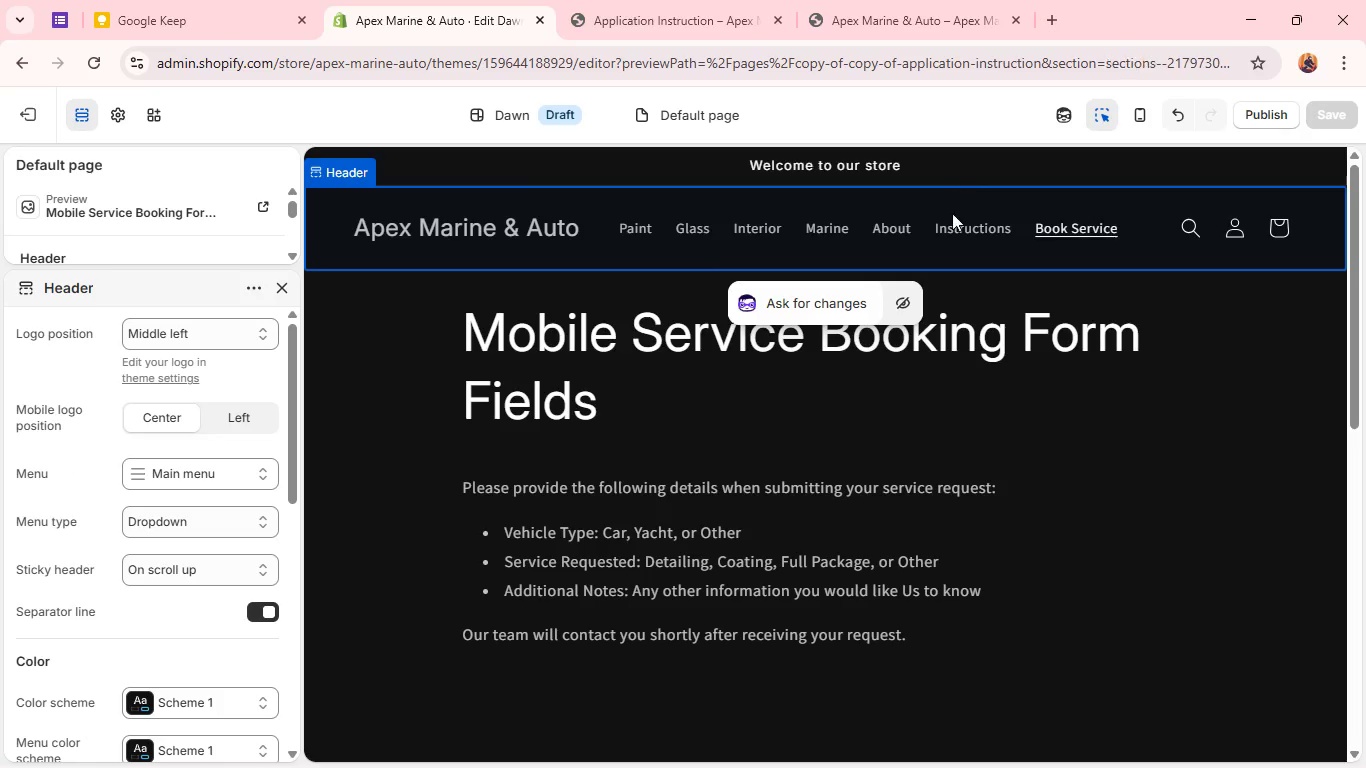 
left_click([952, 214])
 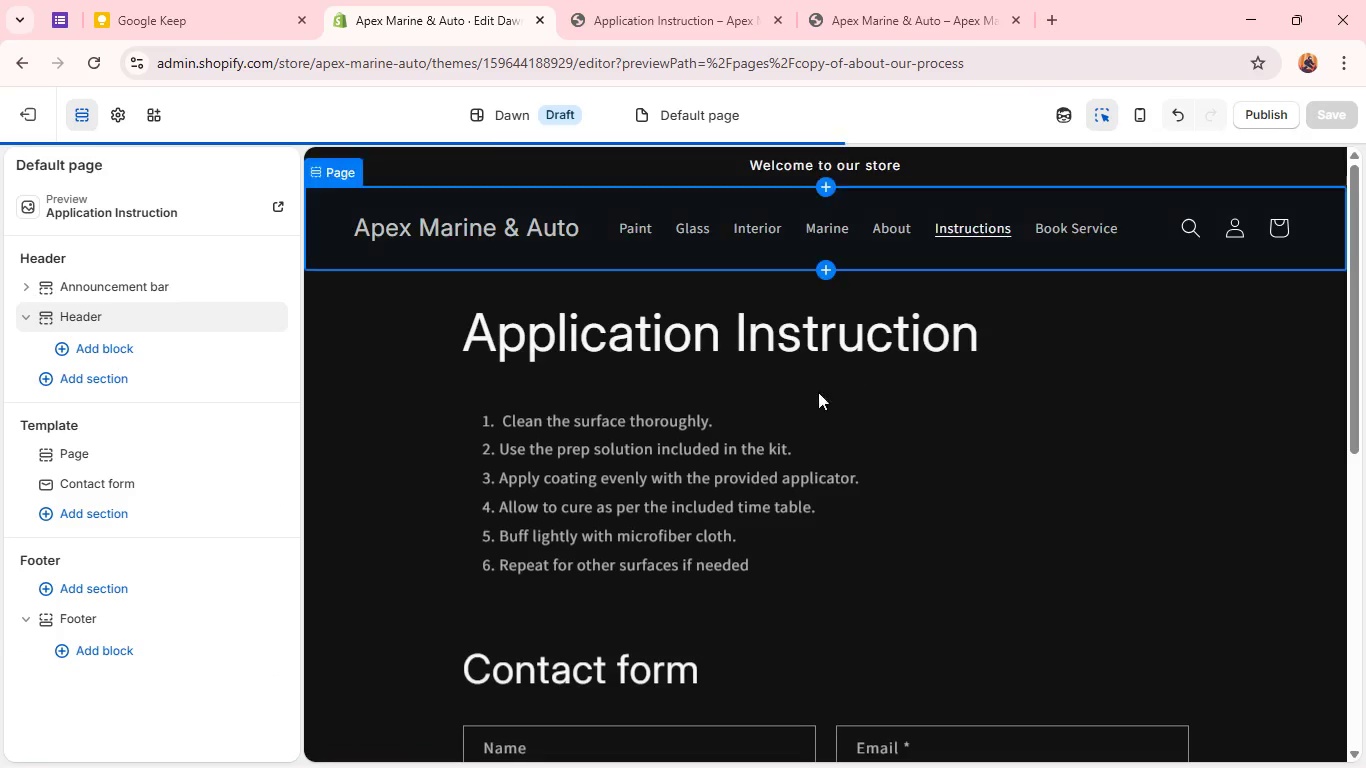 
scroll: coordinate [757, 412], scroll_direction: down, amount: 3.0
 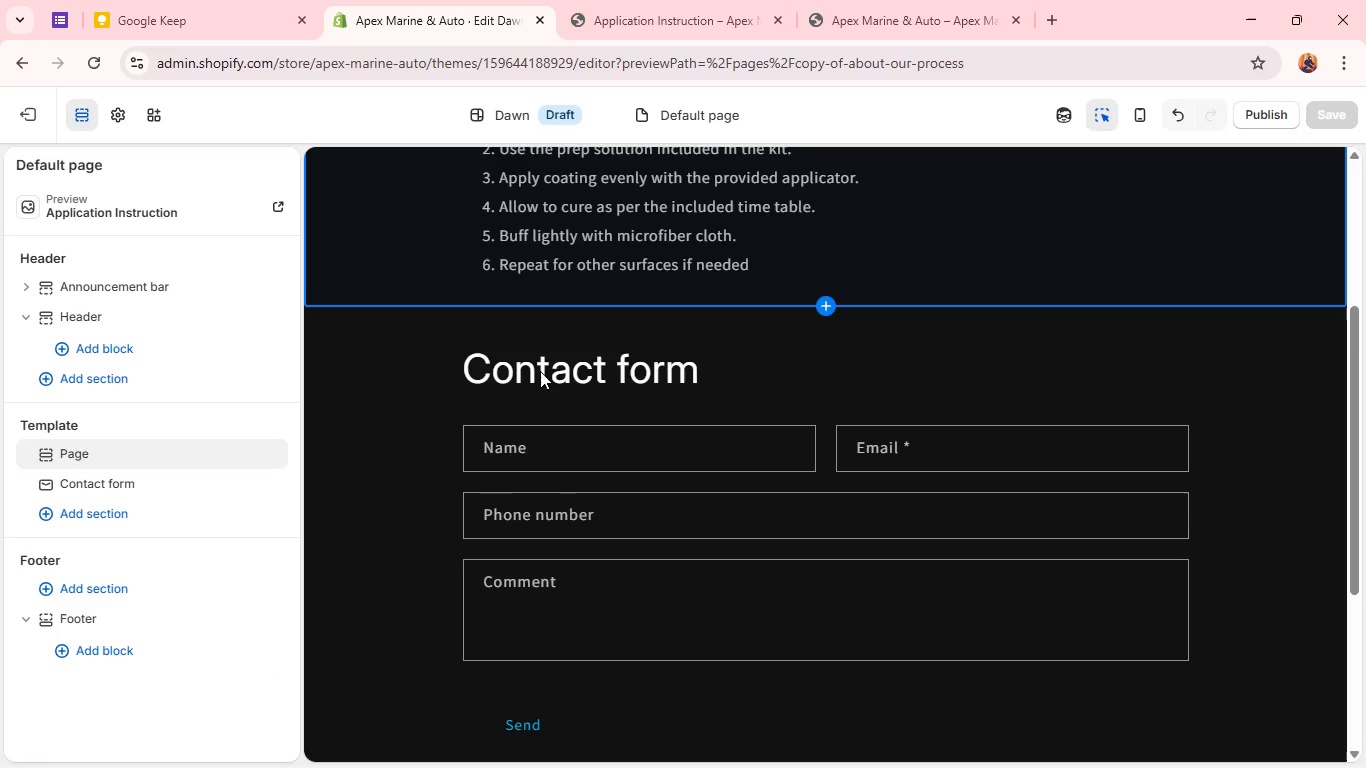 
left_click([424, 349])
 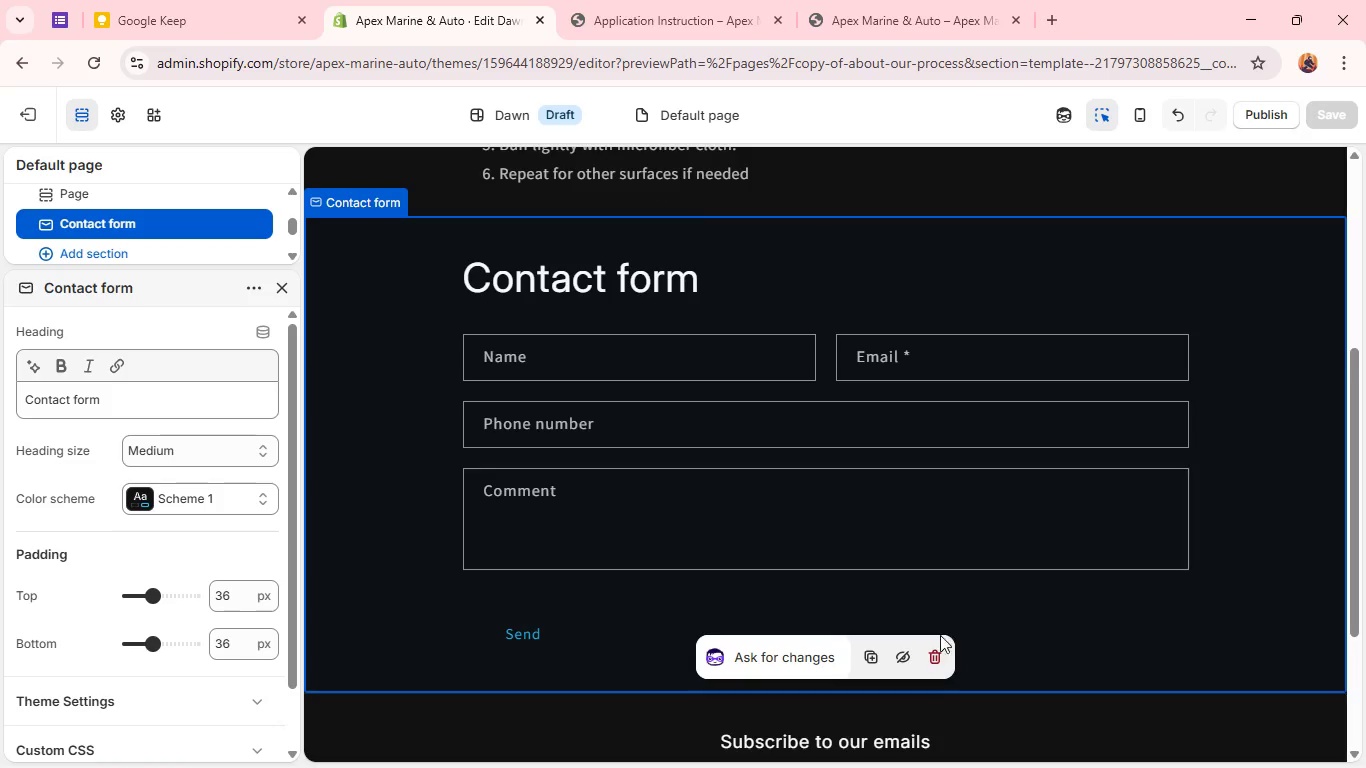 
left_click([926, 659])
 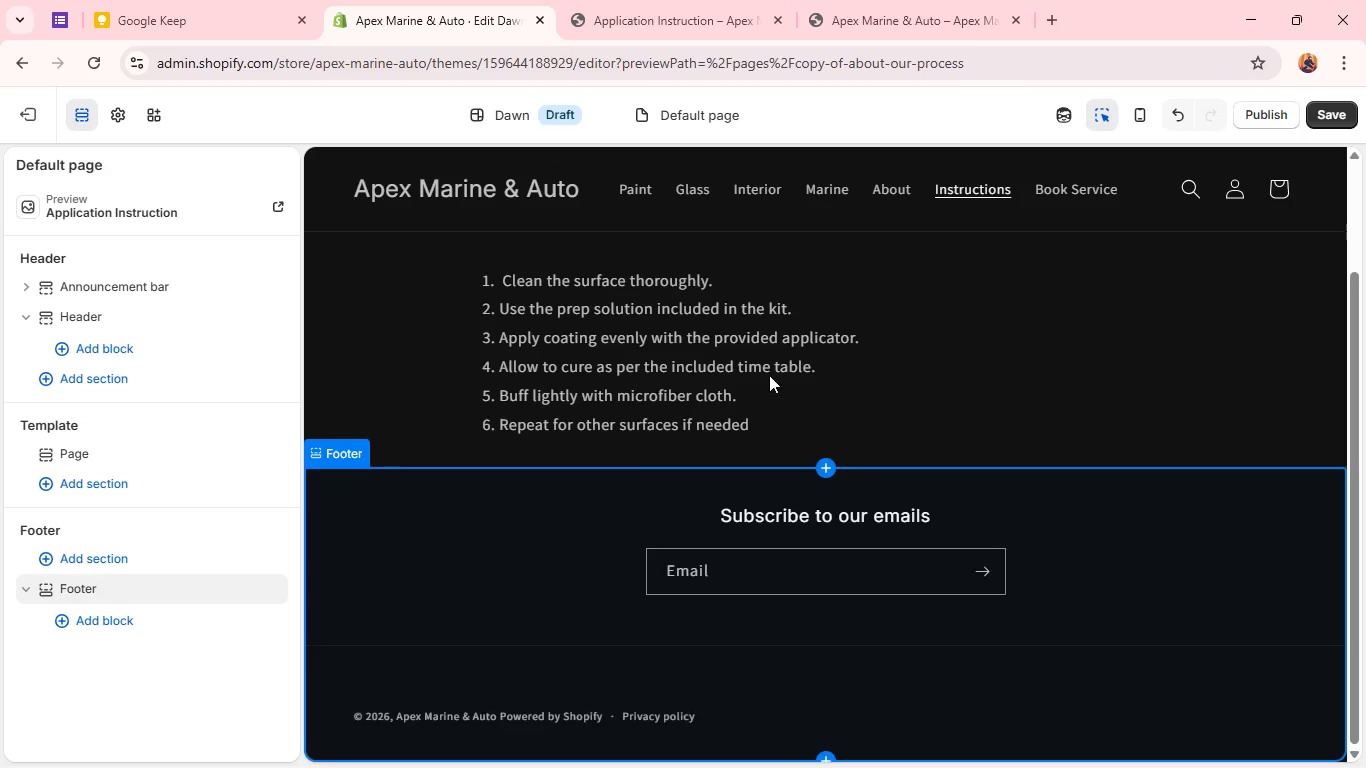 
scroll: coordinate [769, 375], scroll_direction: up, amount: 3.0
 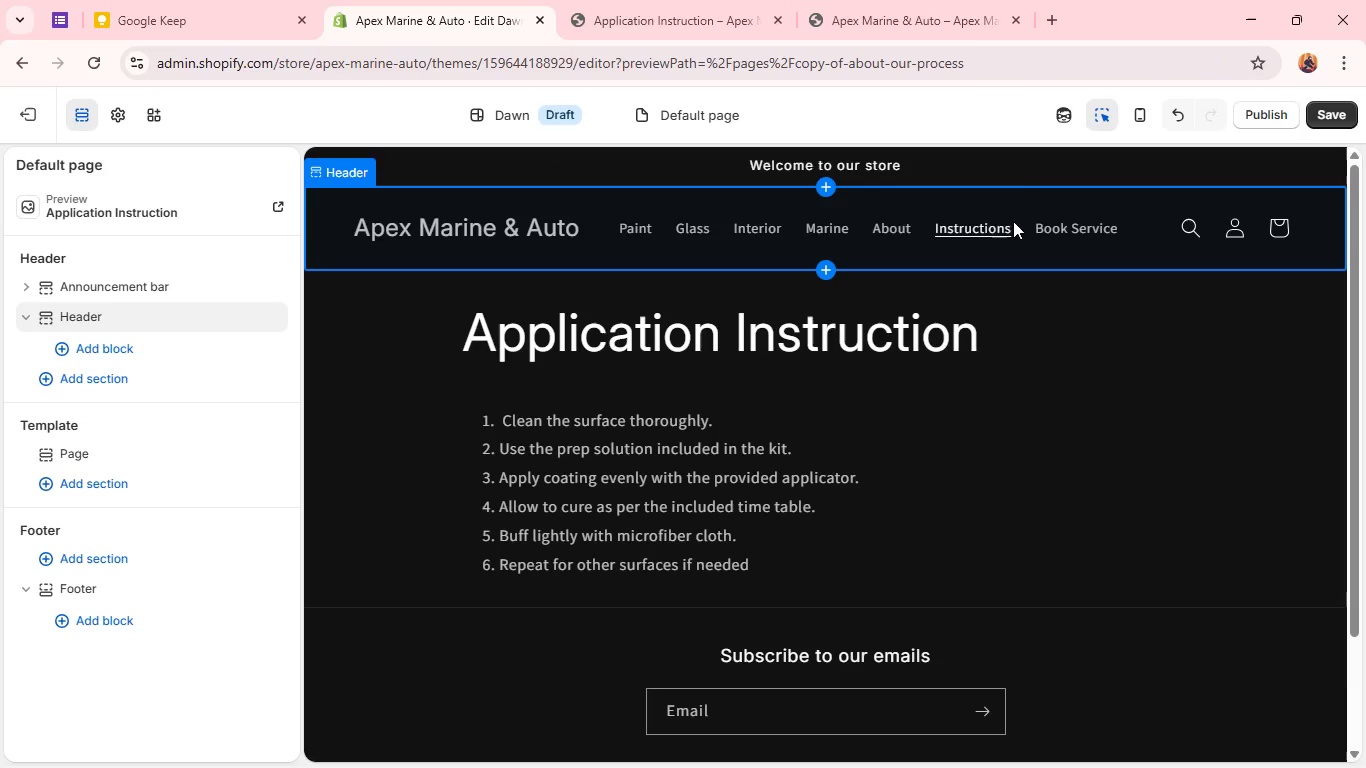 
left_click([909, 225])
 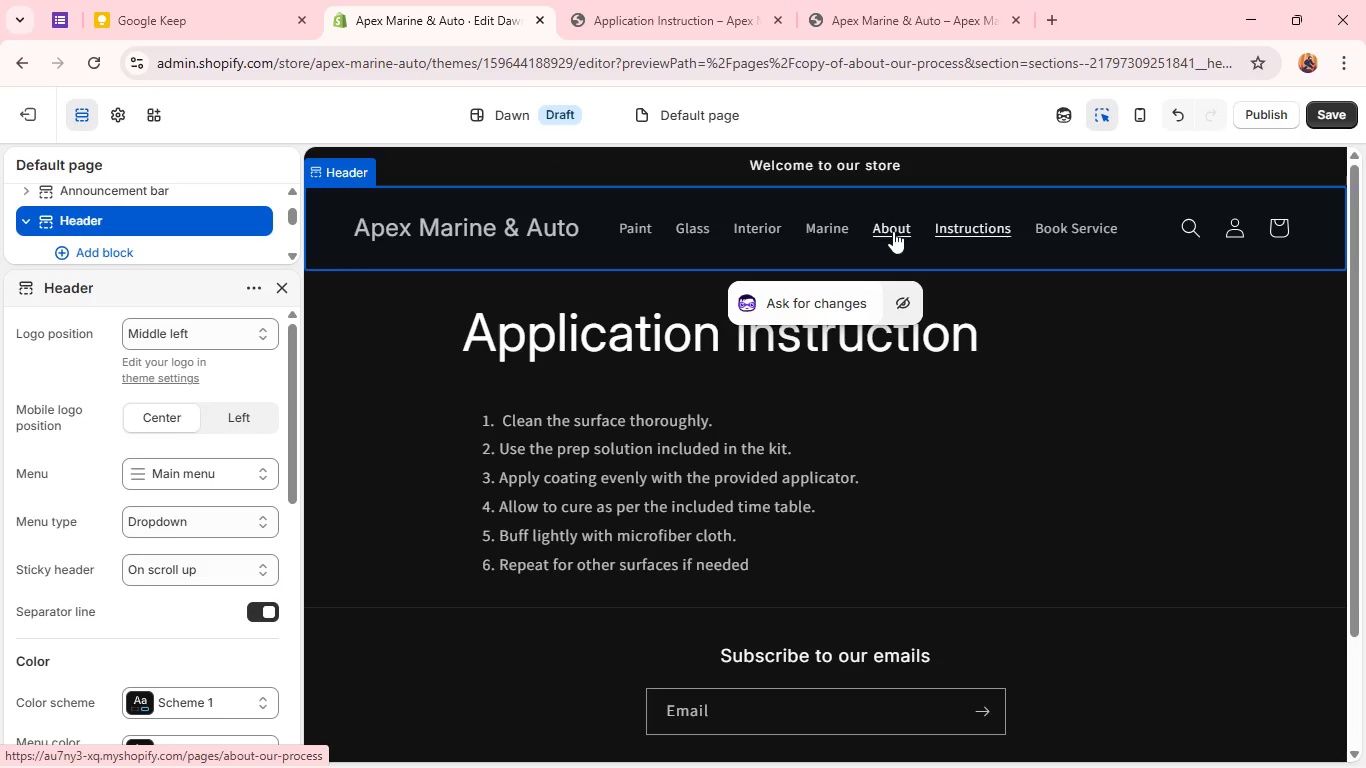 
left_click([893, 231])
 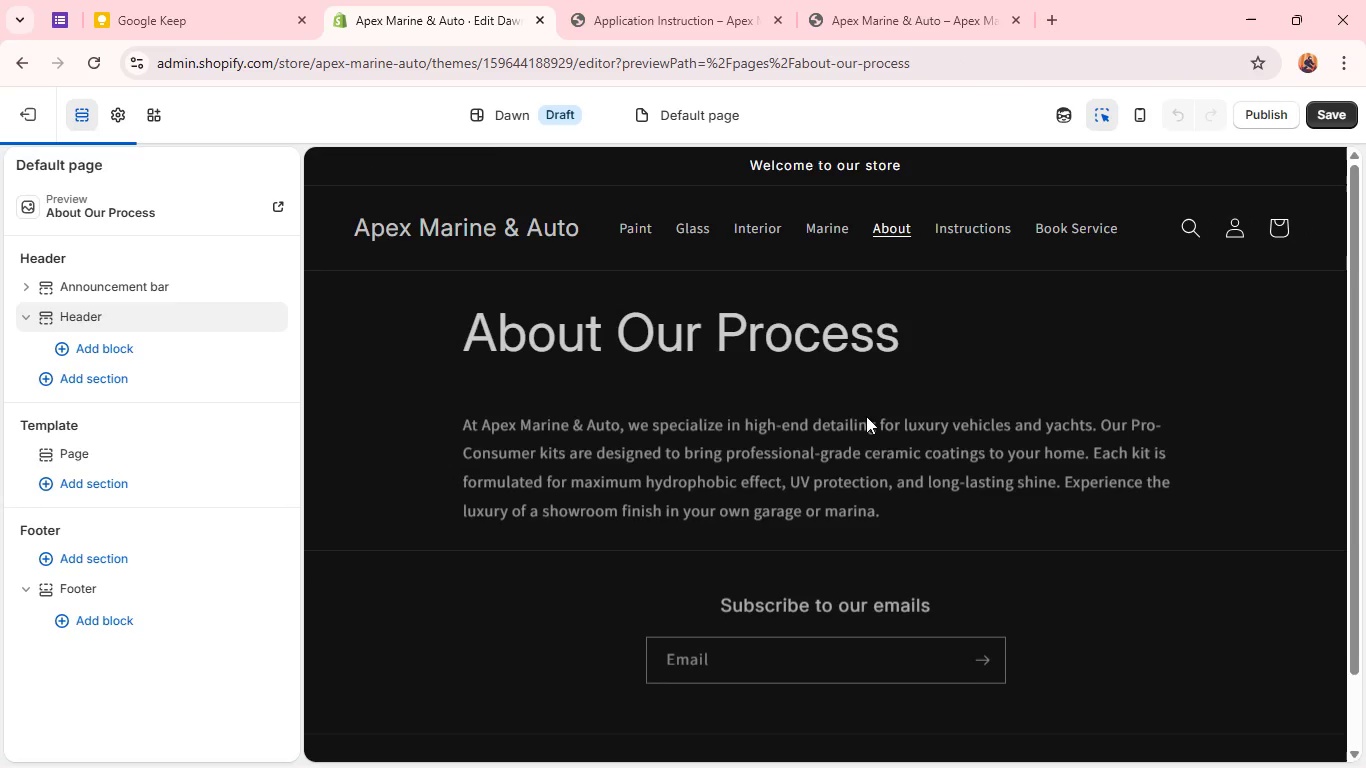 
scroll: coordinate [867, 403], scroll_direction: up, amount: 1.0
 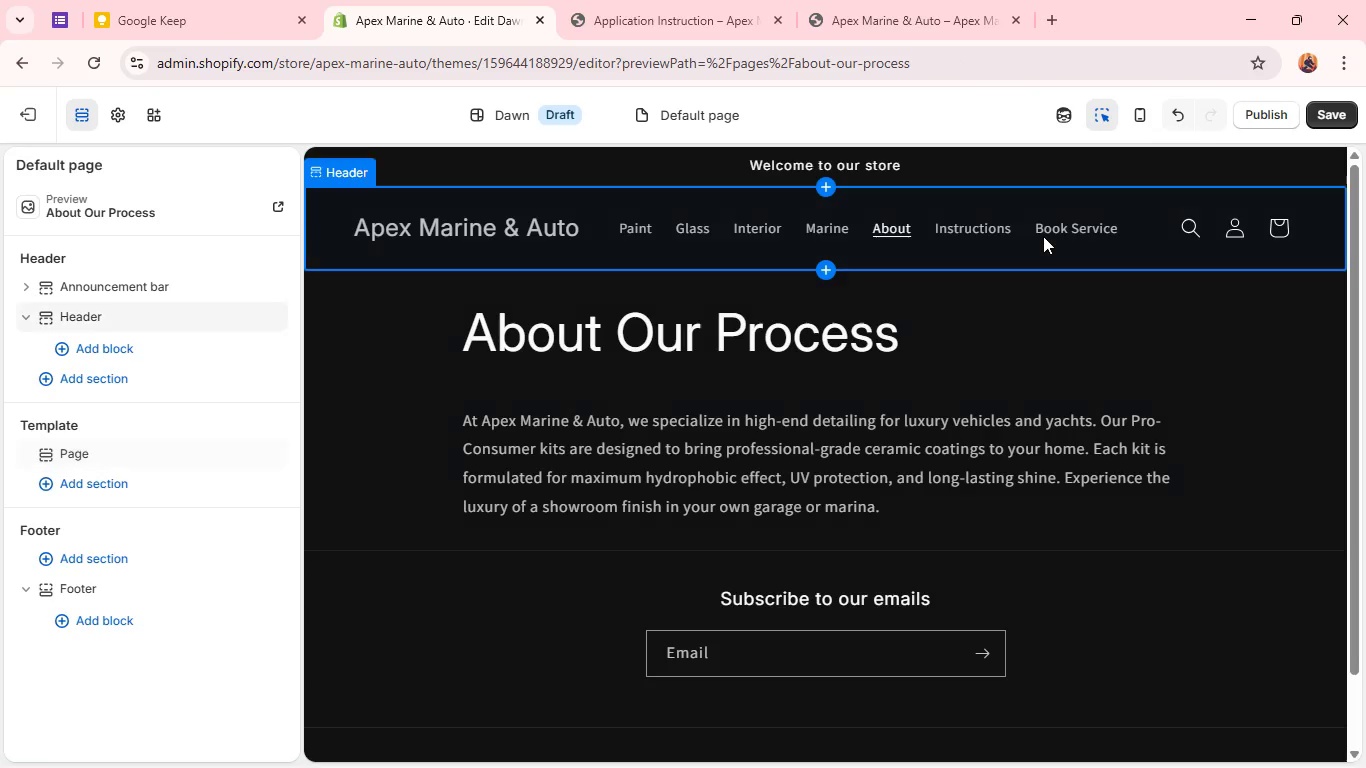 
left_click_drag(start_coordinate=[1043, 236], to_coordinate=[1048, 234])
 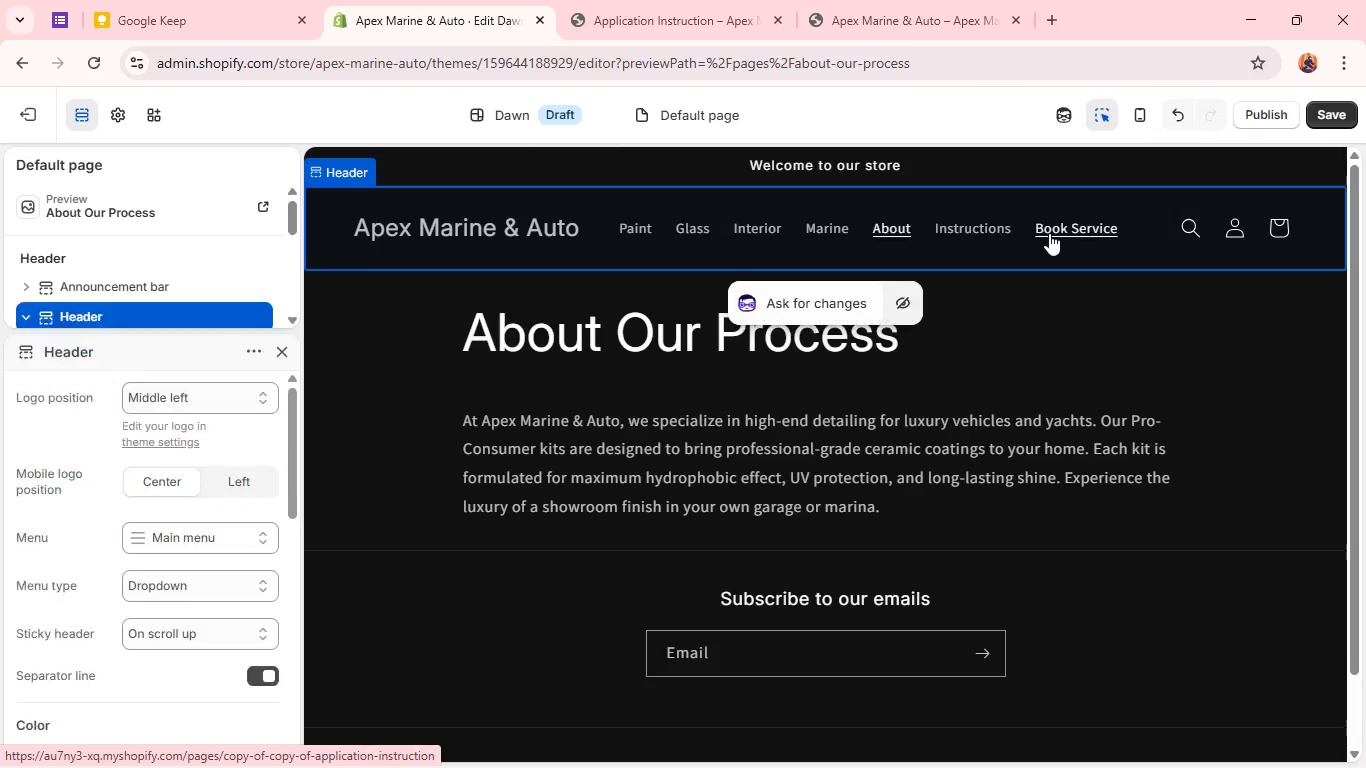 
left_click([1049, 233])
 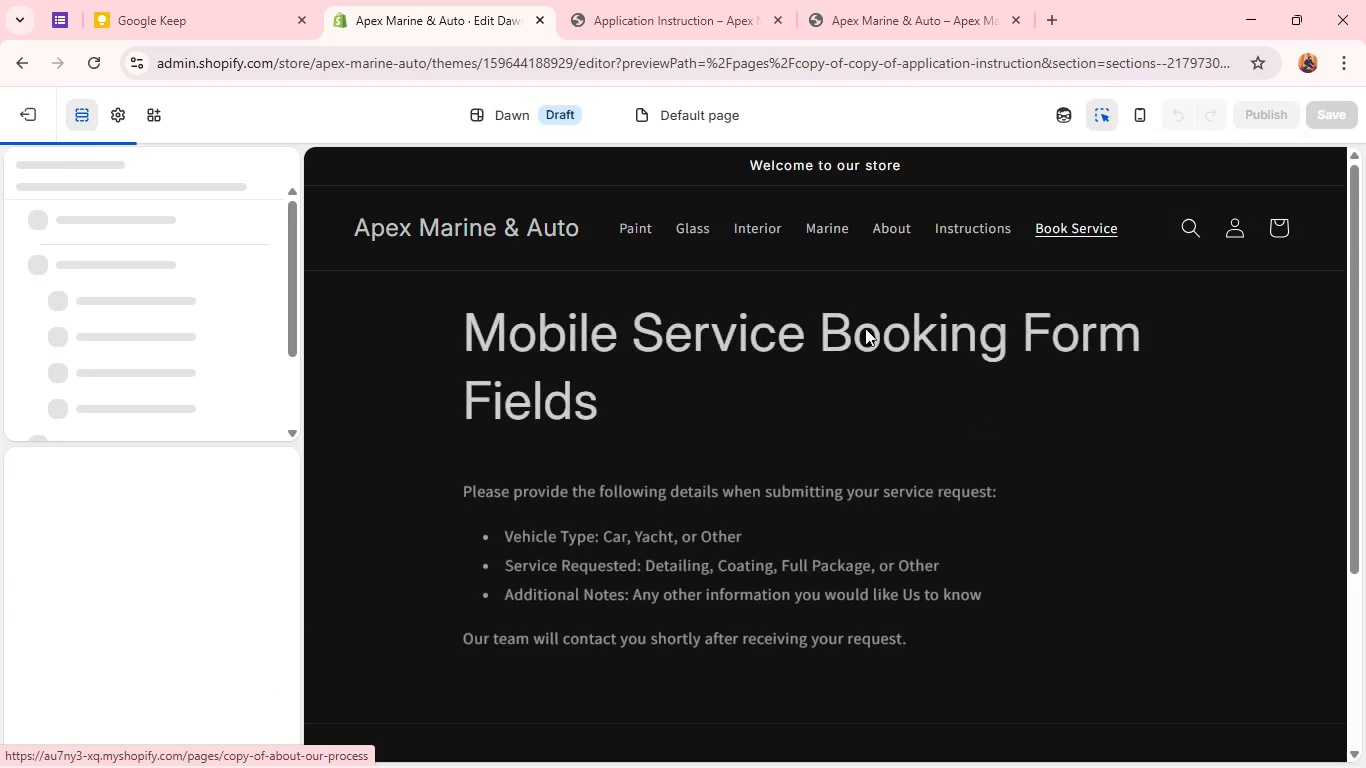 
scroll: coordinate [731, 390], scroll_direction: down, amount: 4.0
 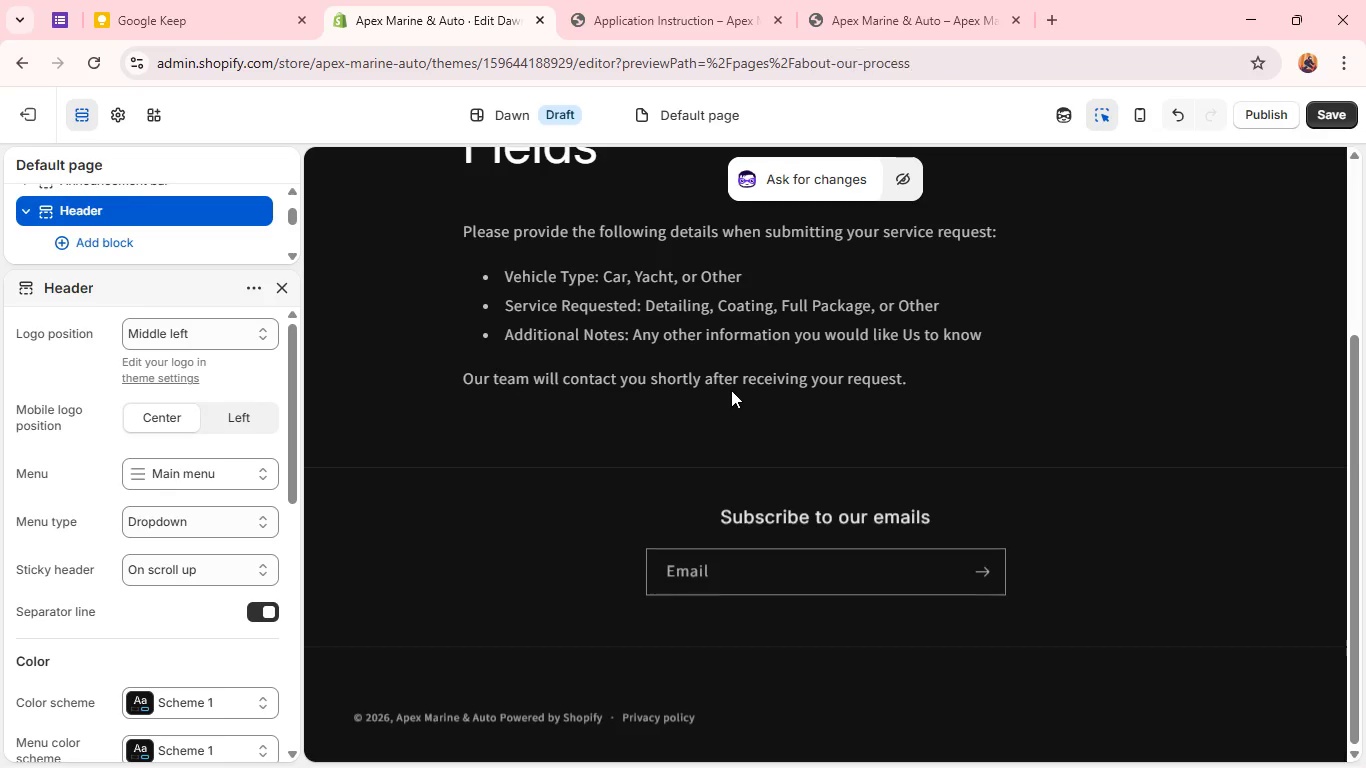 
left_click([731, 390])
 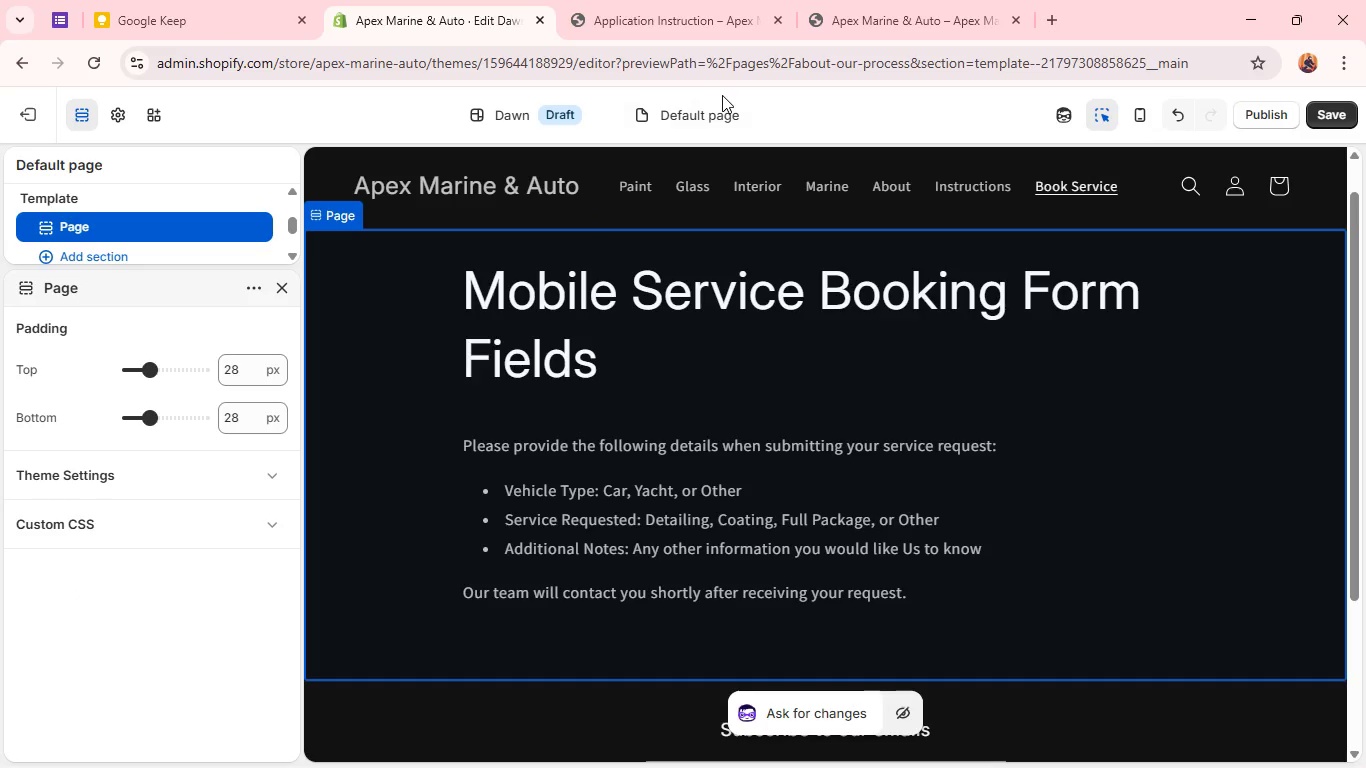 
scroll: coordinate [731, 390], scroll_direction: up, amount: 3.0
 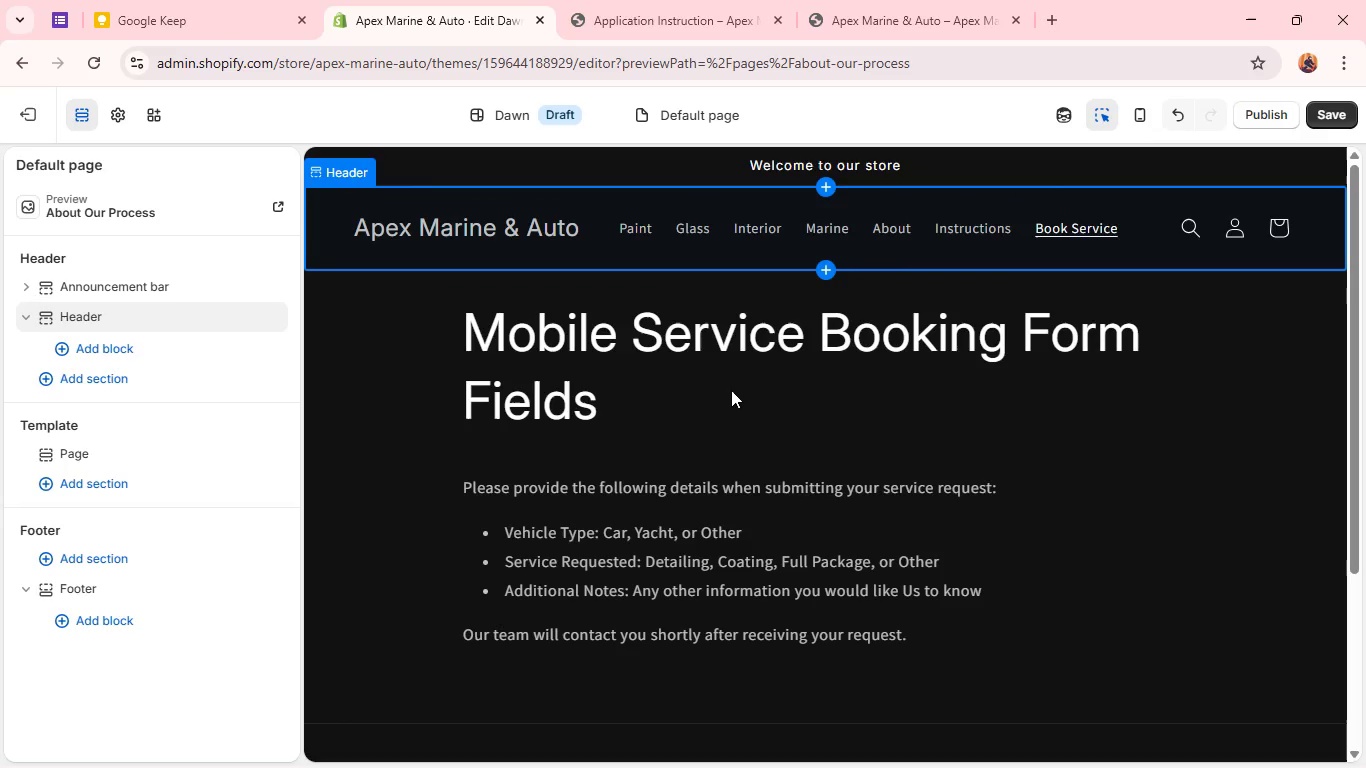 
left_click([722, 104])
 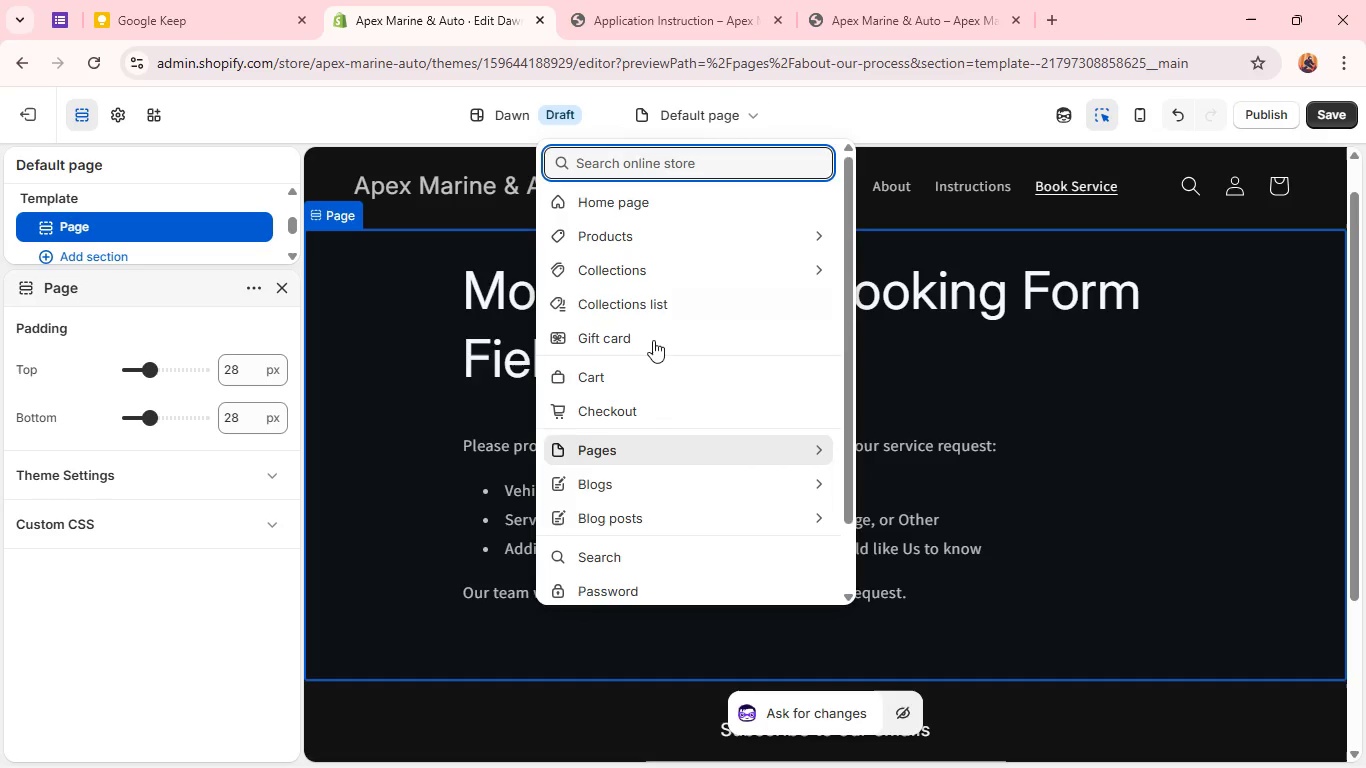 
scroll: coordinate [649, 408], scroll_direction: down, amount: 4.0
 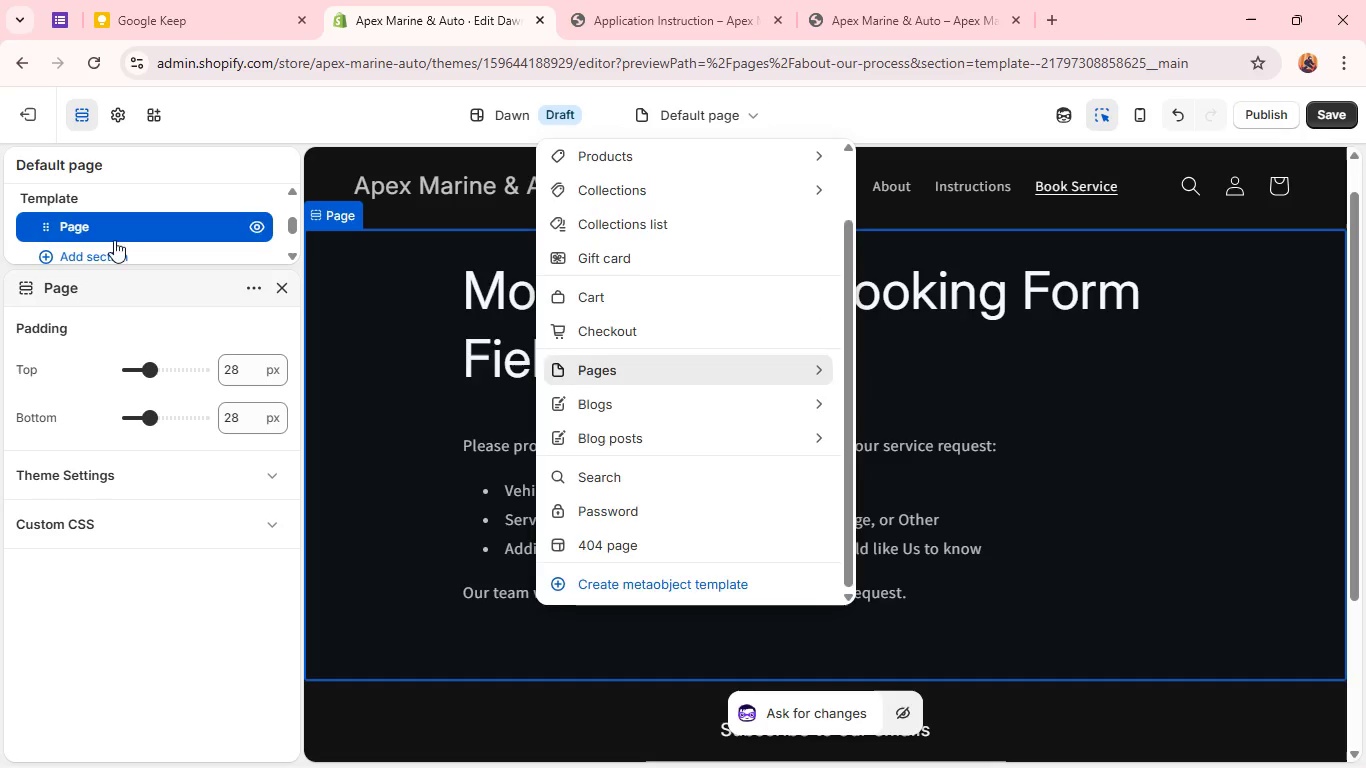 
left_click([105, 258])
 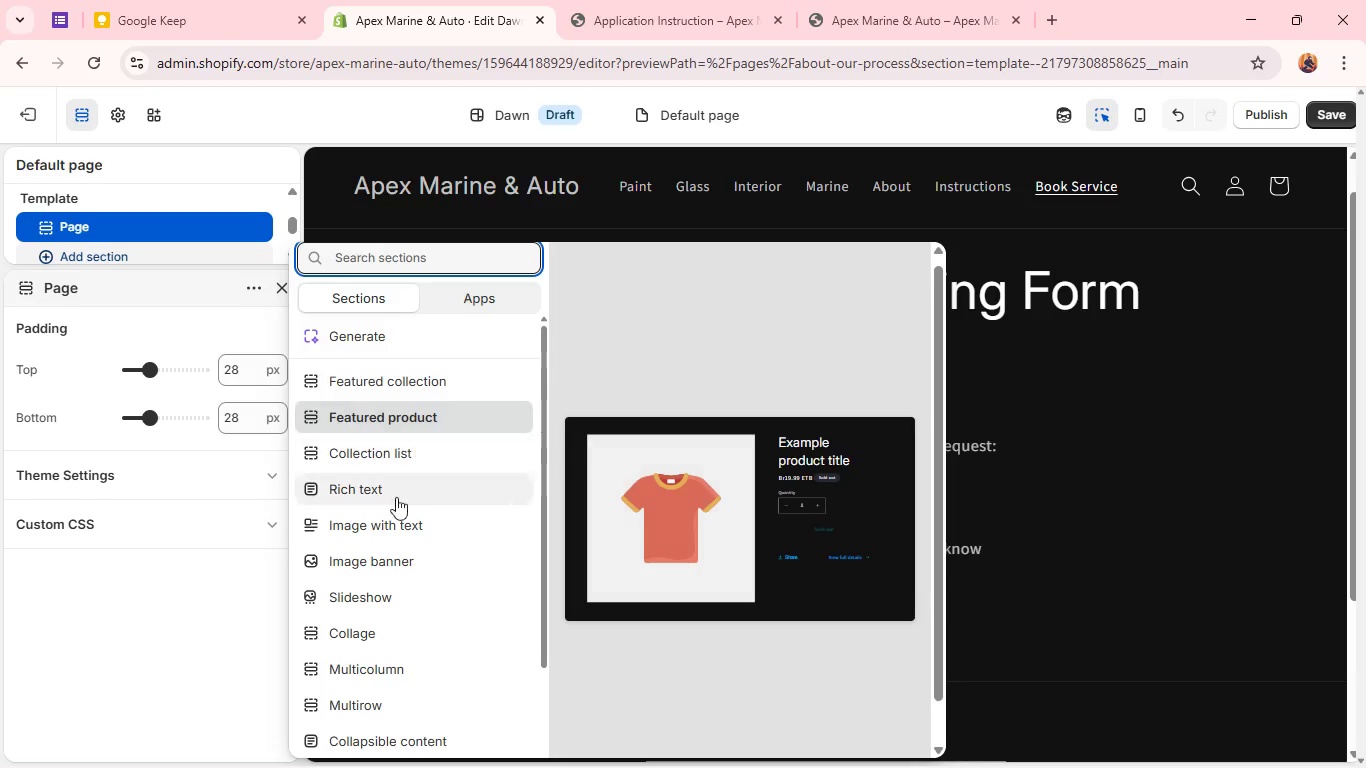 
scroll: coordinate [387, 584], scroll_direction: down, amount: 2.0
 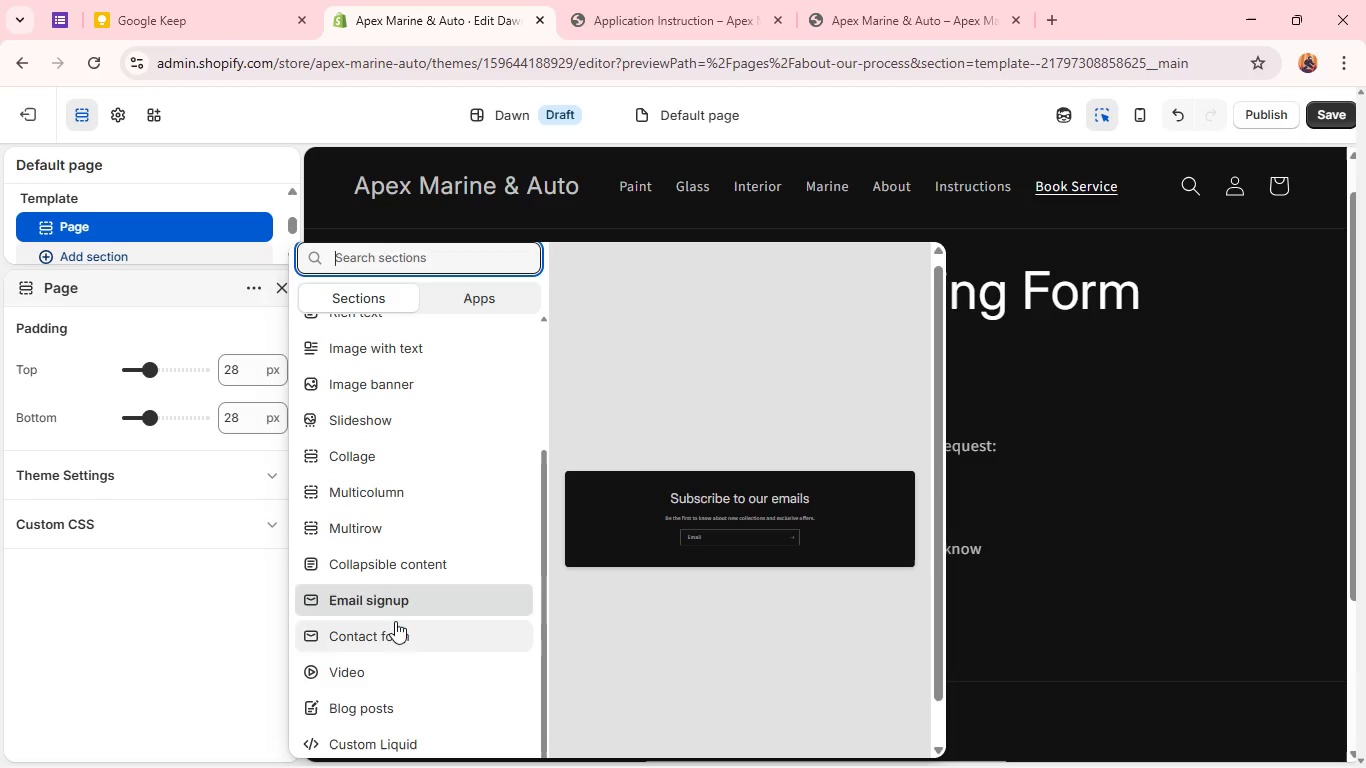 
left_click([403, 629])
 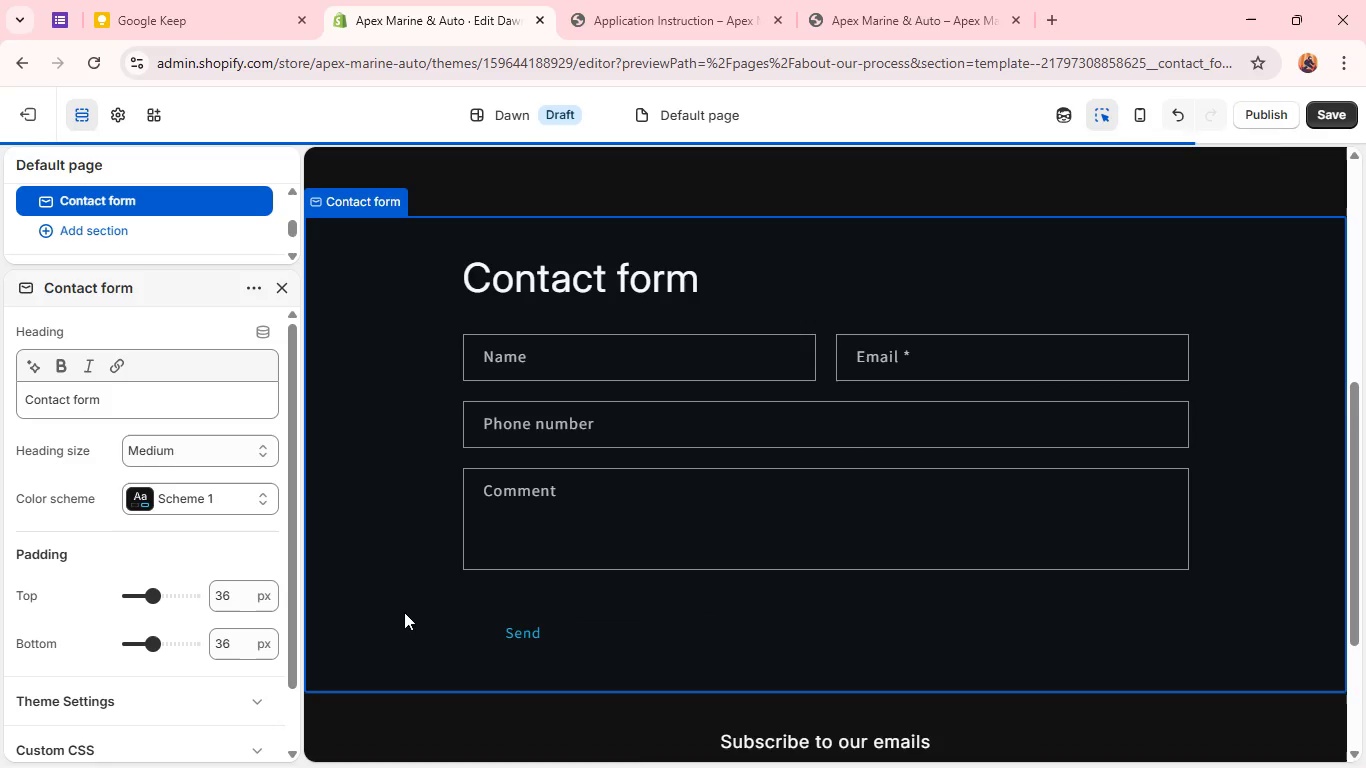 
scroll: coordinate [517, 396], scroll_direction: up, amount: 7.0
 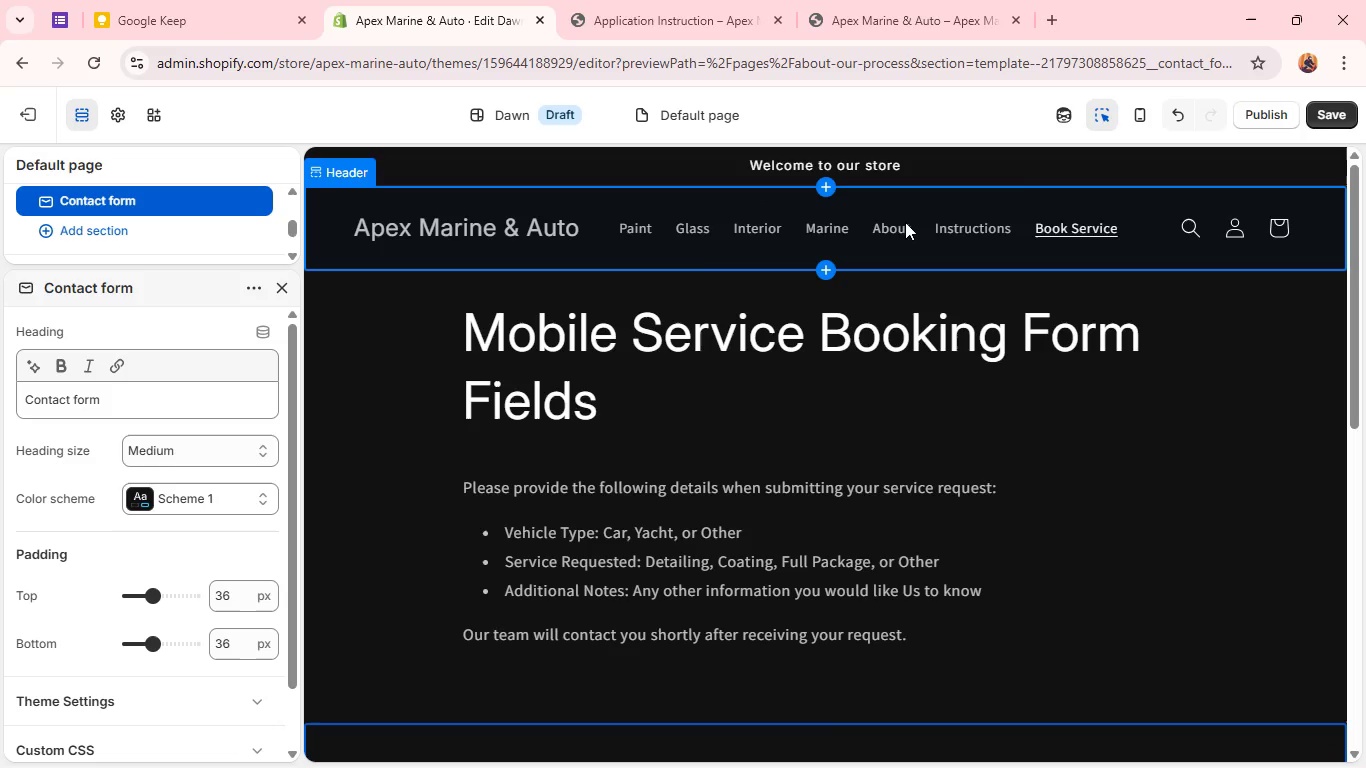 
left_click([903, 222])
 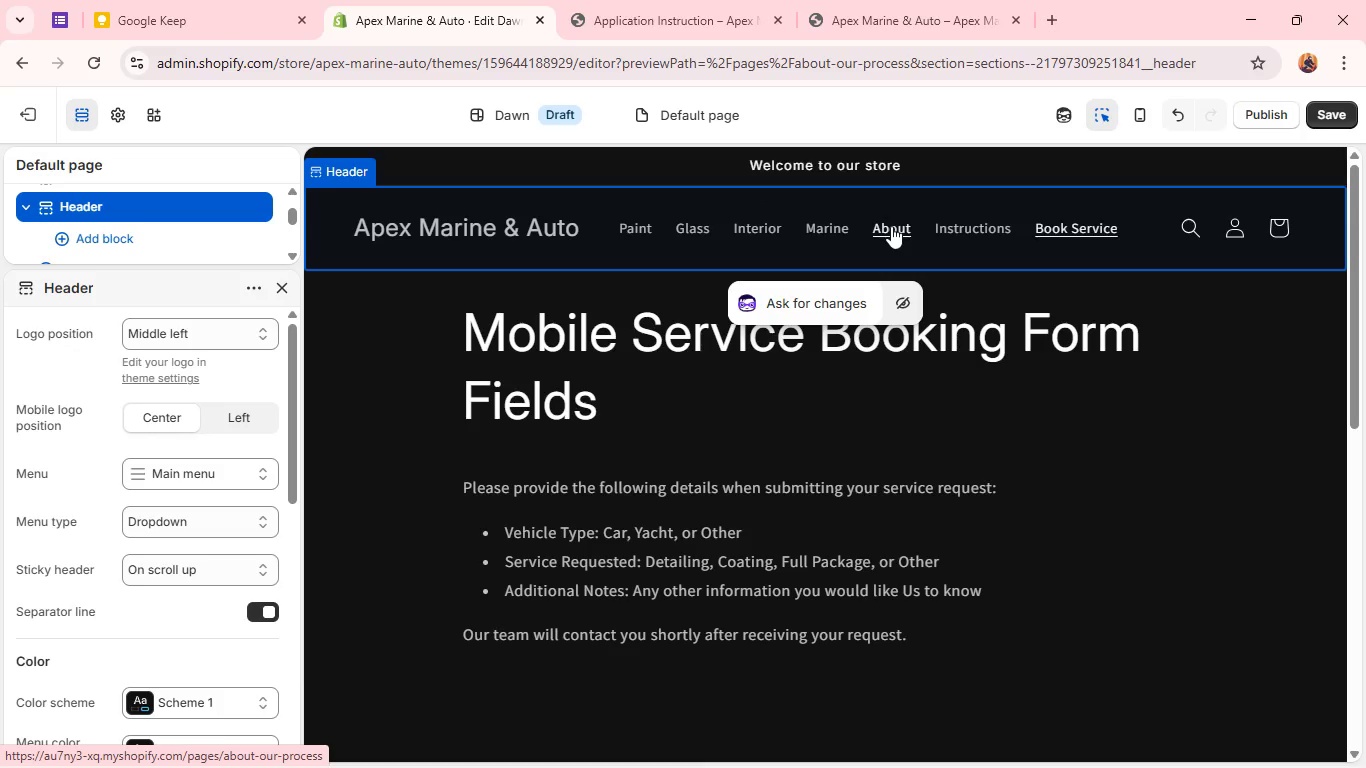 
left_click([891, 226])
 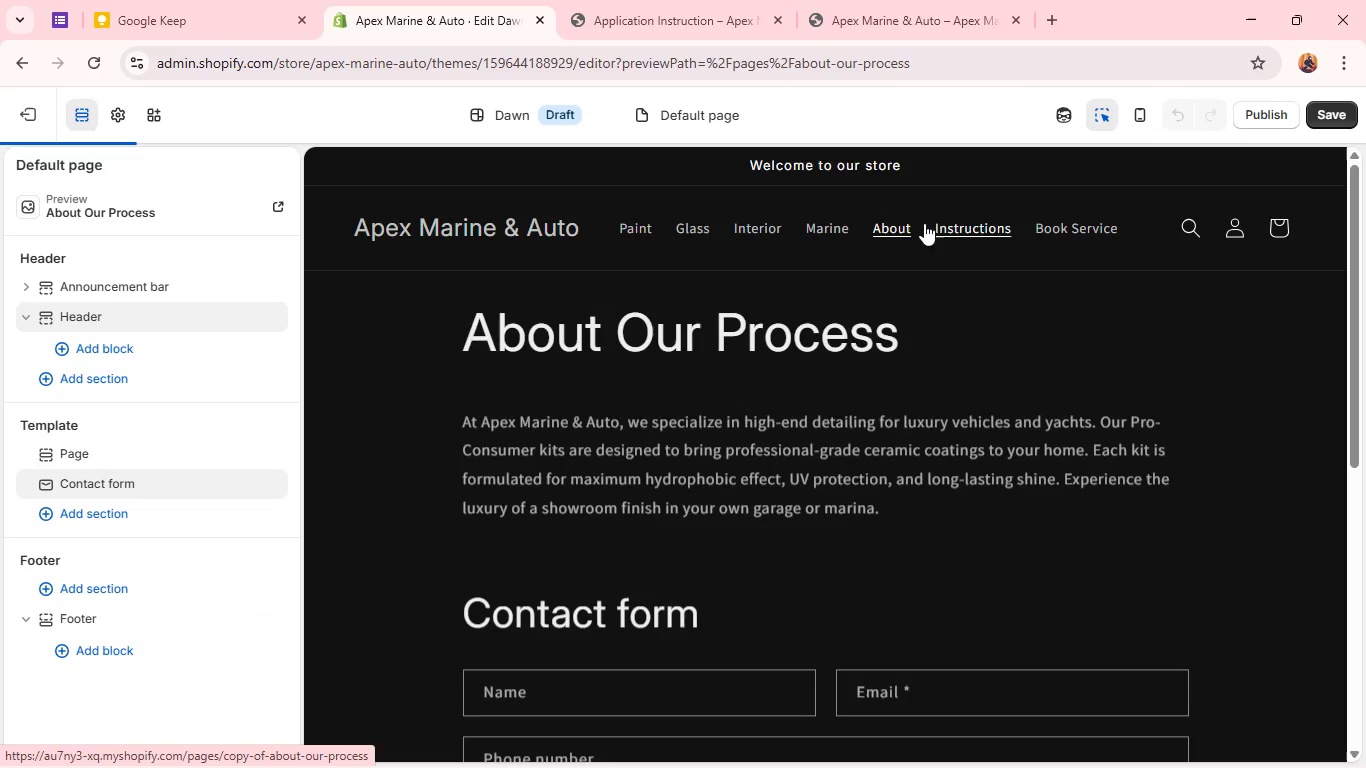 
scroll: coordinate [803, 397], scroll_direction: down, amount: 4.0
 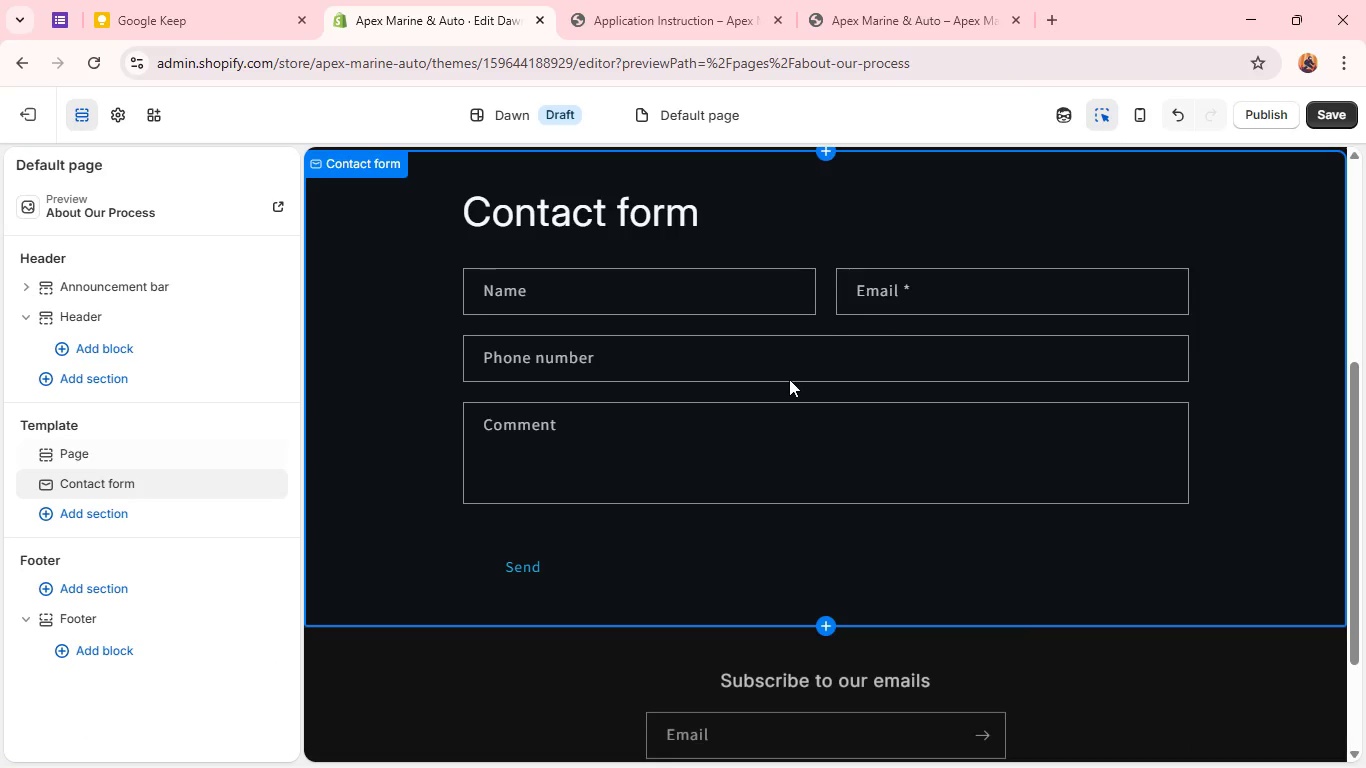 
scroll: coordinate [789, 379], scroll_direction: up, amount: 7.0
 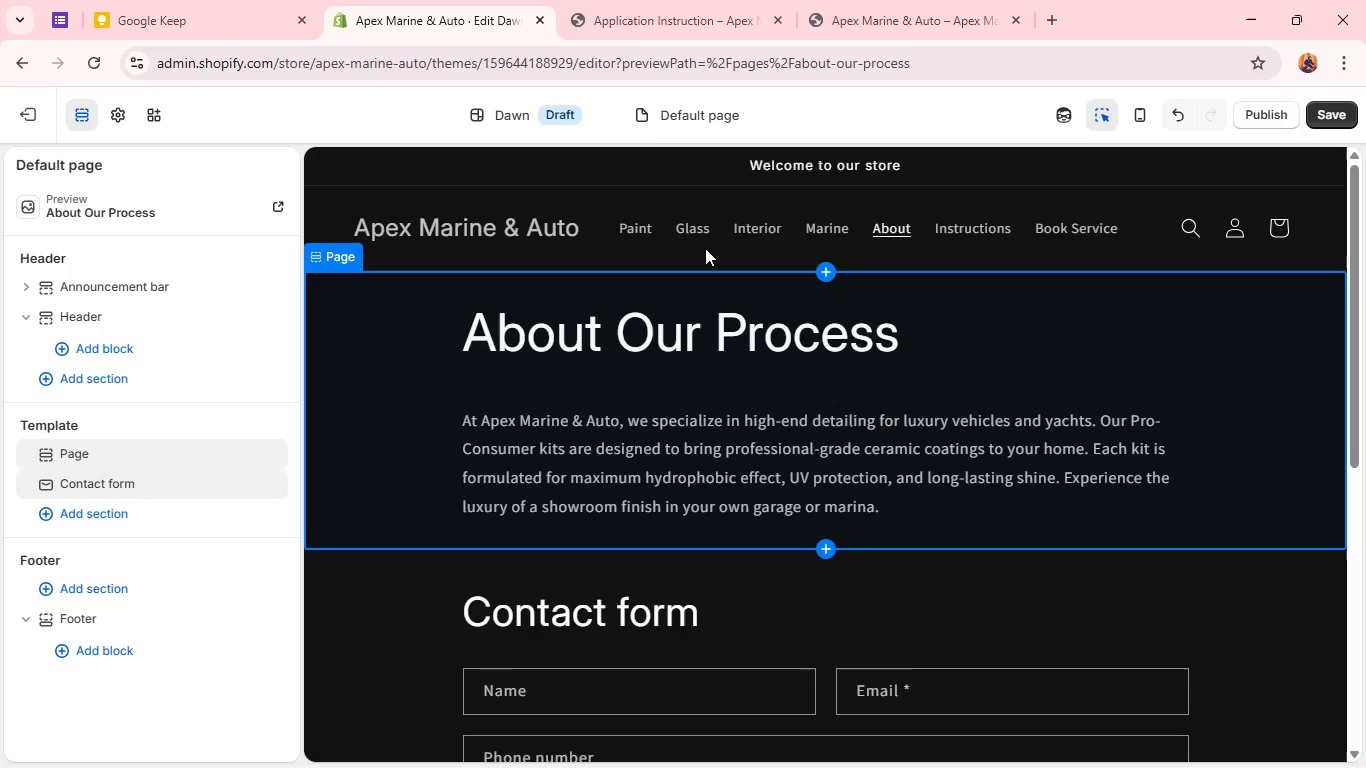 
mouse_move([617, 38])
 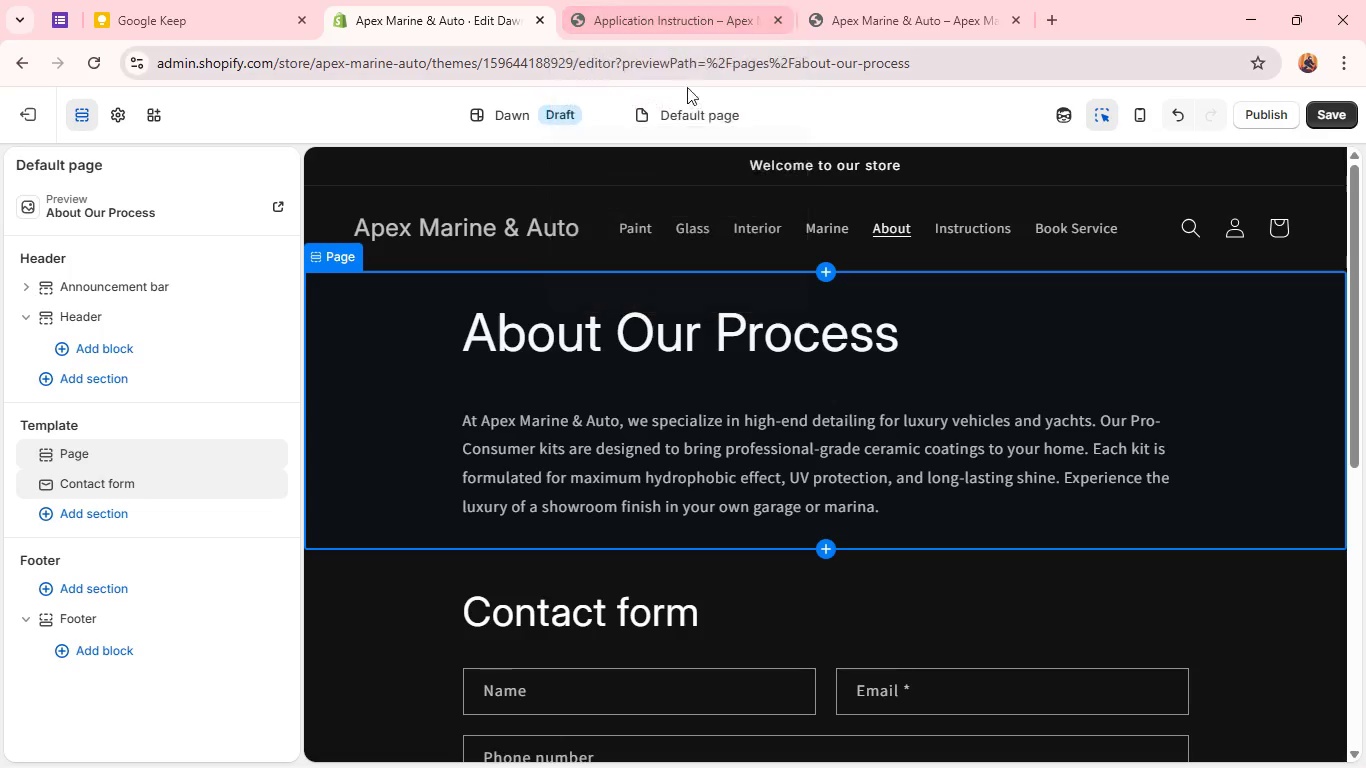 
mouse_move([682, 73])
 